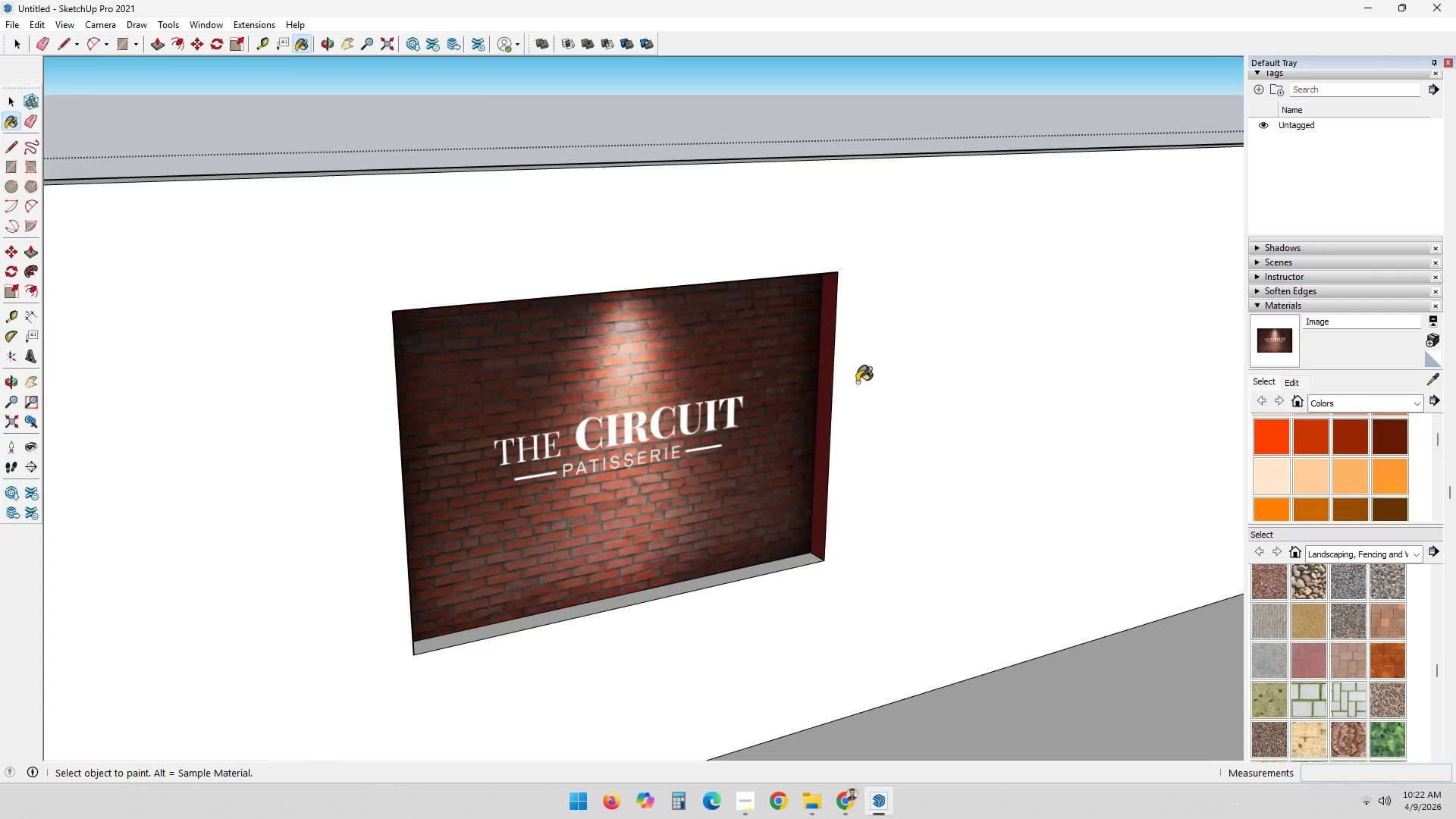 
left_click([827, 367])
 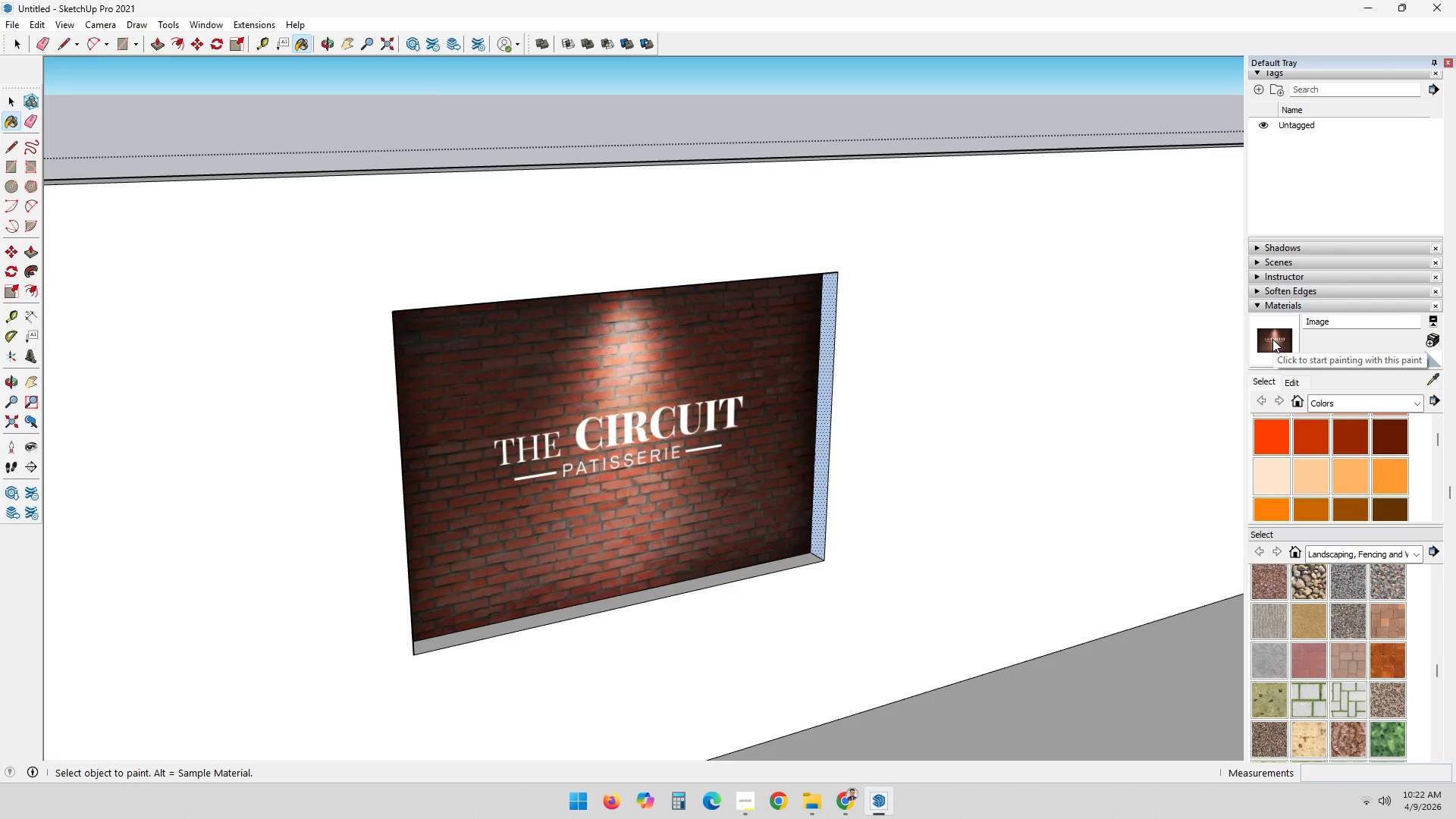 
left_click([1272, 339])
 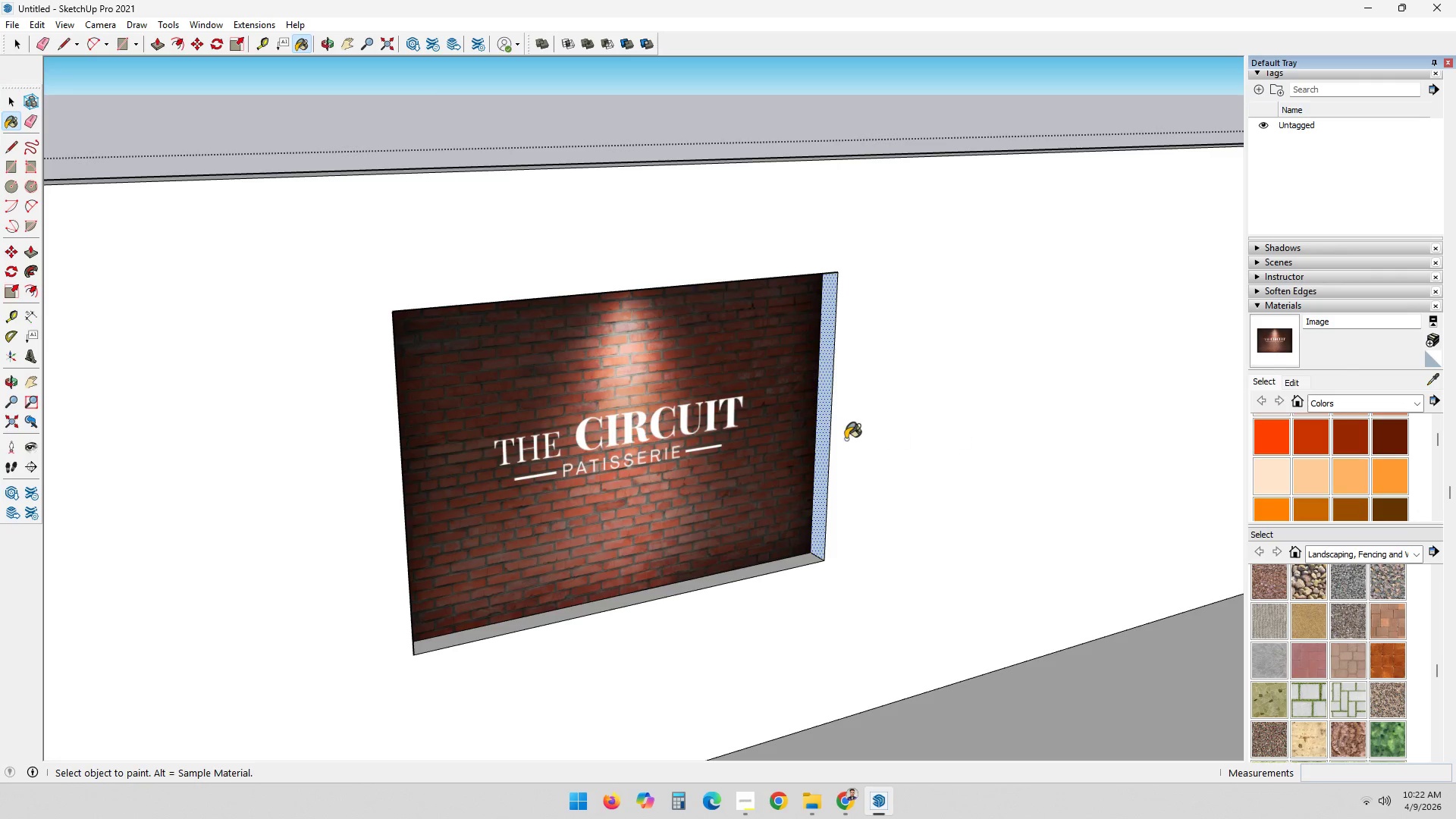 
left_click([824, 428])
 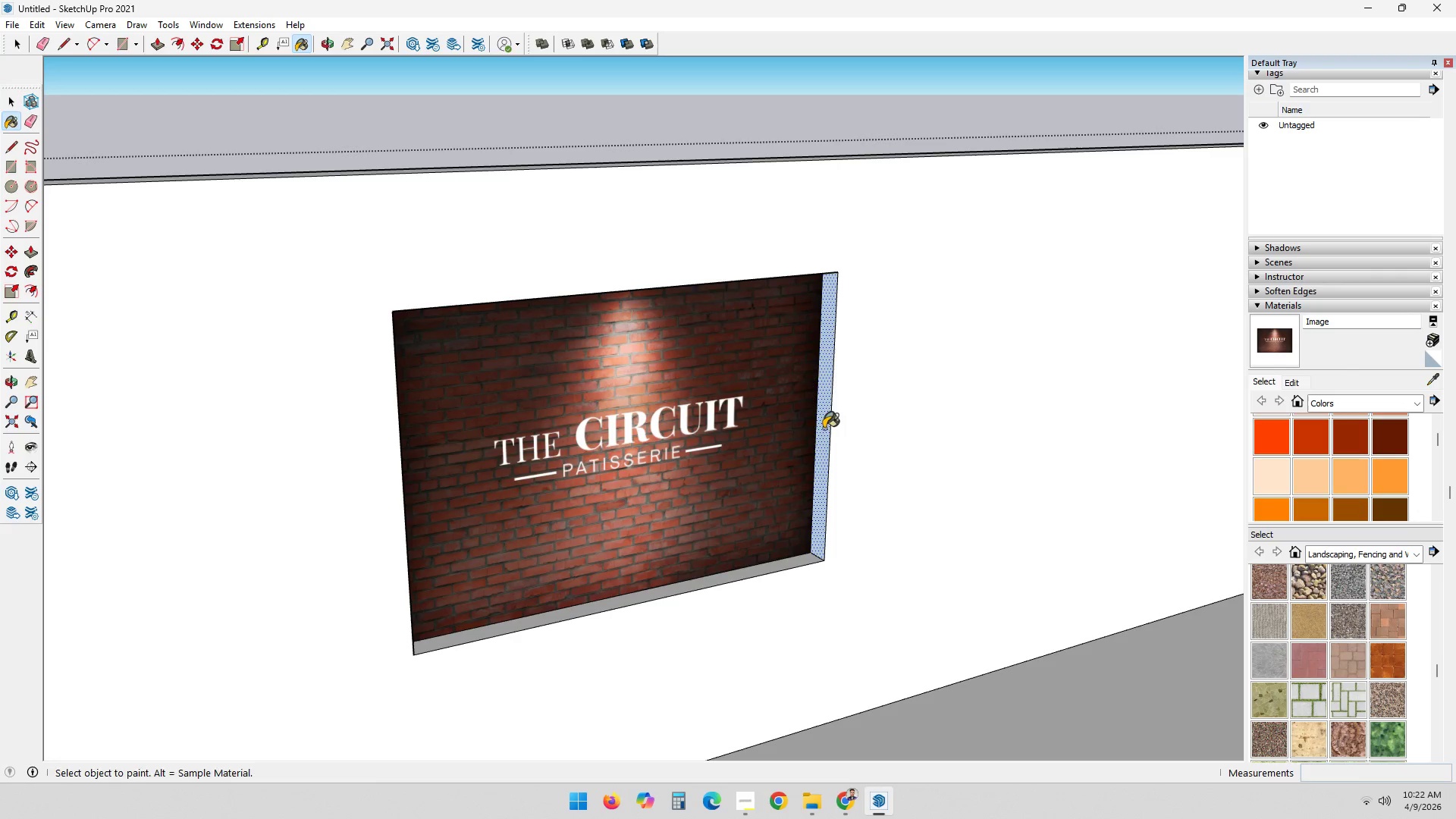 
key(Space)
 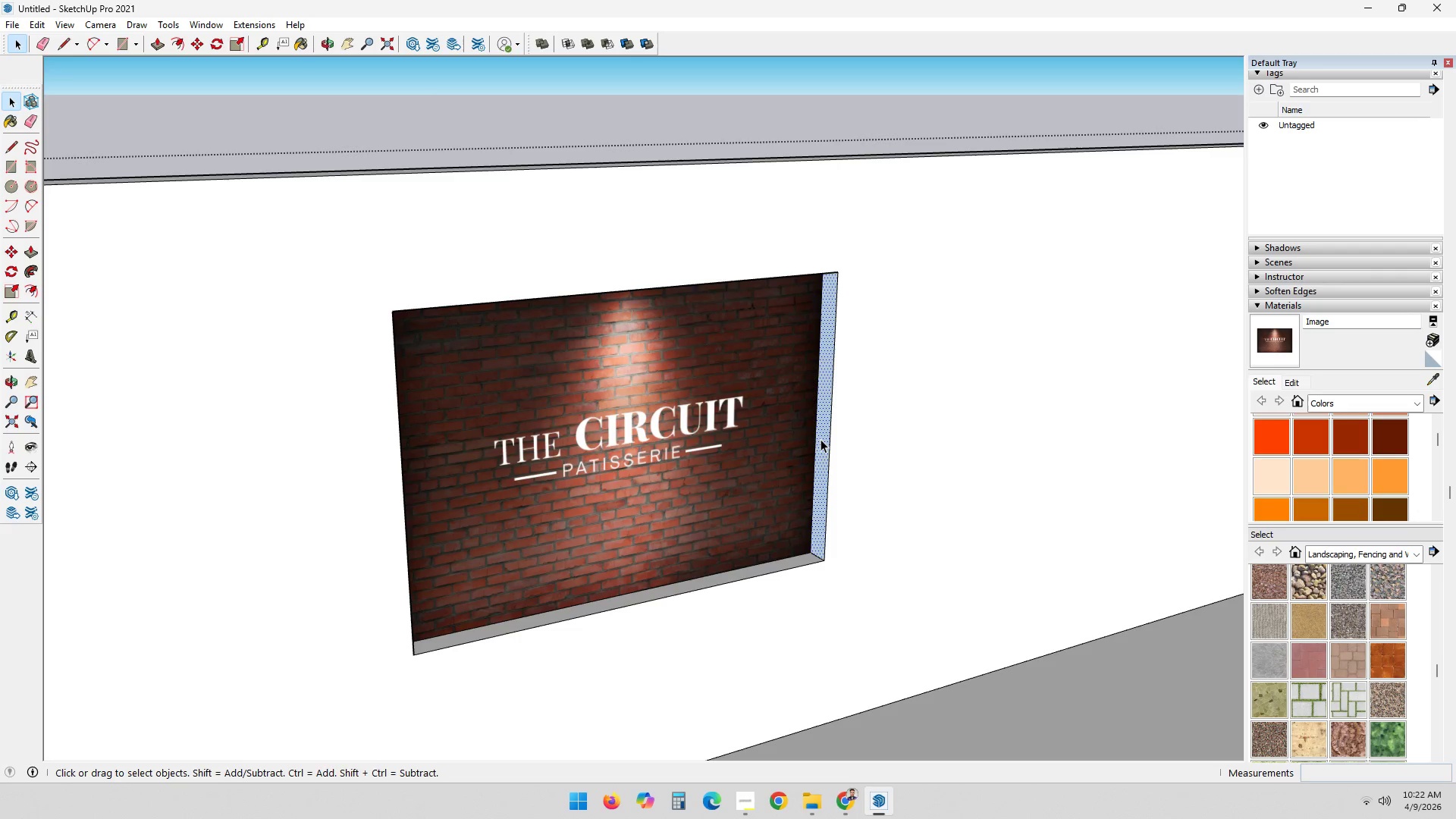 
left_click([821, 439])
 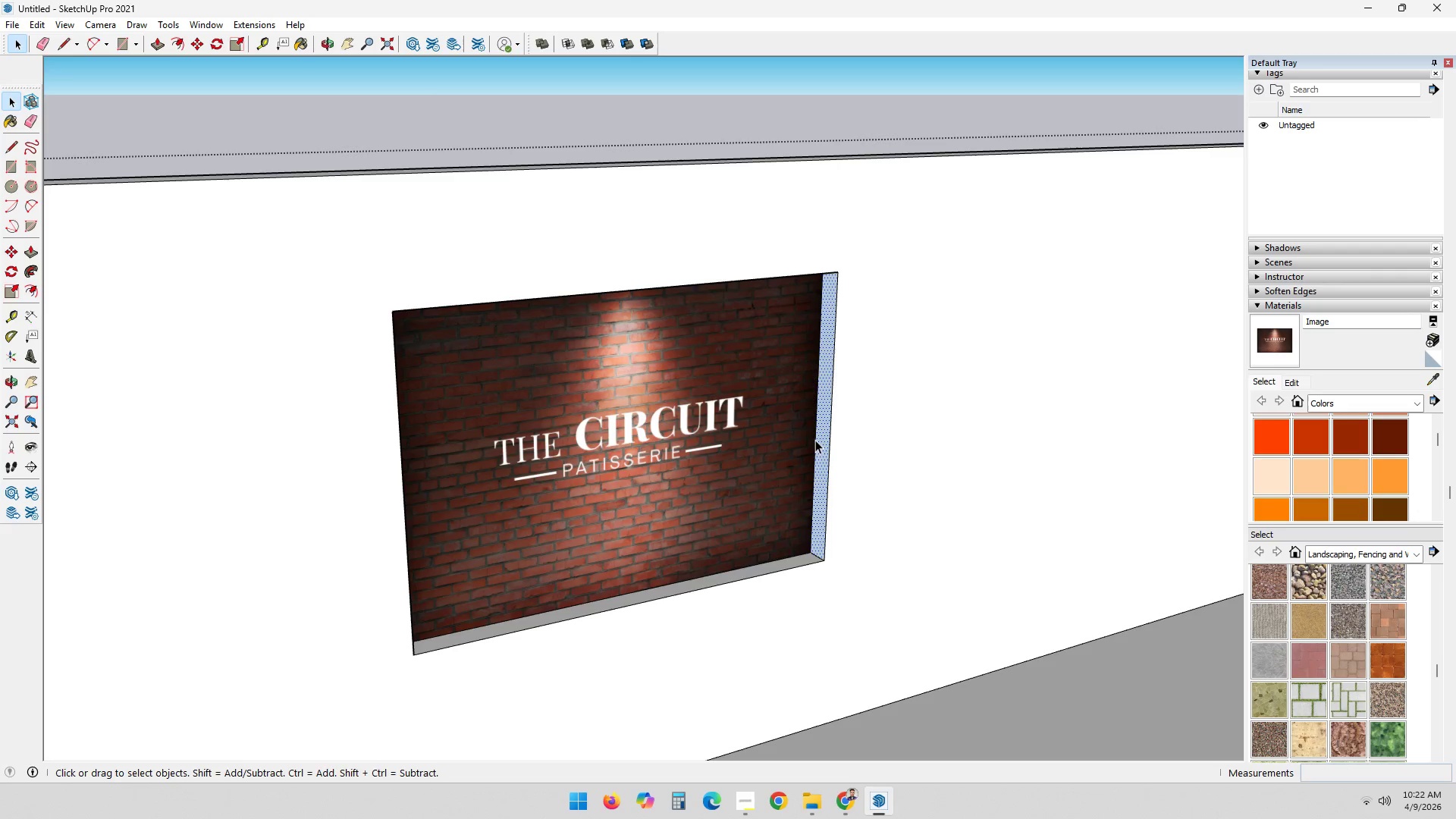 
scroll: coordinate [1394, 444], scroll_direction: down, amount: 3.0
 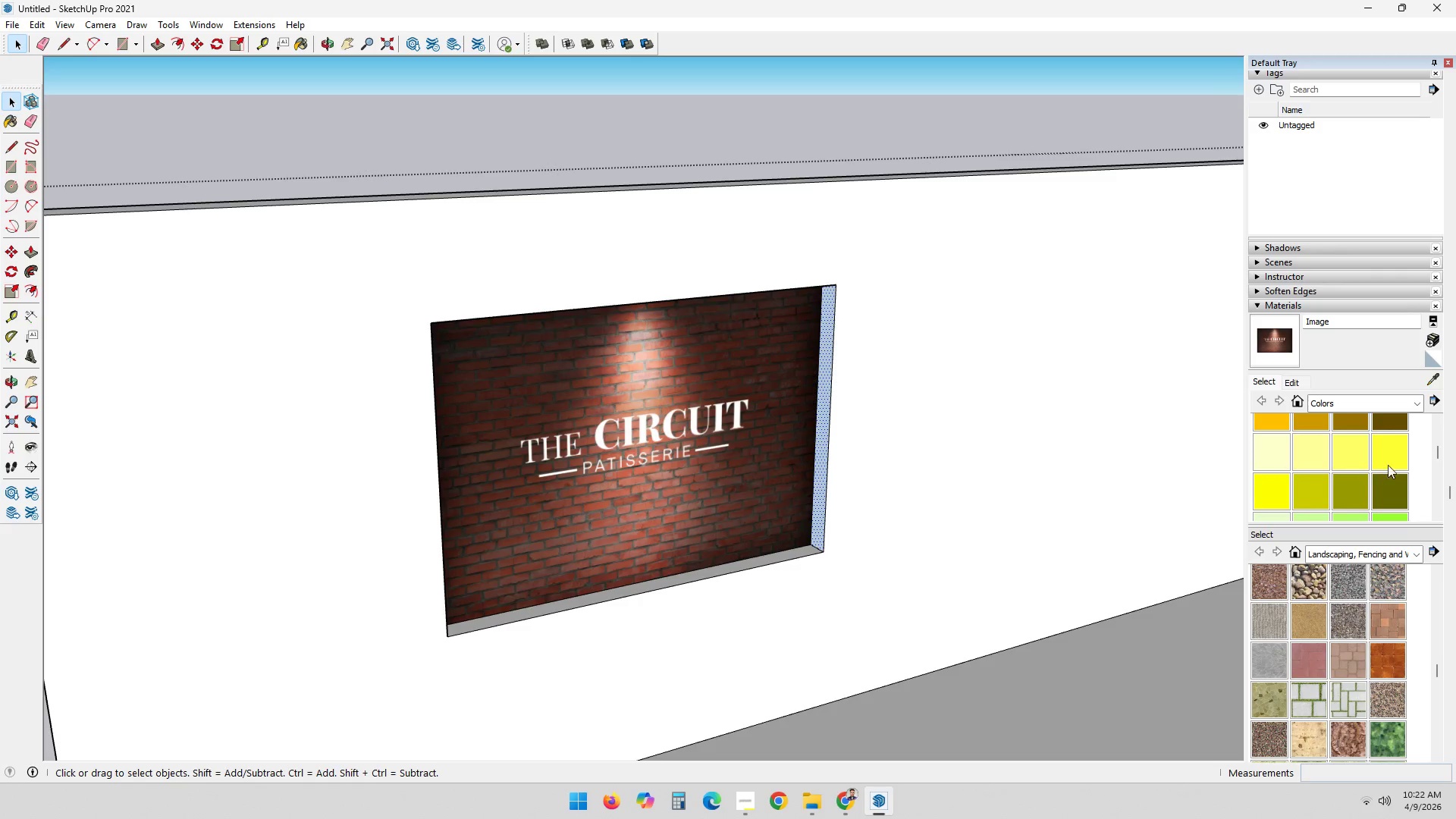 
scroll: coordinate [1383, 469], scroll_direction: up, amount: 2.0
 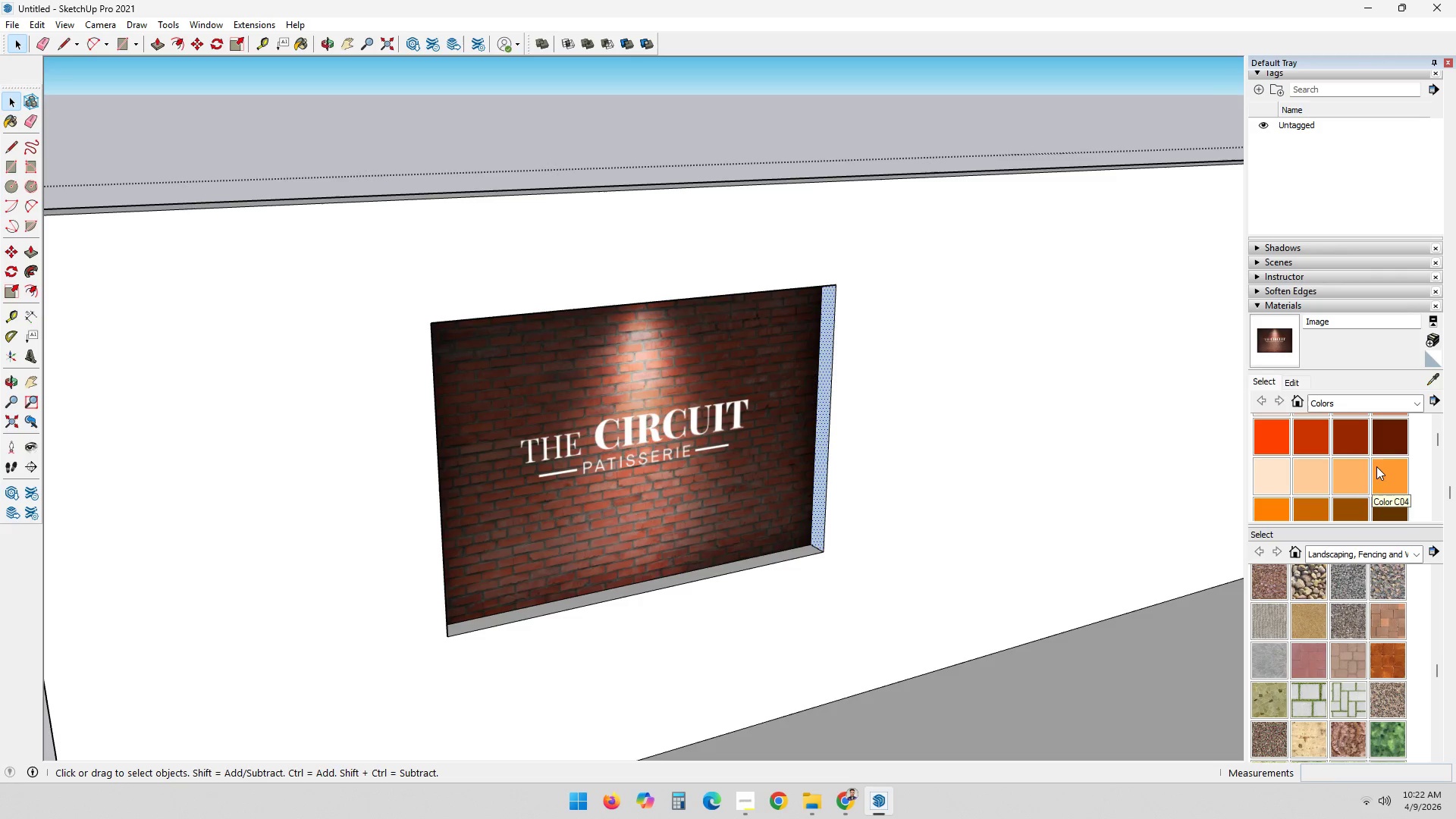 
scroll: coordinate [1375, 465], scroll_direction: down, amount: 1.0
 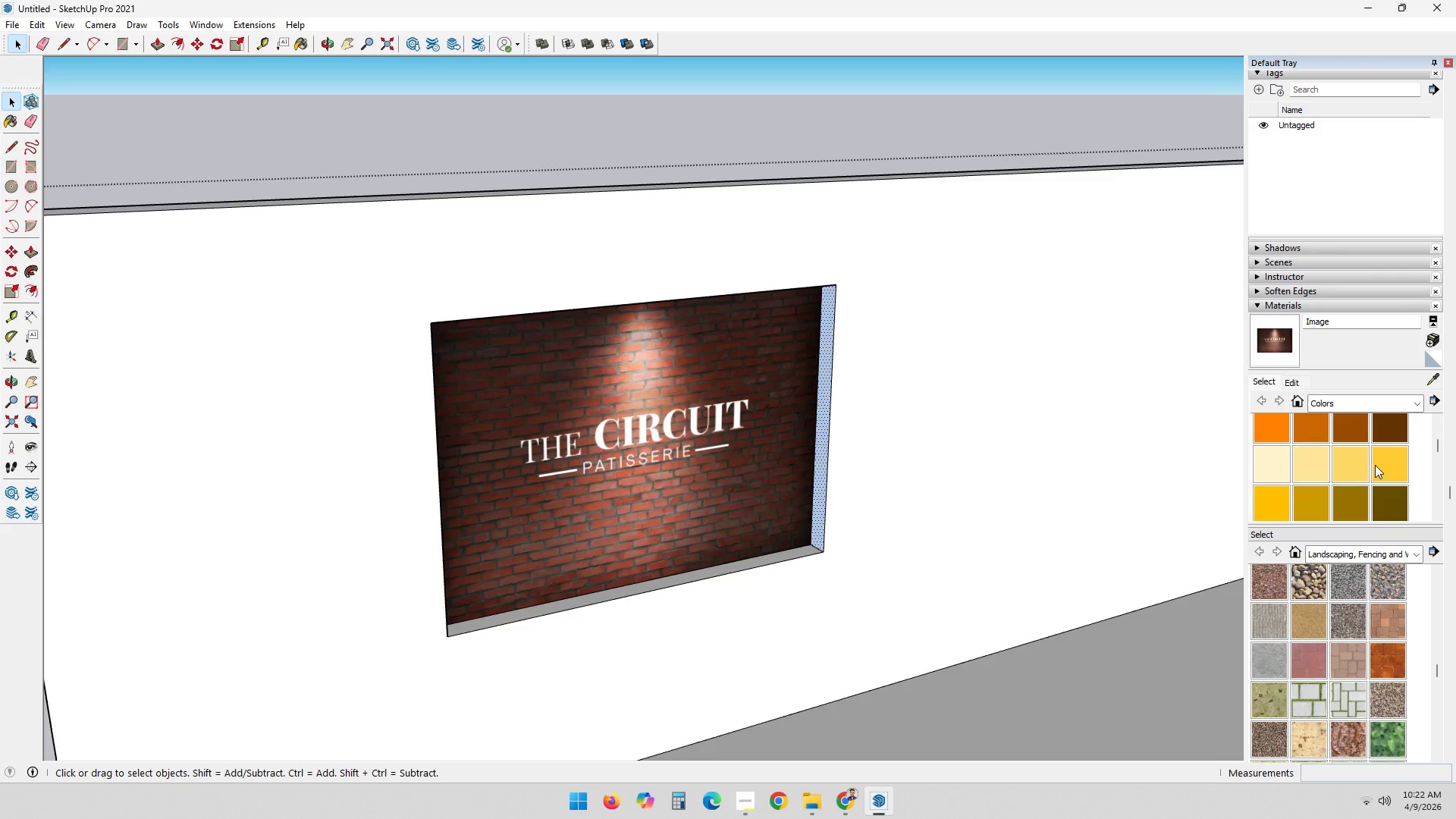 
scroll: coordinate [1383, 472], scroll_direction: none, amount: 0.0
 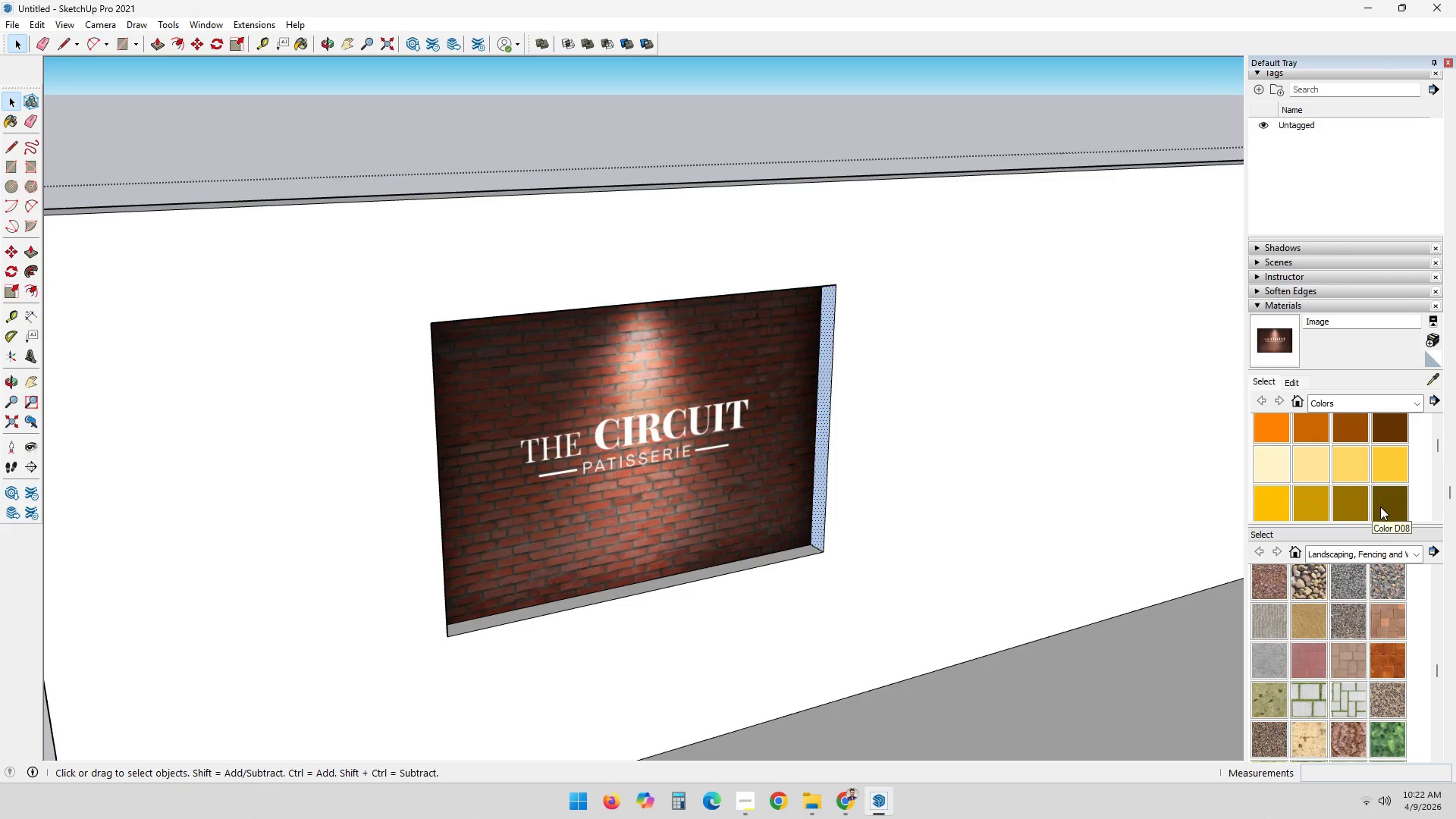 
left_click([1381, 500])
 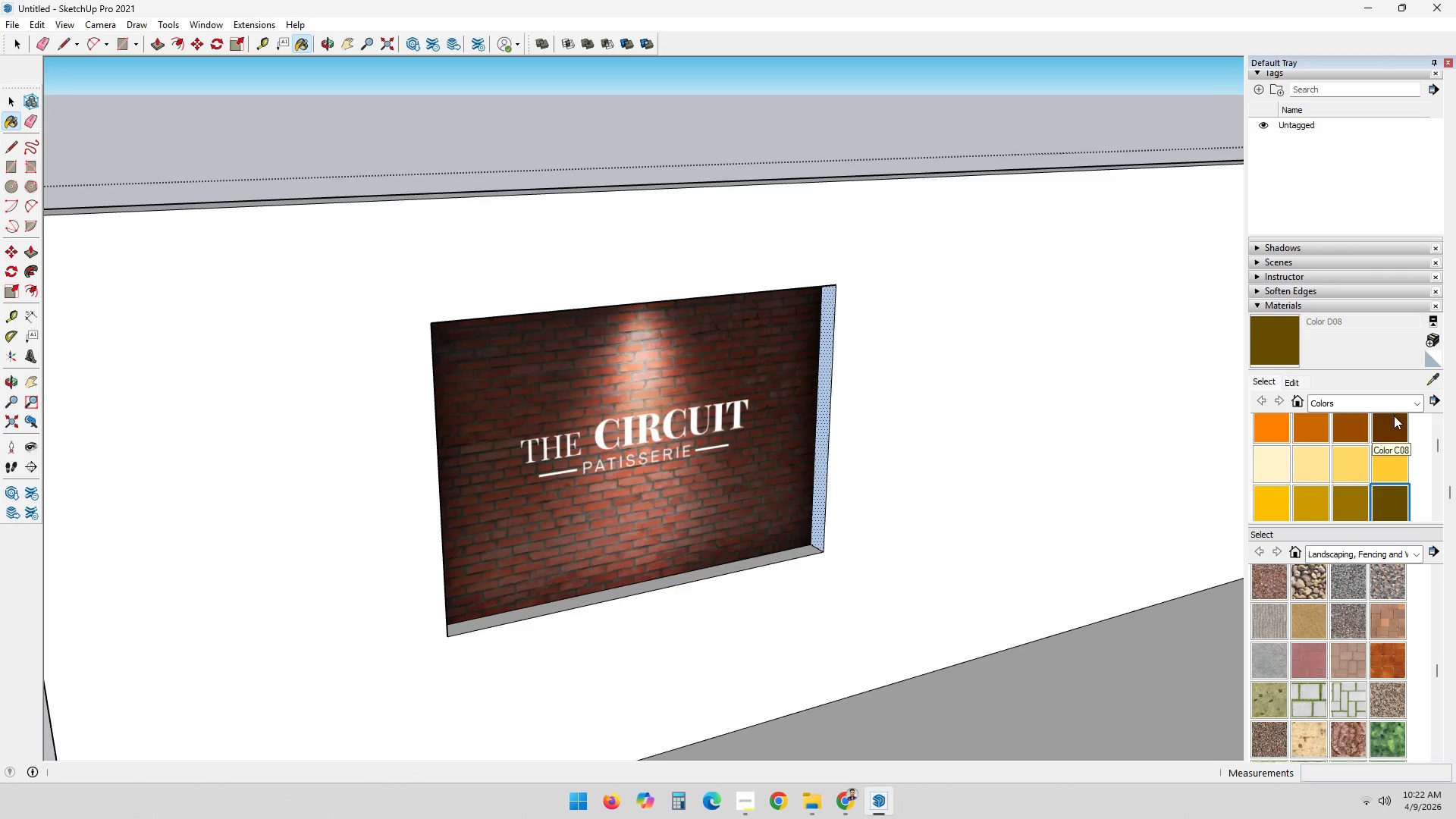 
left_click([1418, 399])
 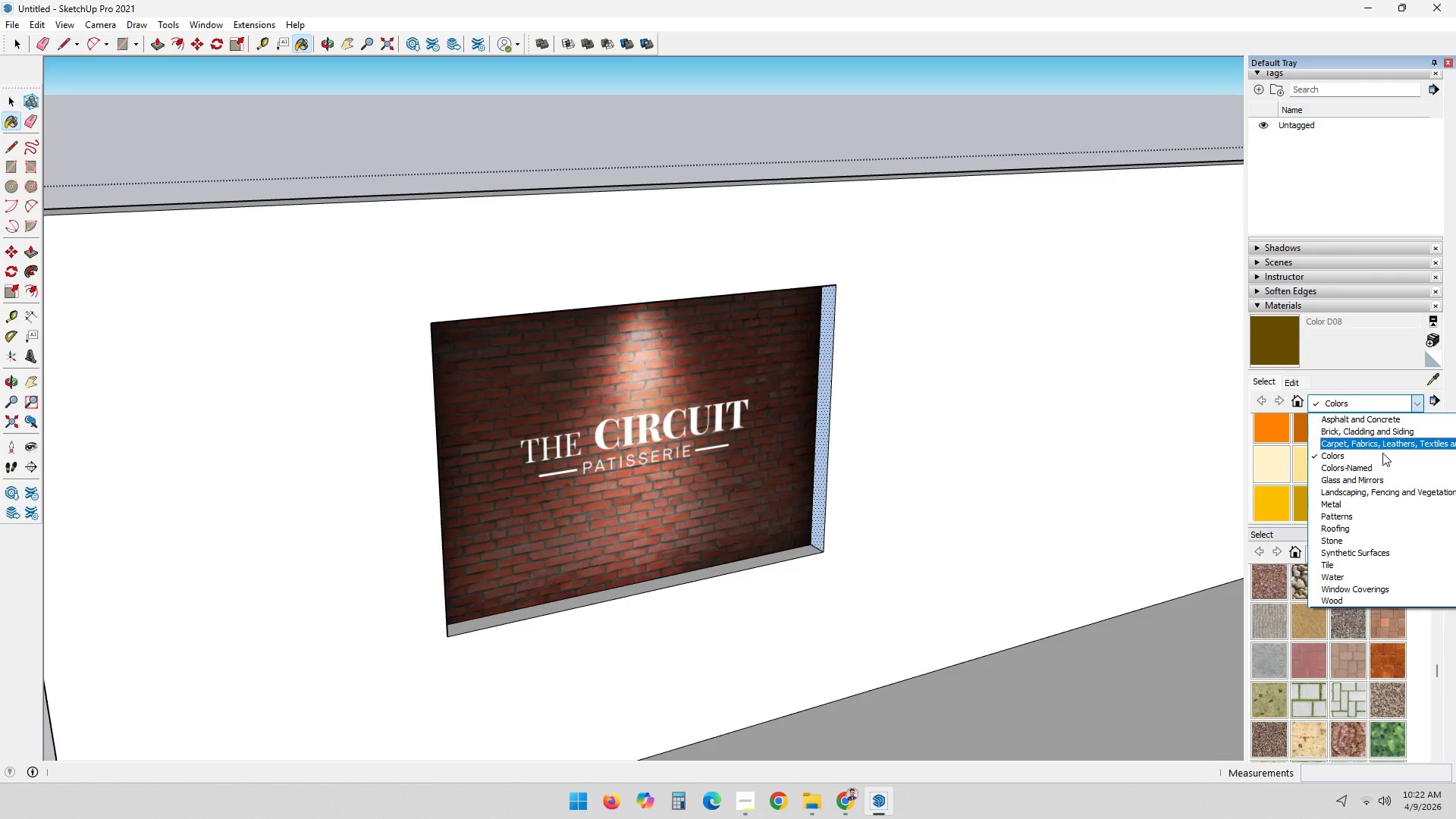 
left_click([1373, 471])
 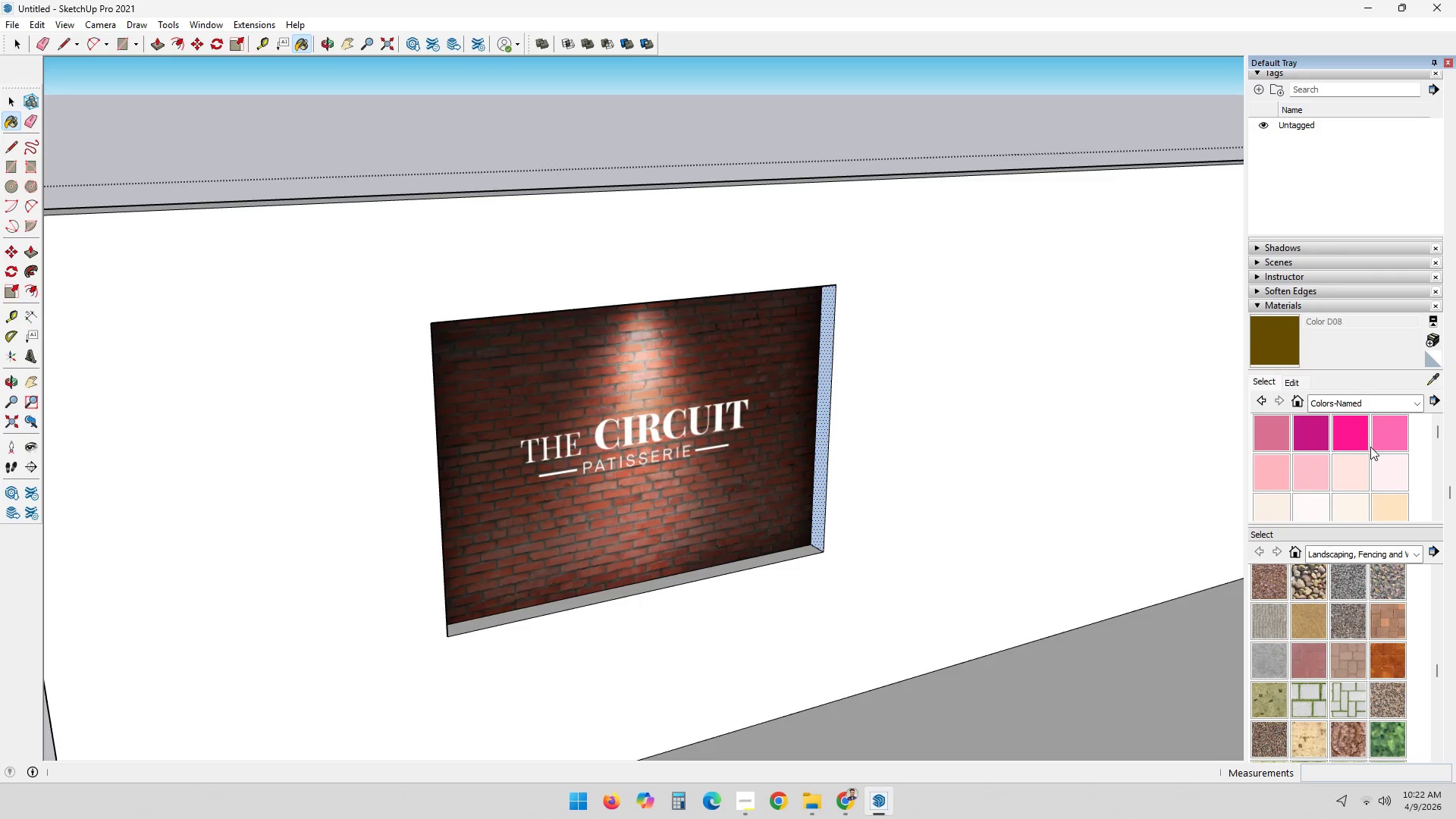 
scroll: coordinate [1368, 453], scroll_direction: down, amount: 15.0
 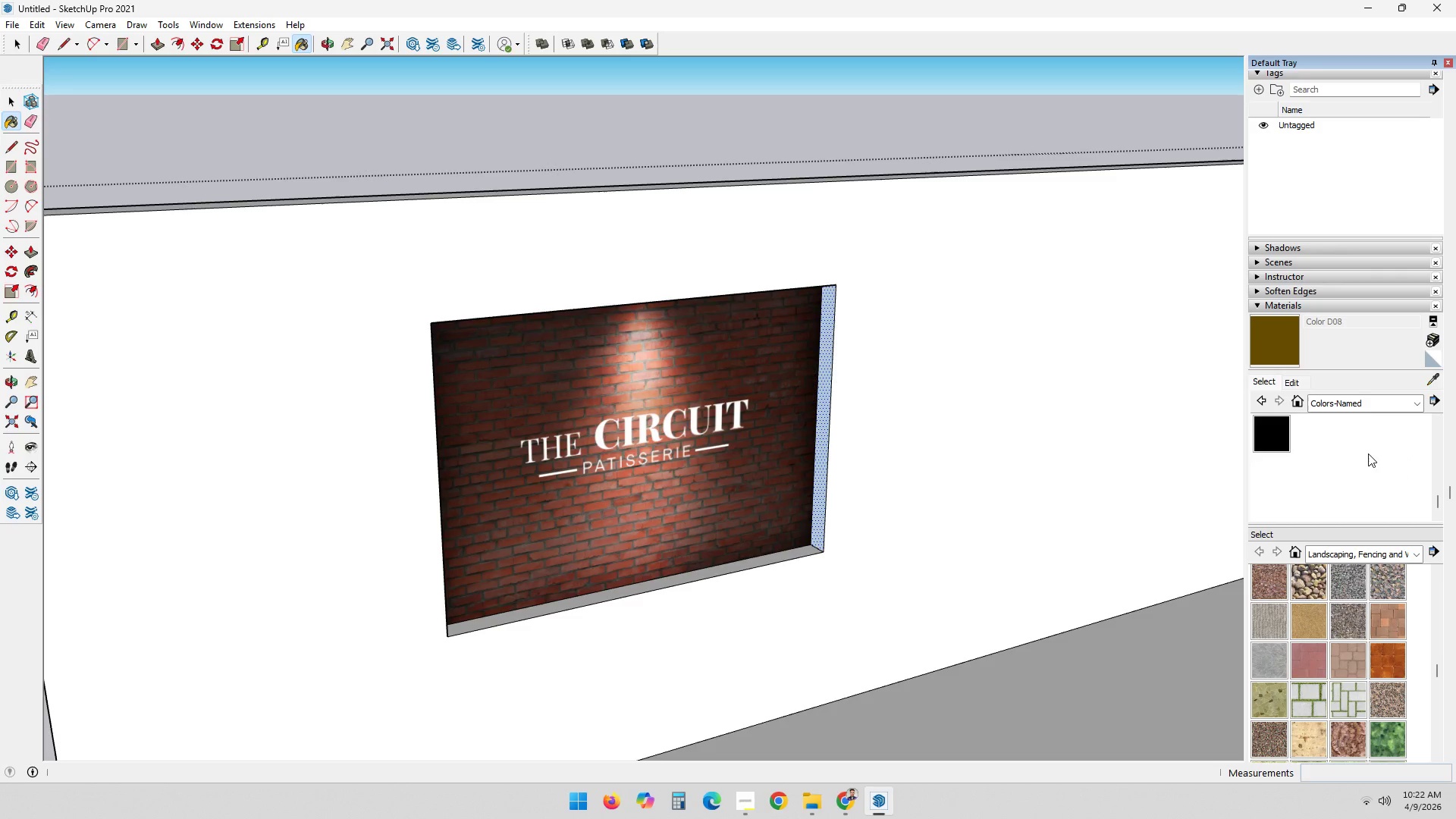 
scroll: coordinate [1367, 454], scroll_direction: up, amount: 13.0
 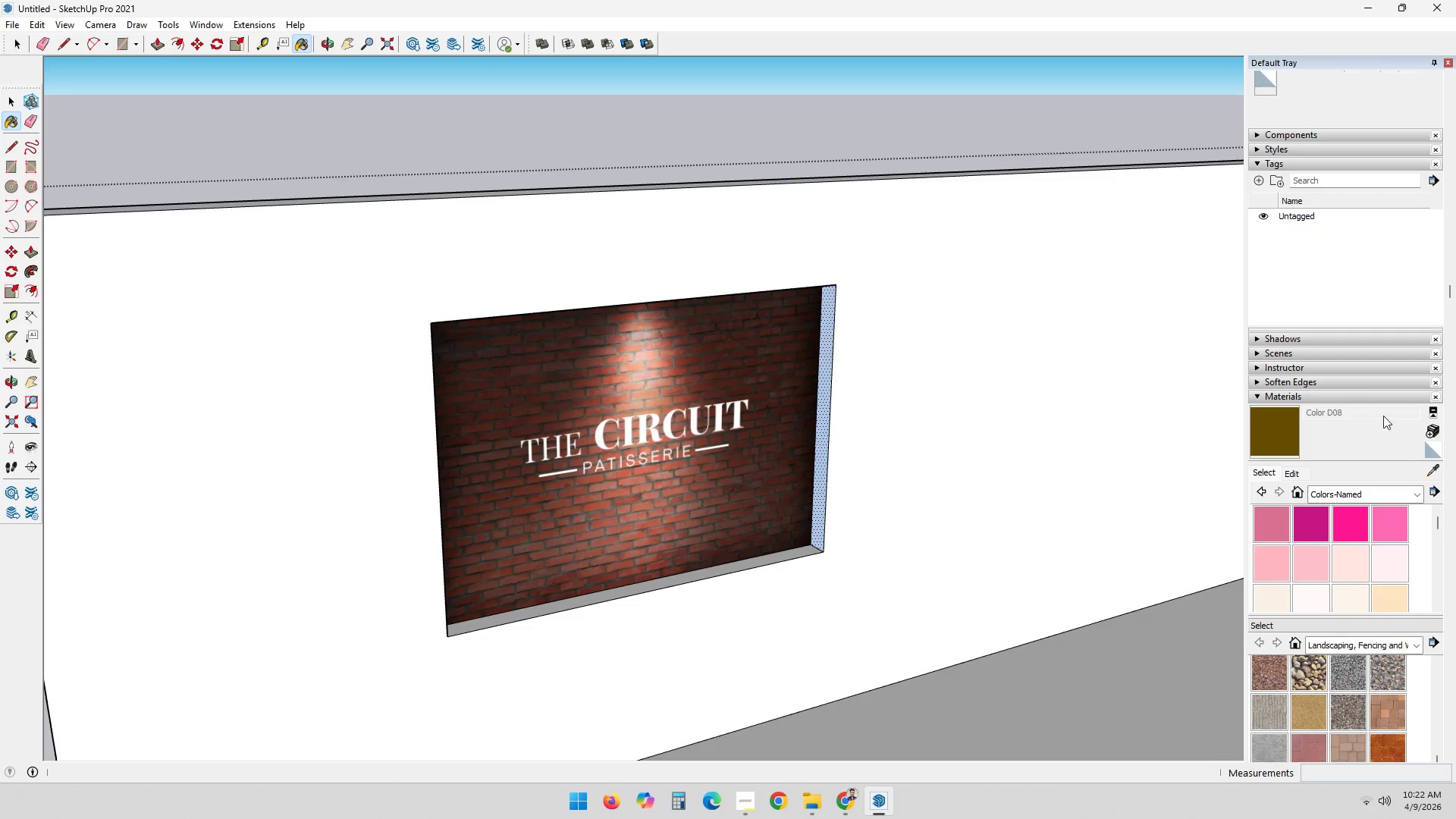 
left_click([1424, 470])
 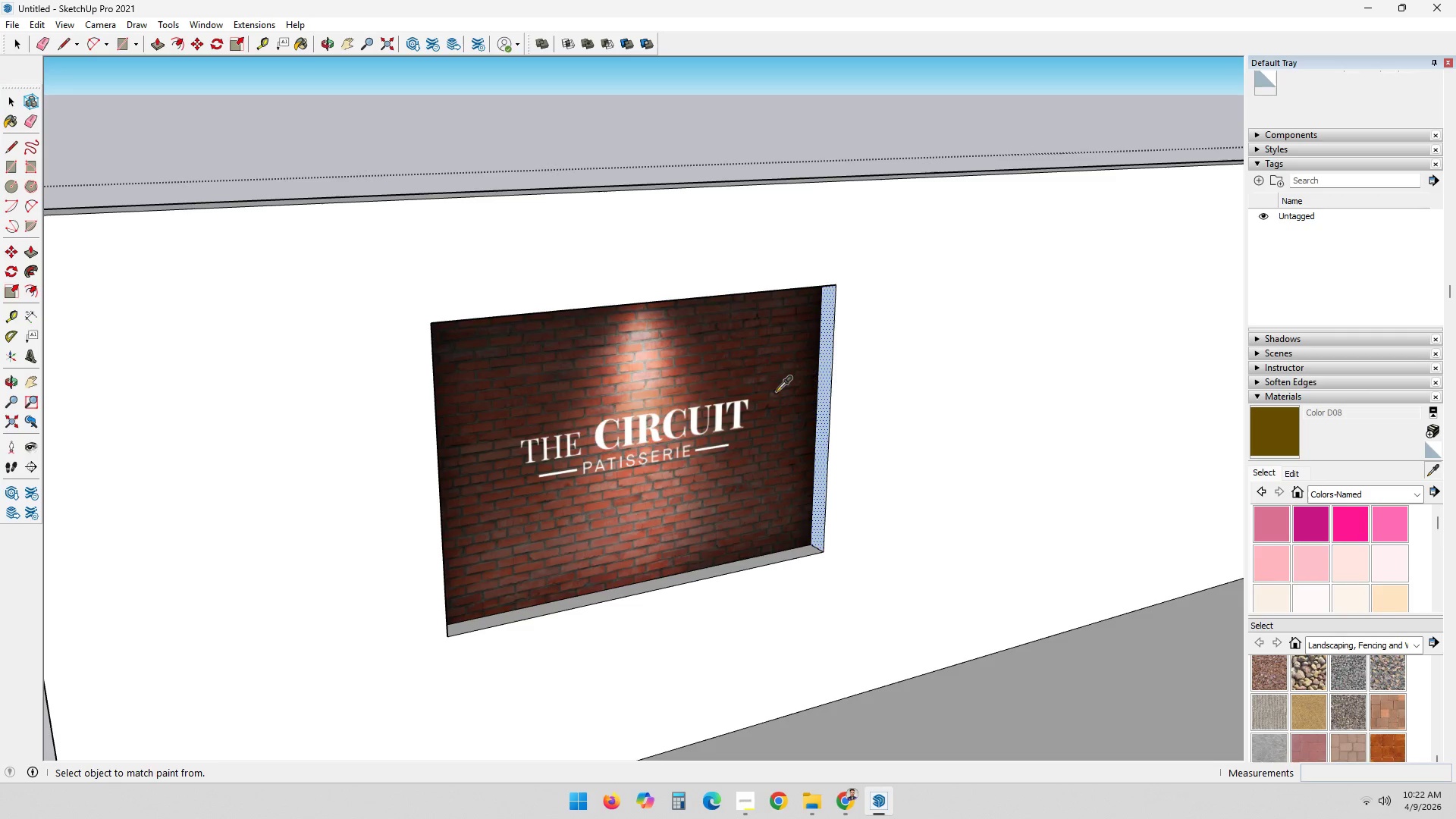 
key(Space)
 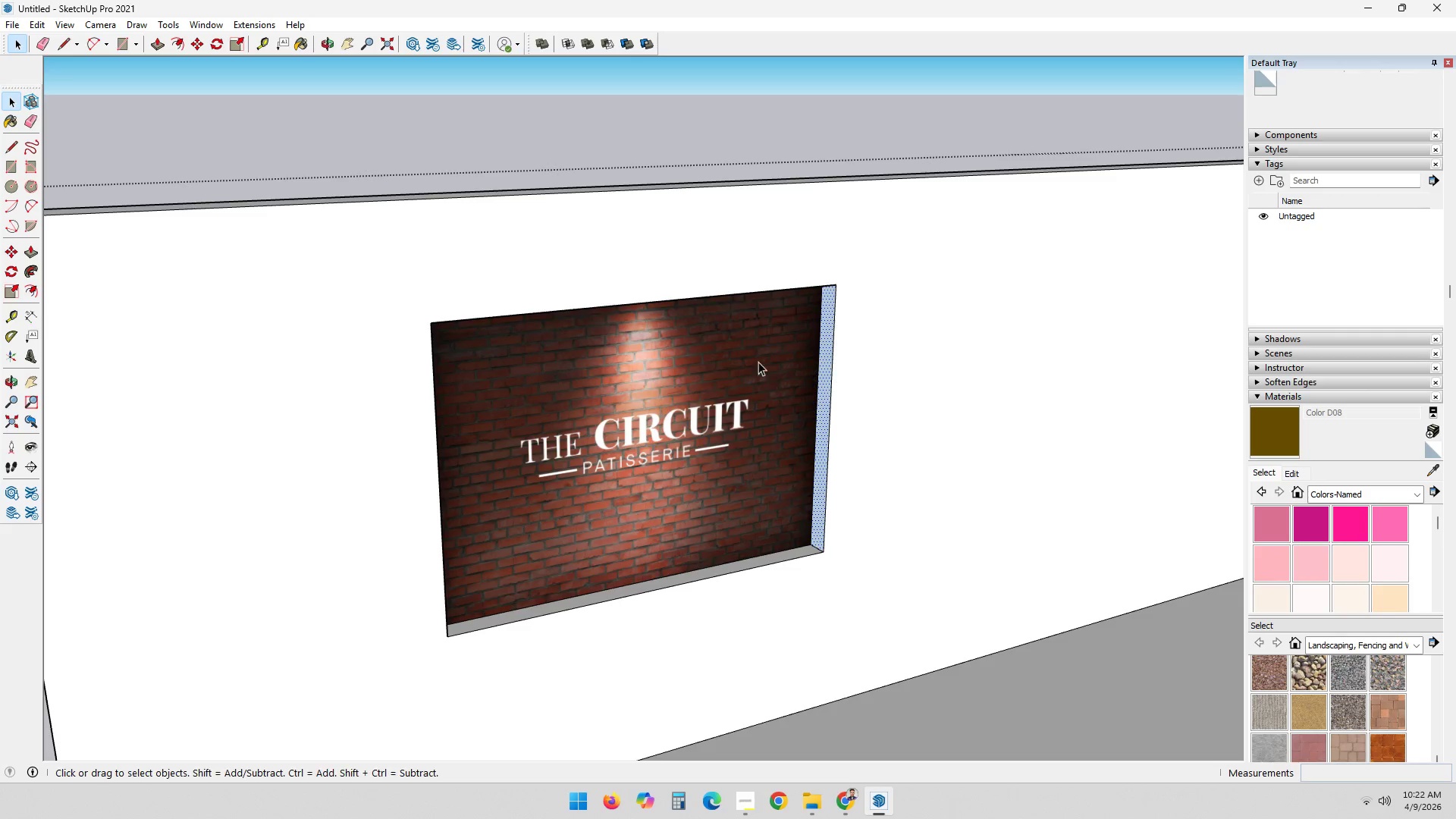 
scroll: coordinate [749, 340], scroll_direction: down, amount: 2.0
 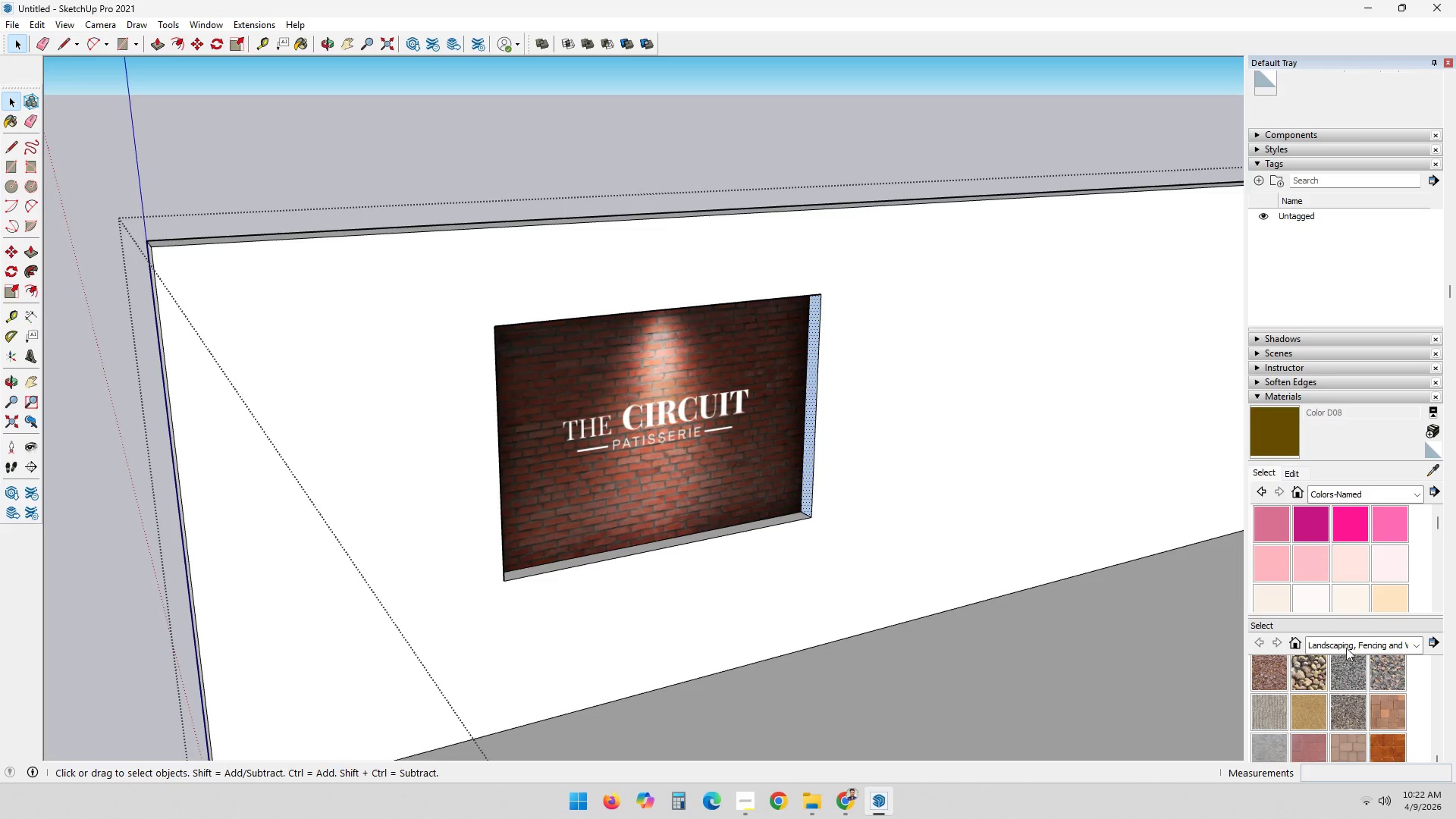 
double_click([1351, 640])
 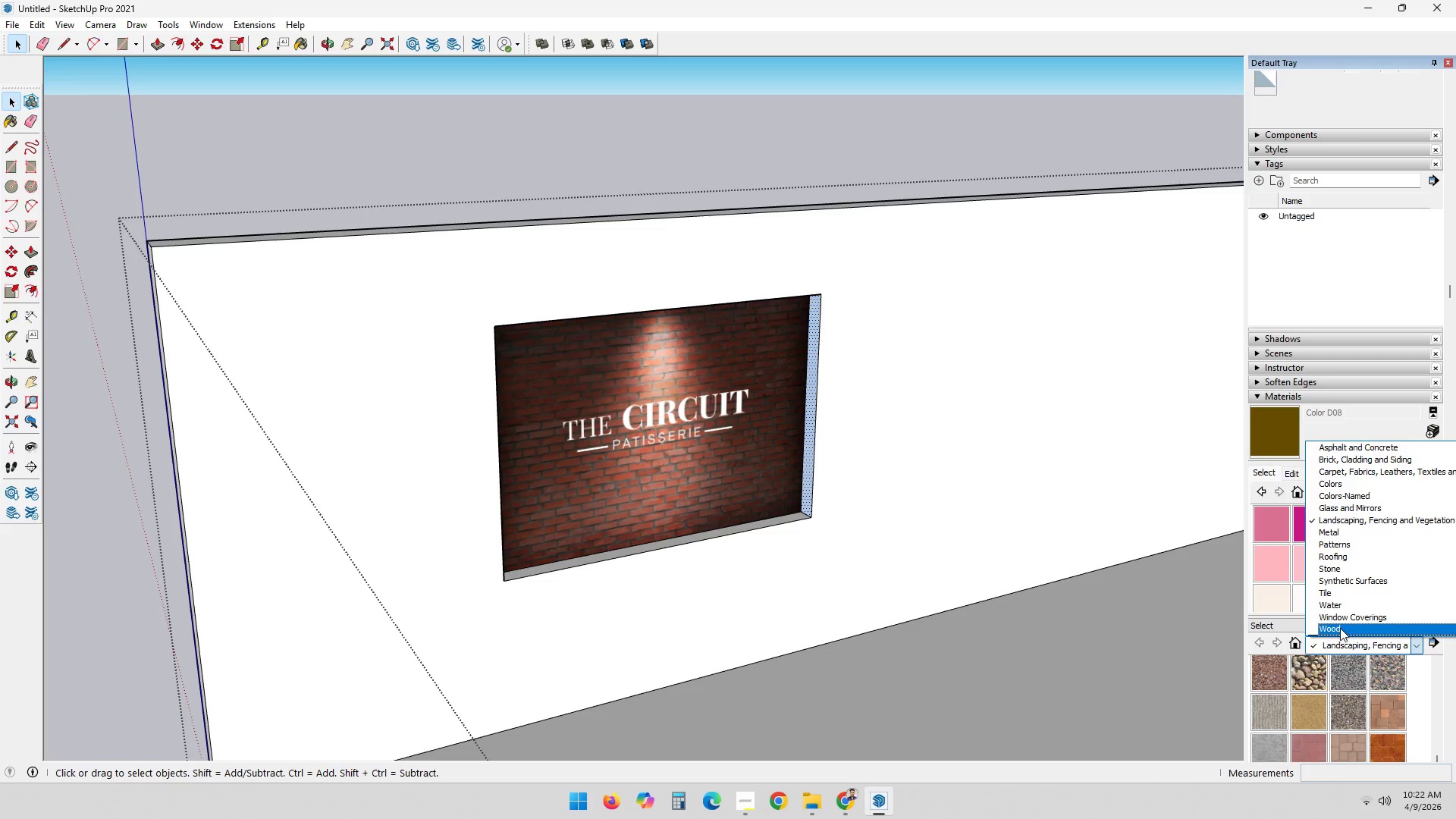 
scroll: coordinate [1360, 488], scroll_direction: down, amount: 2.0
 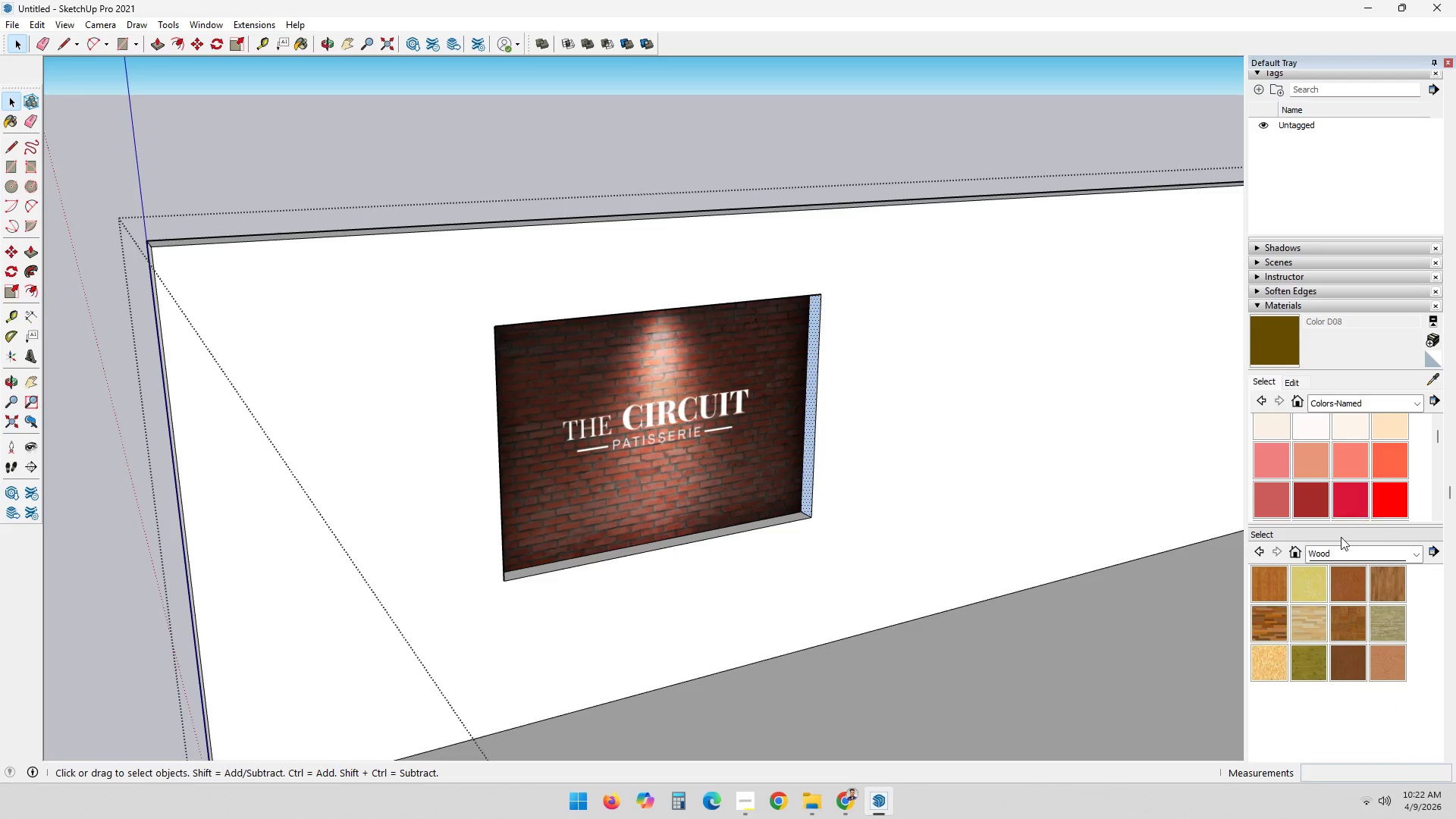 
left_click([1341, 554])
 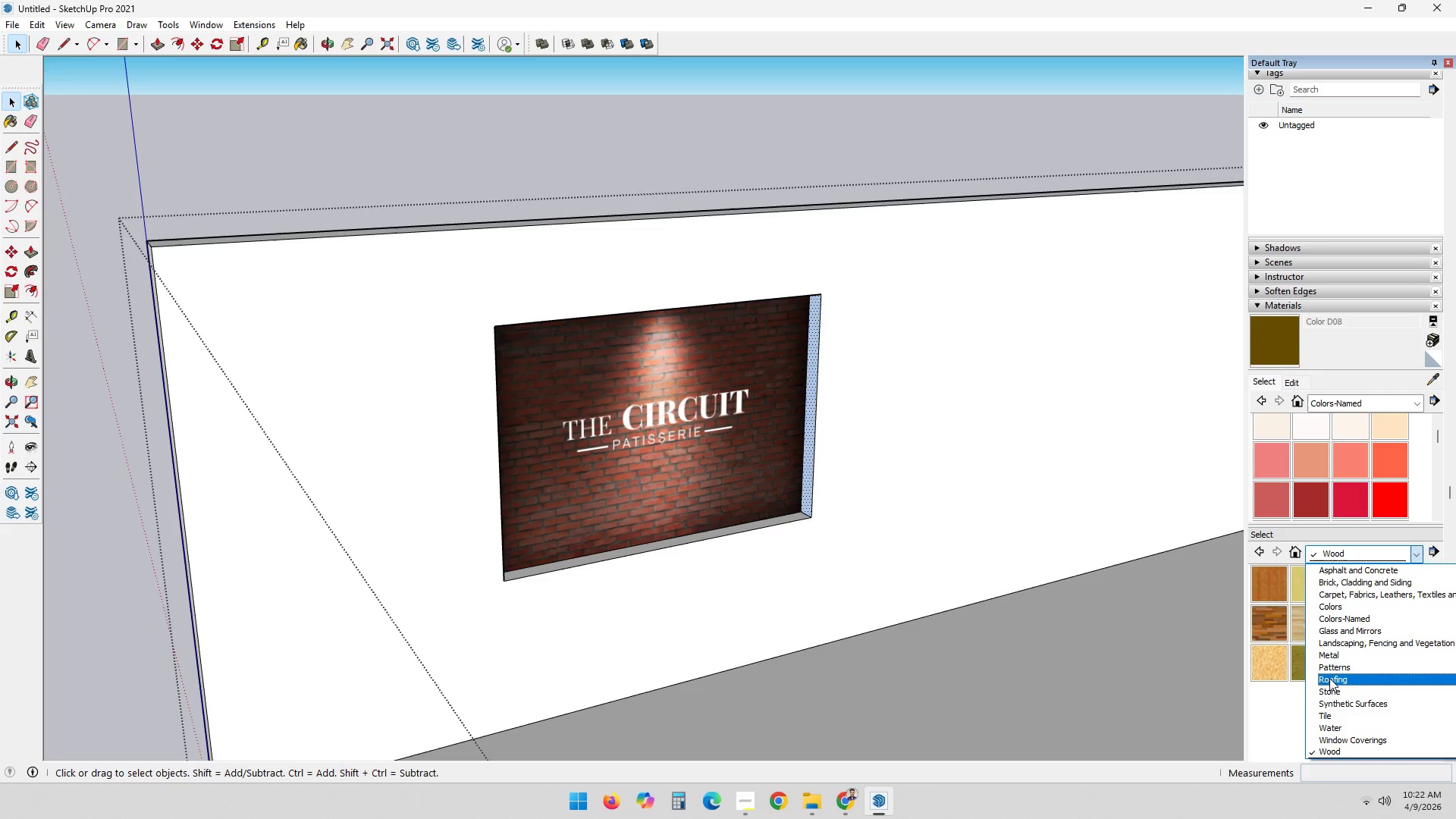 
left_click([1330, 676])
 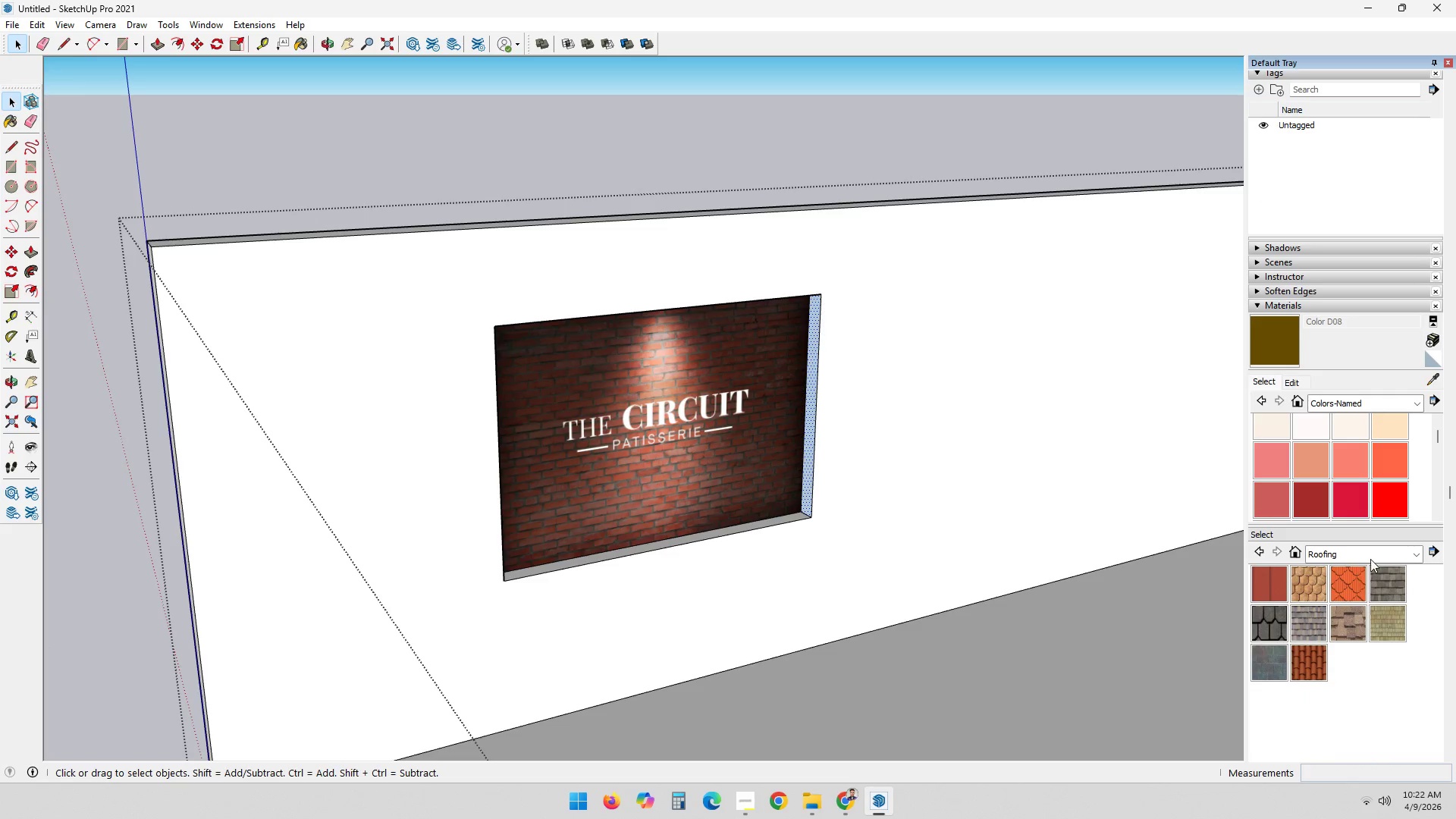 
left_click([1370, 554])
 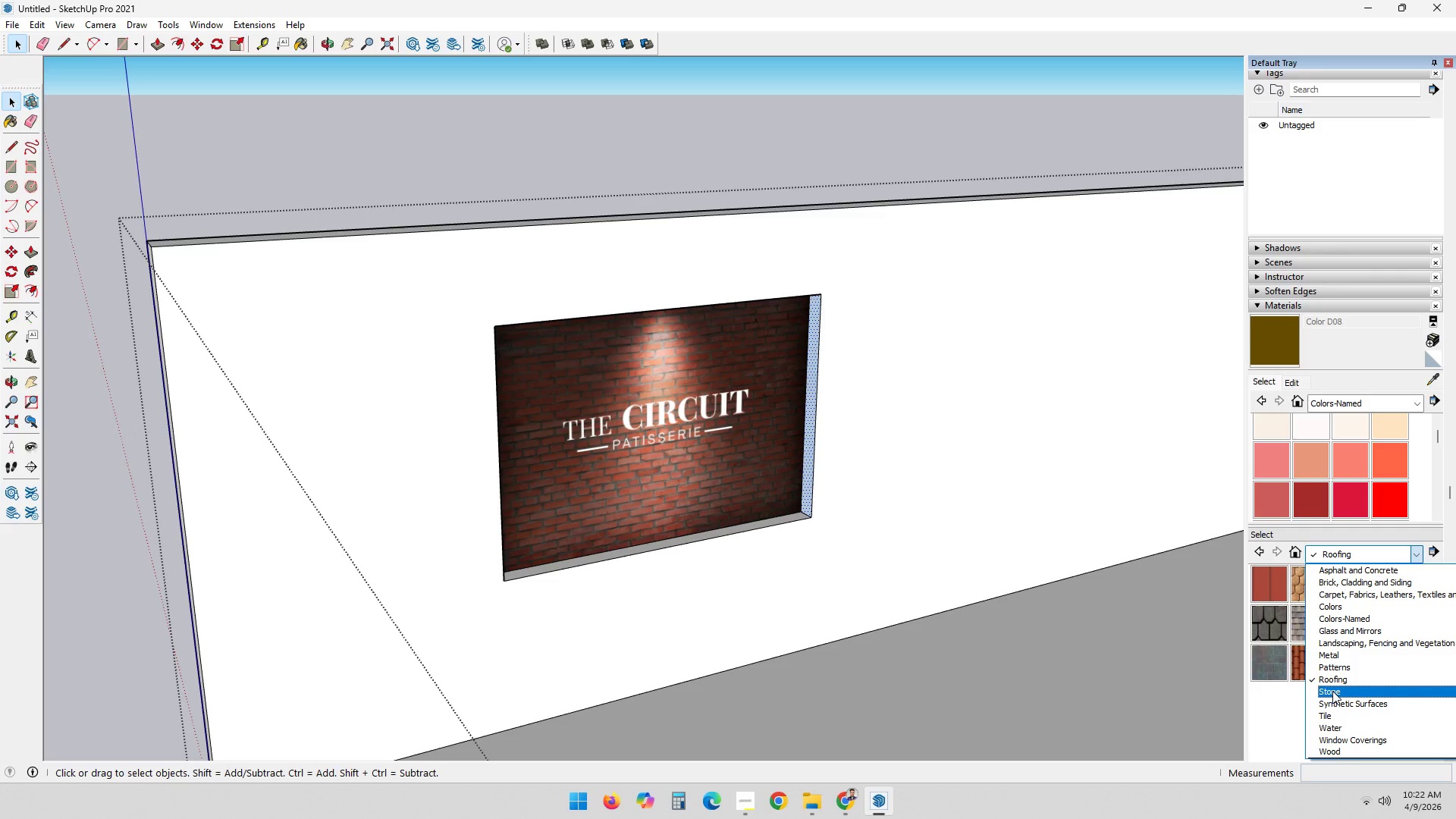 
left_click([1332, 691])
 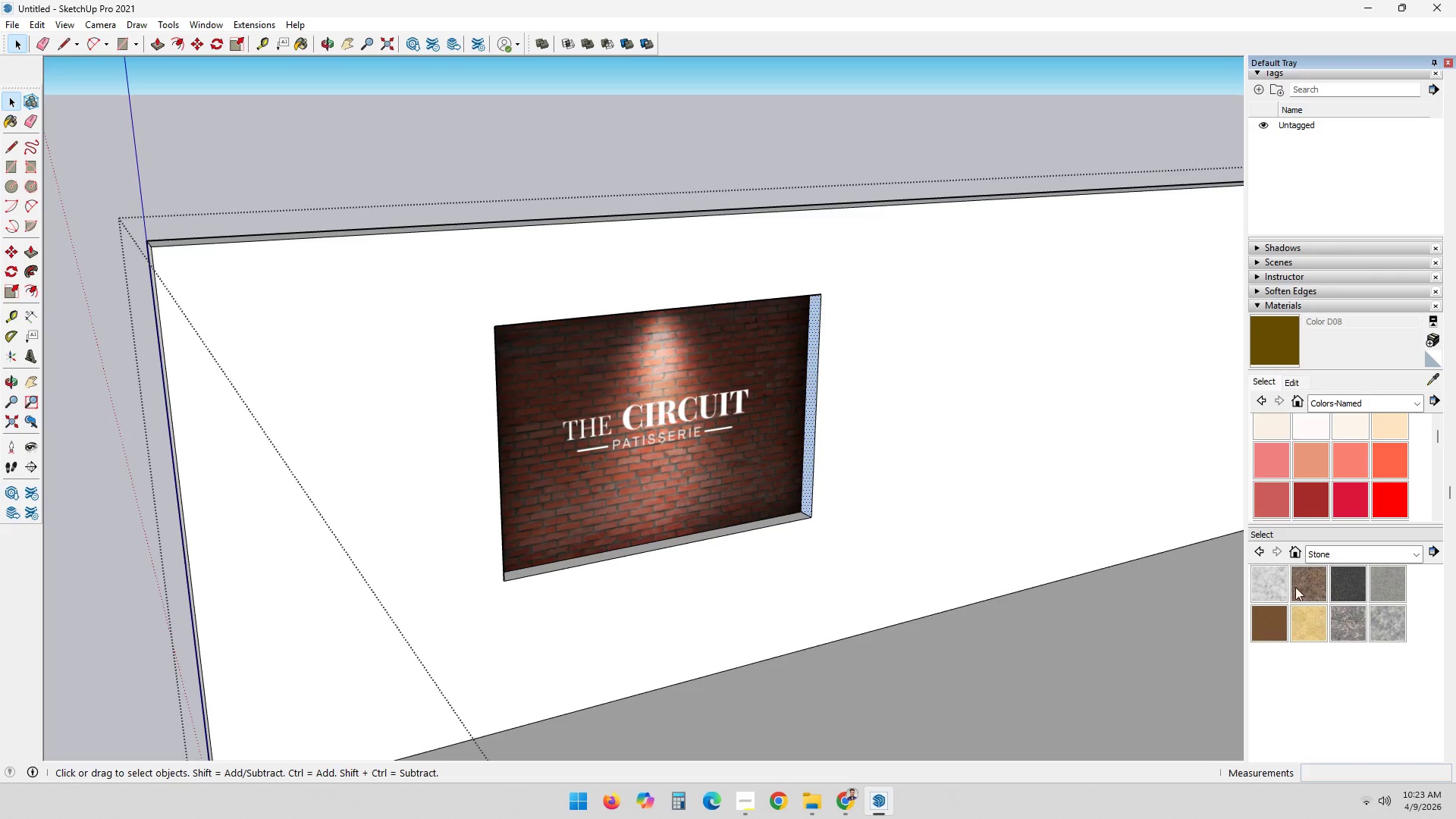 
left_click([1324, 555])
 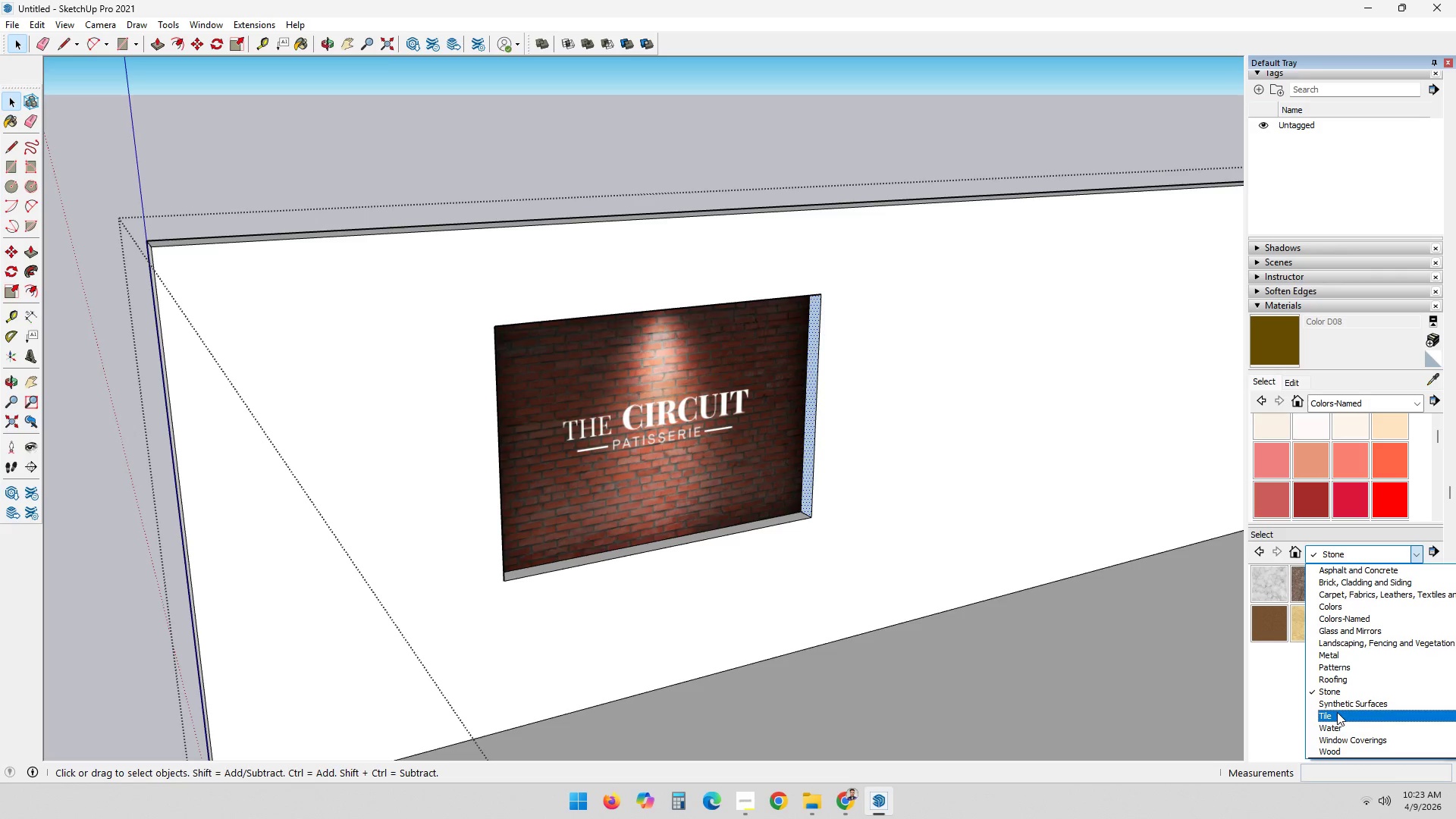 
left_click([1338, 704])
 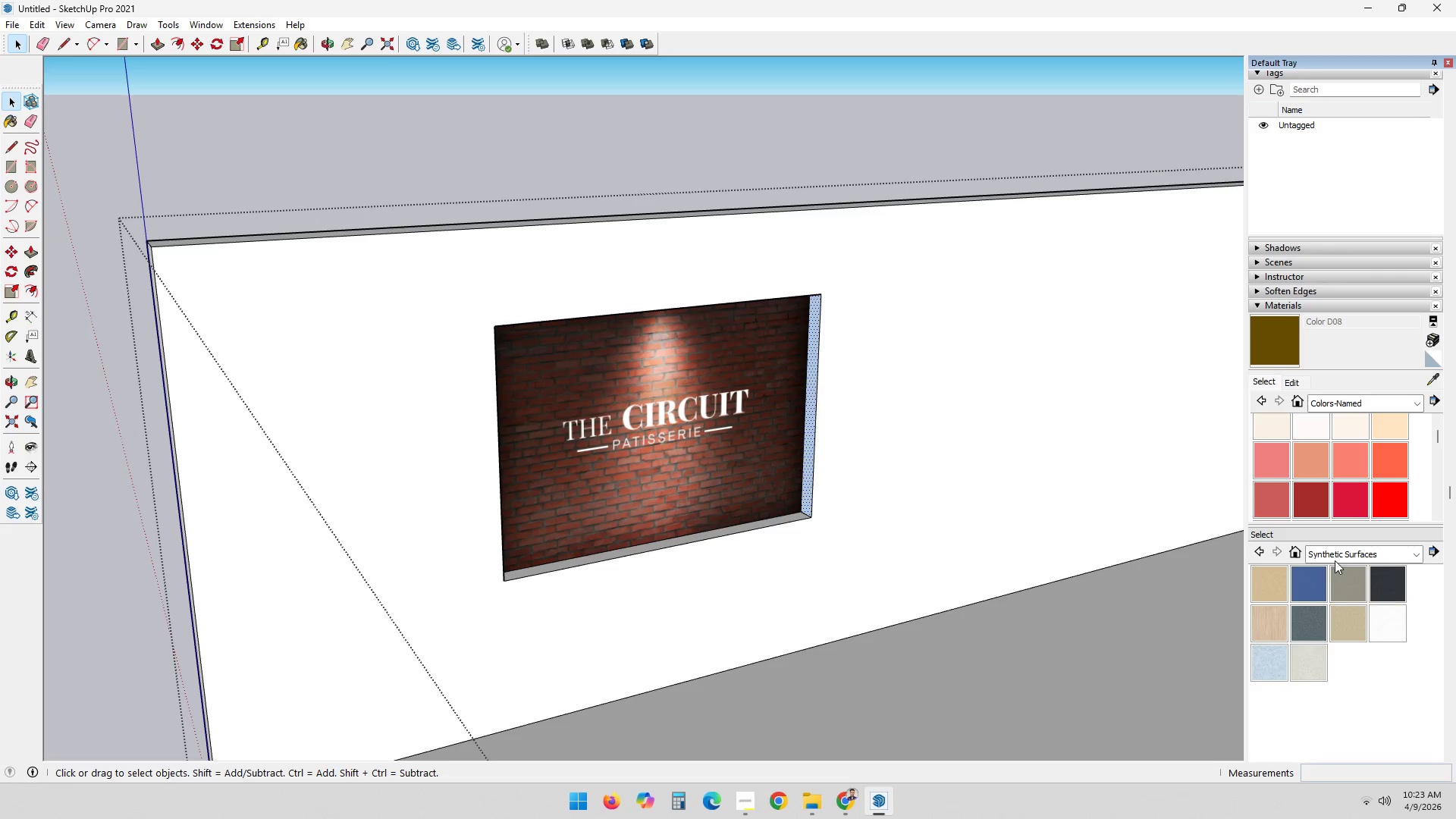 
left_click([1335, 557])
 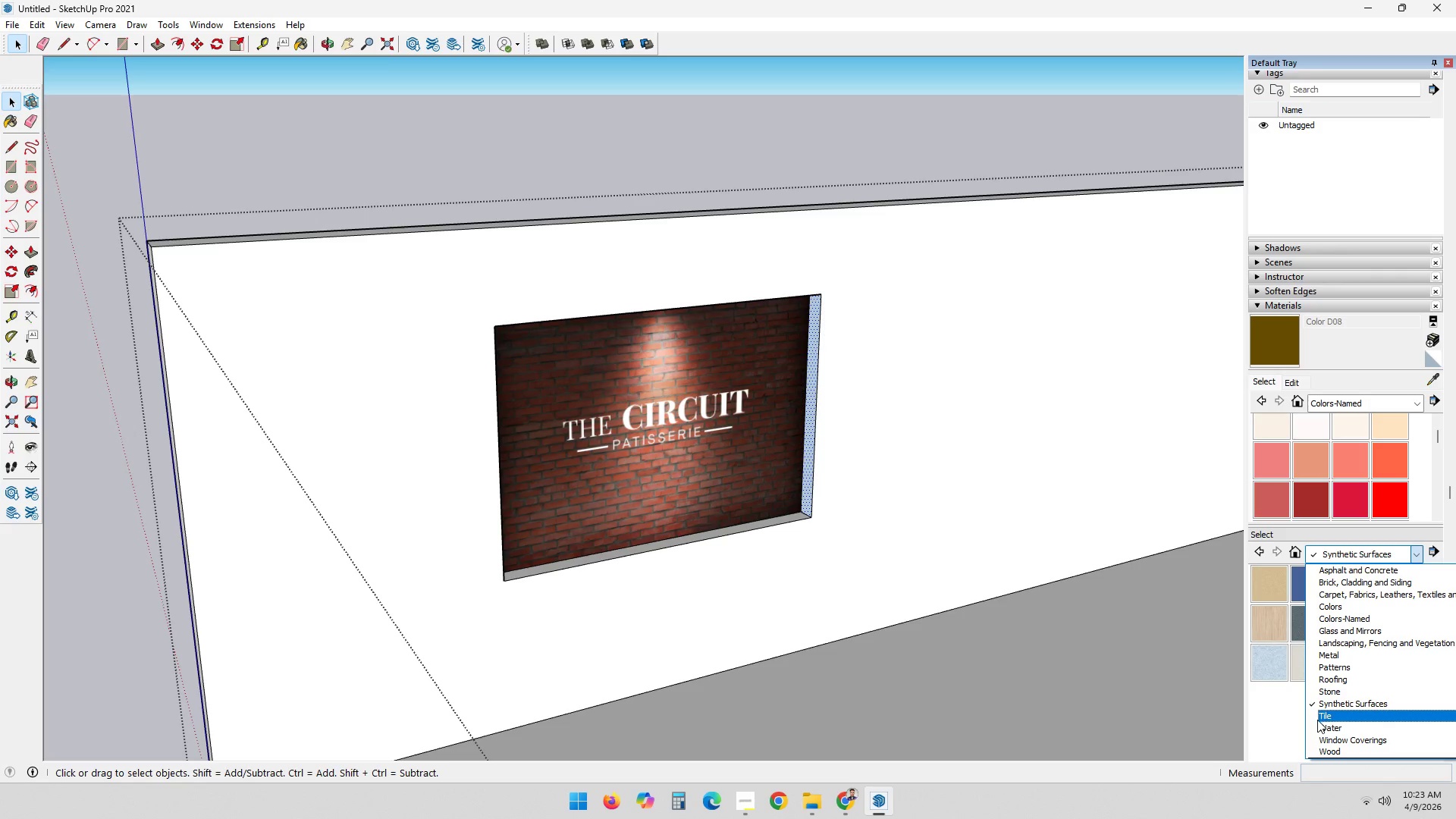 
left_click([1317, 714])
 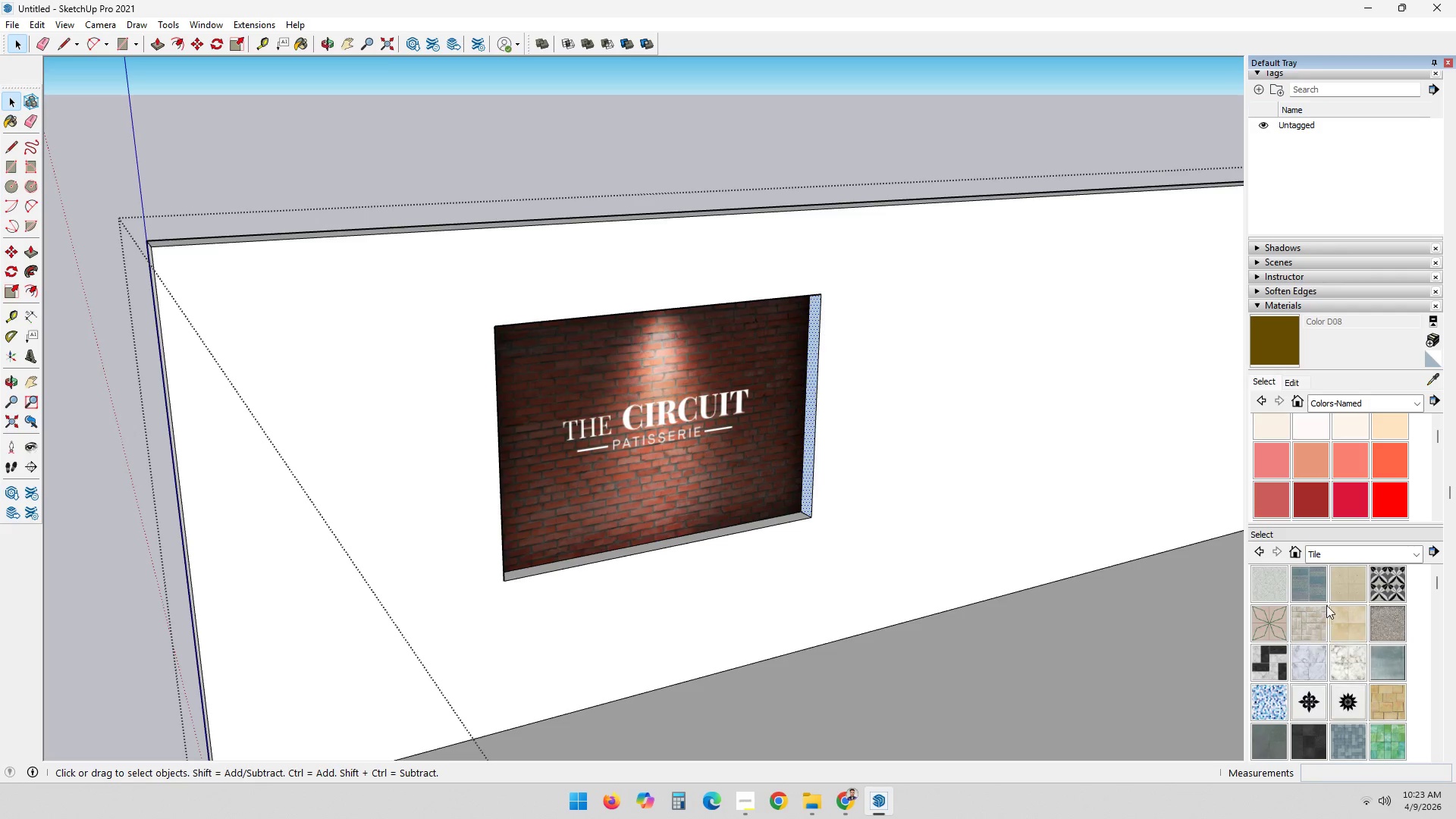 
scroll: coordinate [1344, 603], scroll_direction: down, amount: 3.0
 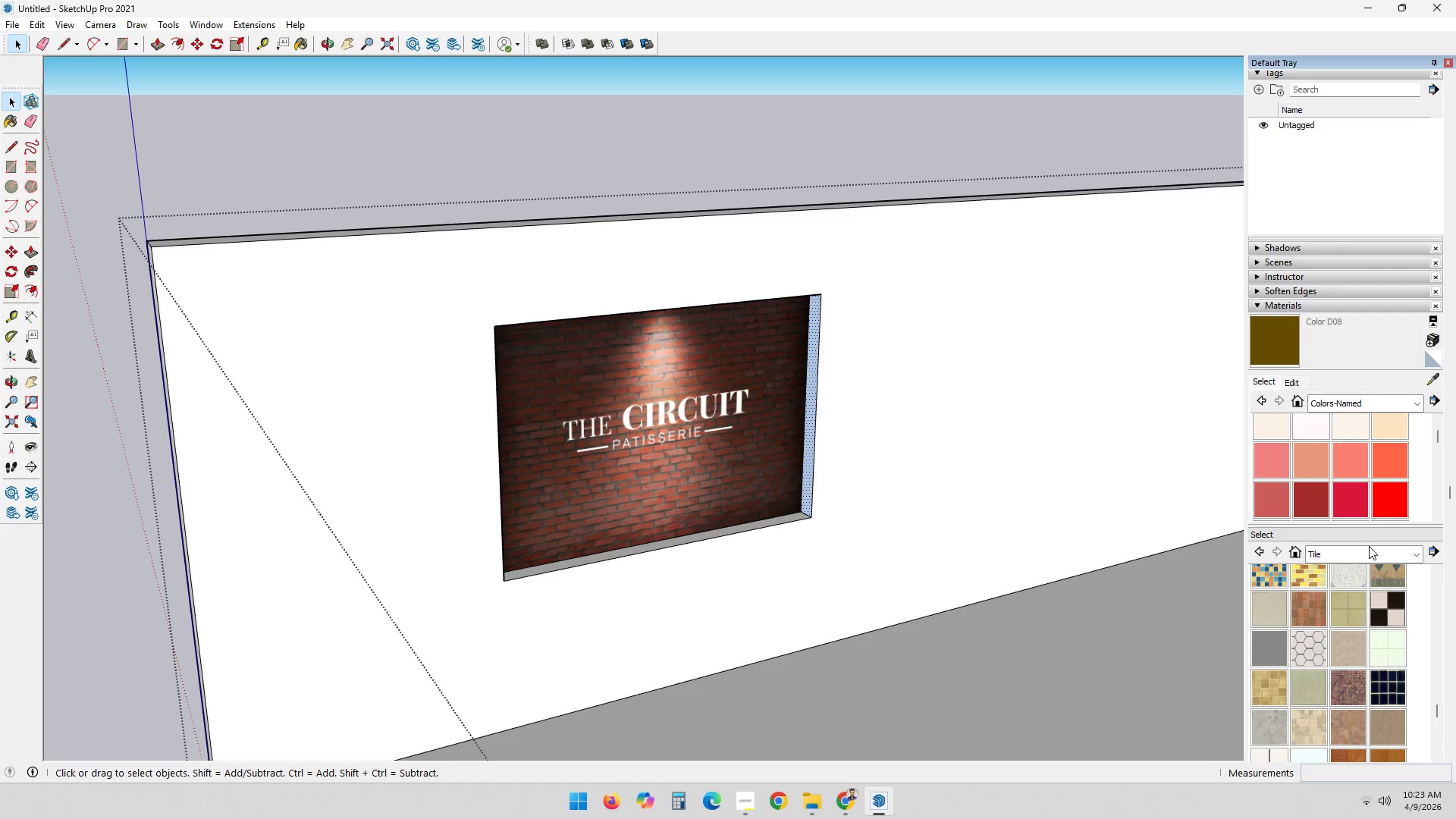 
left_click([1367, 550])
 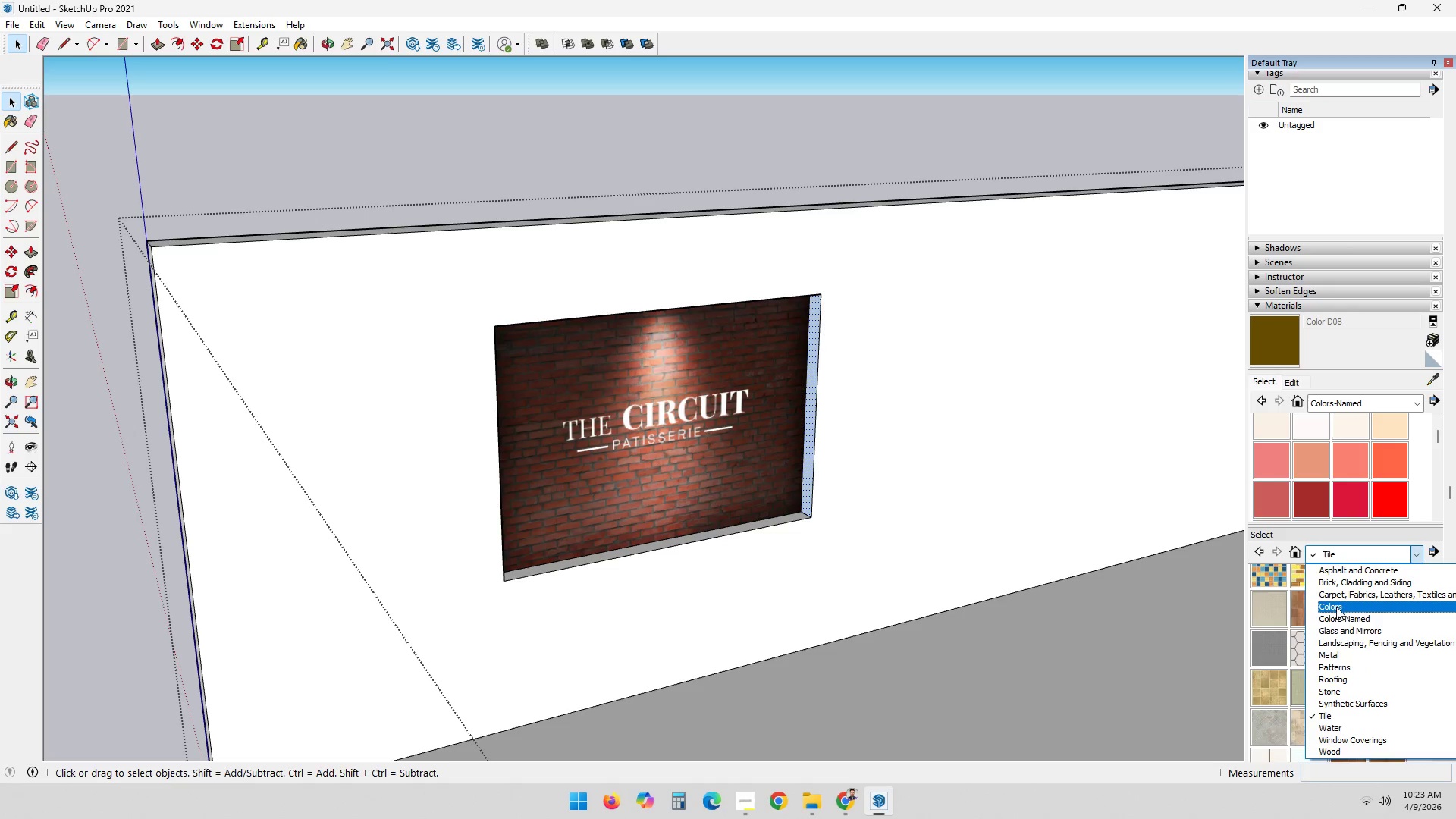 
left_click([1351, 582])
 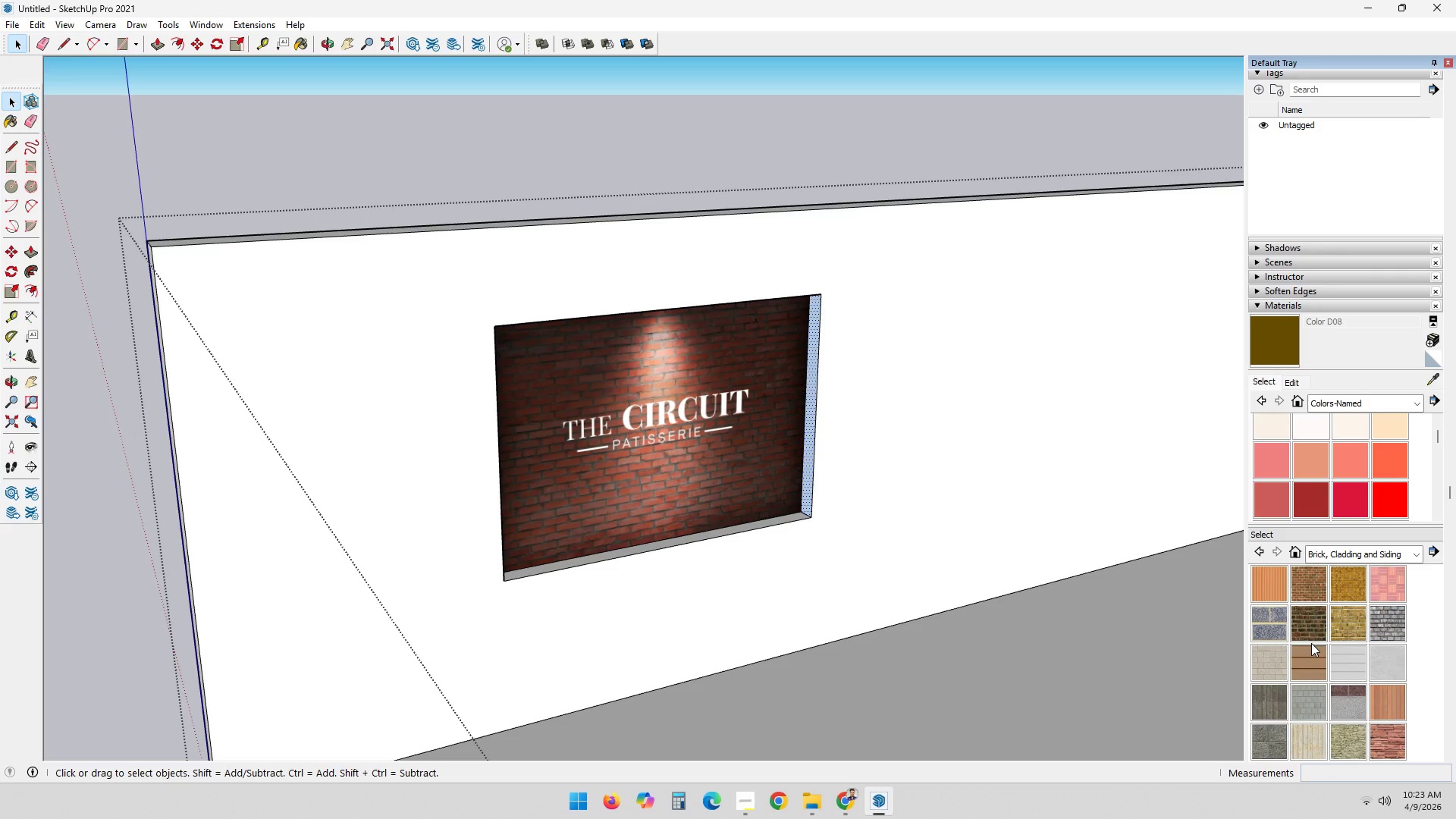 
scroll: coordinate [1311, 645], scroll_direction: down, amount: 1.0
 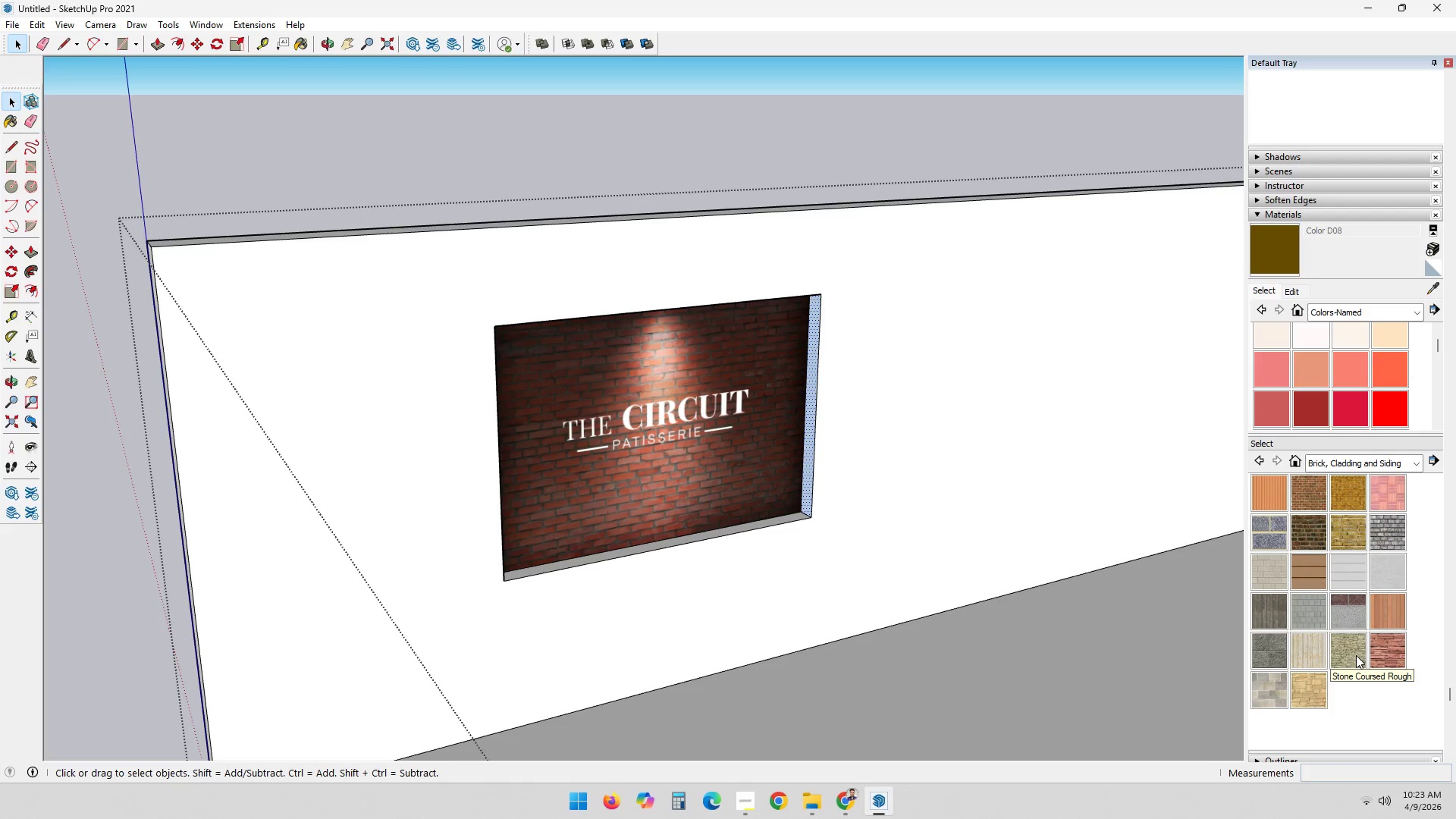 
scroll: coordinate [1354, 660], scroll_direction: up, amount: 1.0
 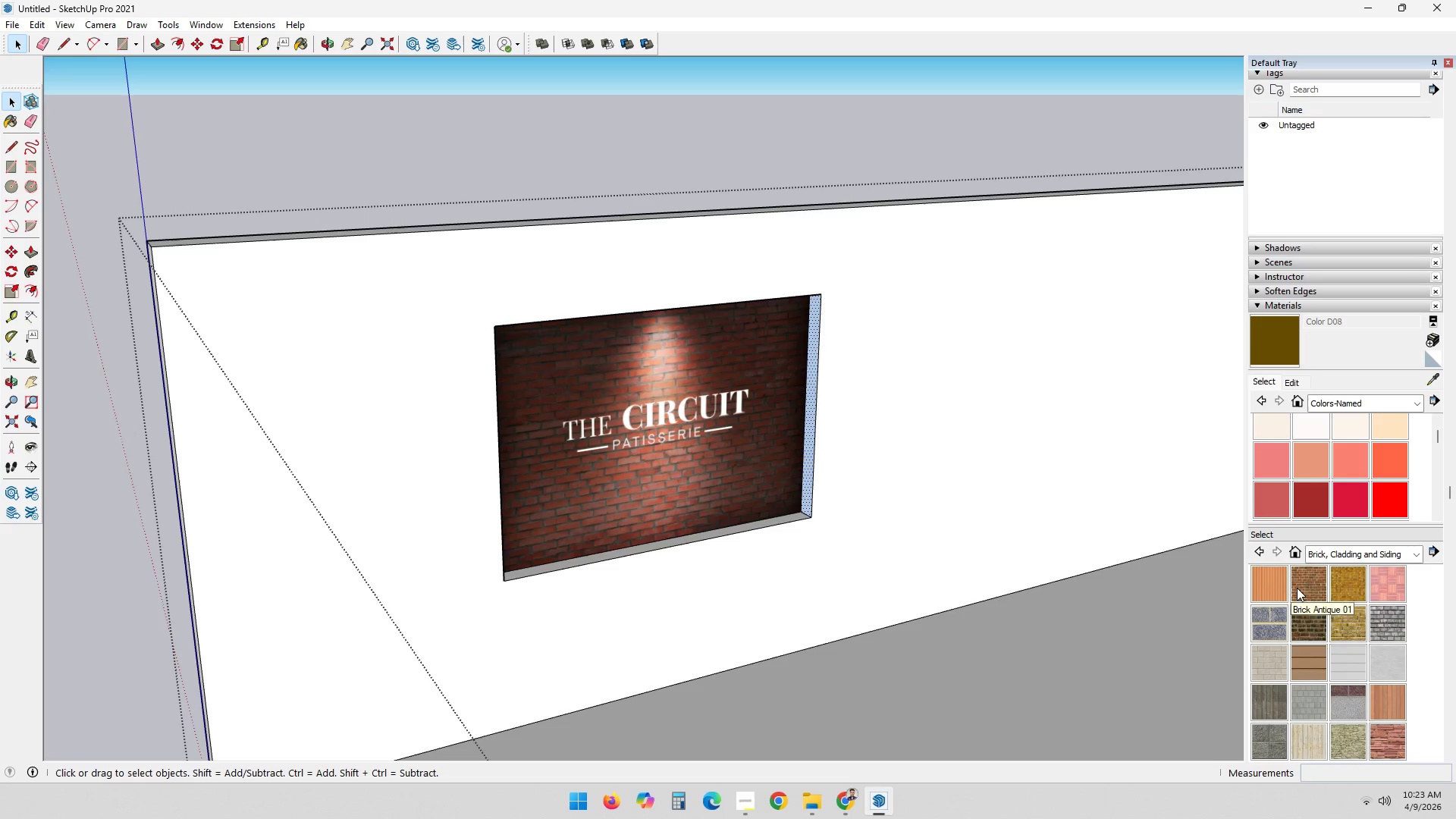 
left_click([1304, 587])
 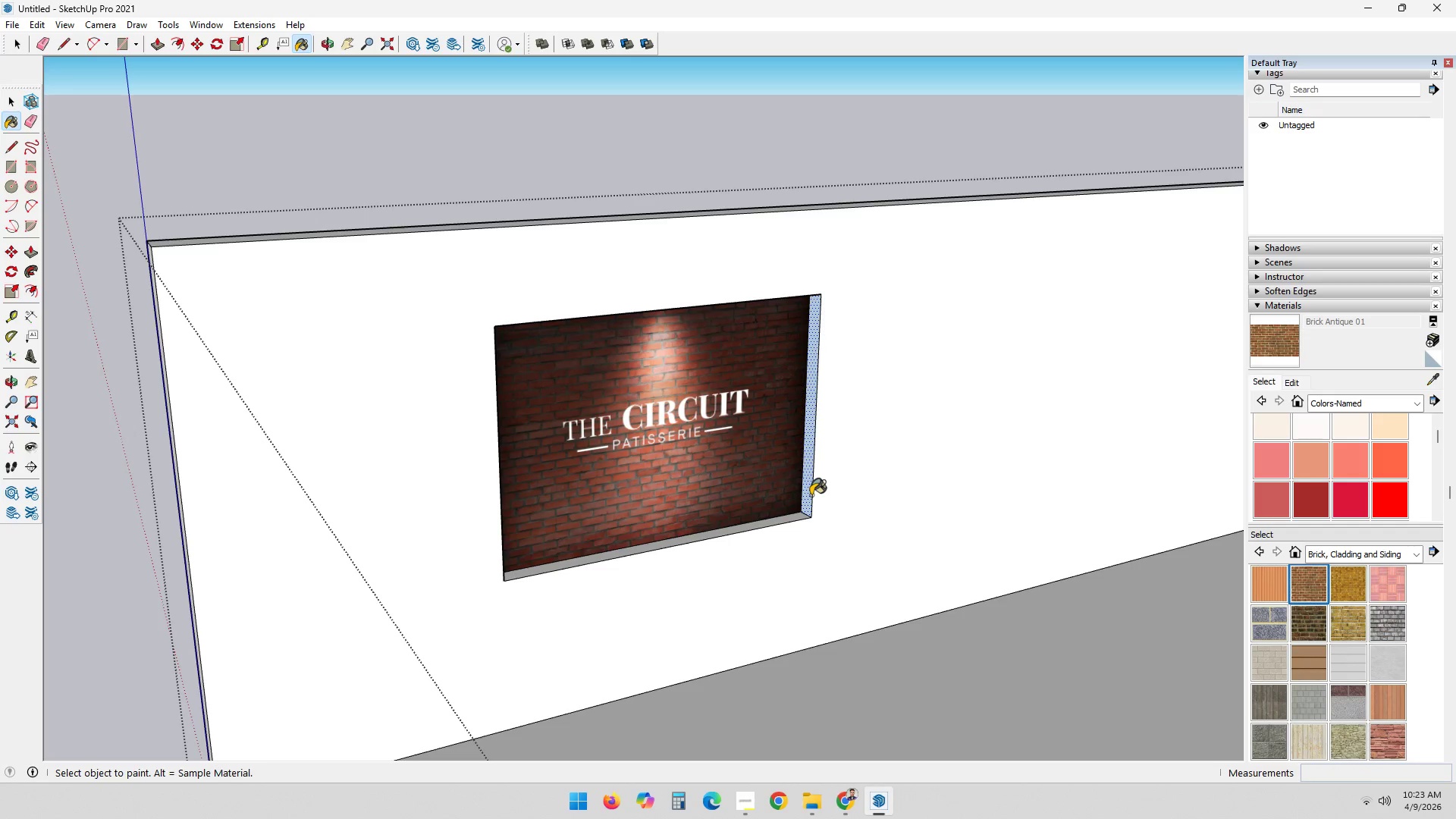 
left_click([807, 492])
 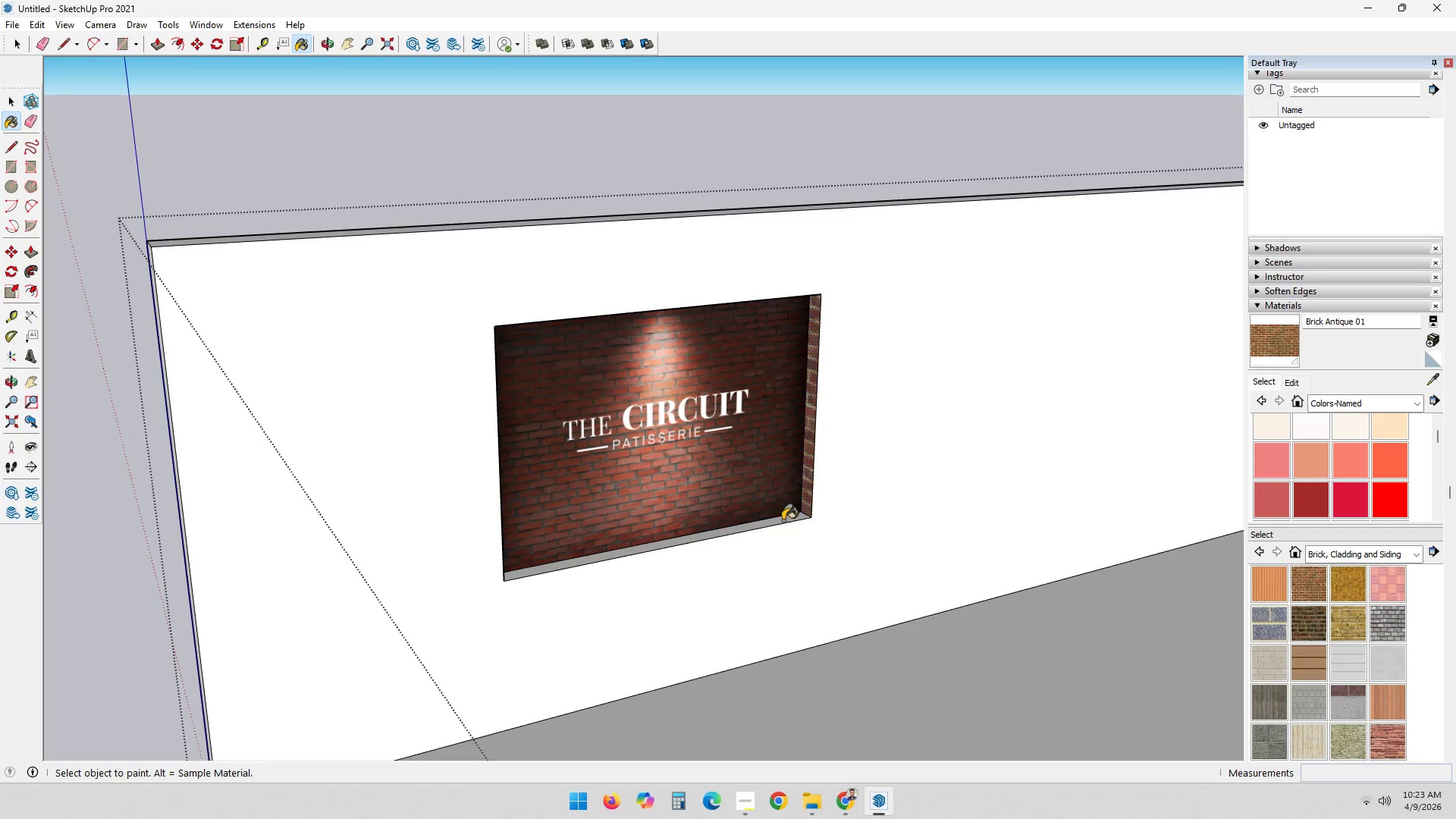 
left_click([783, 519])
 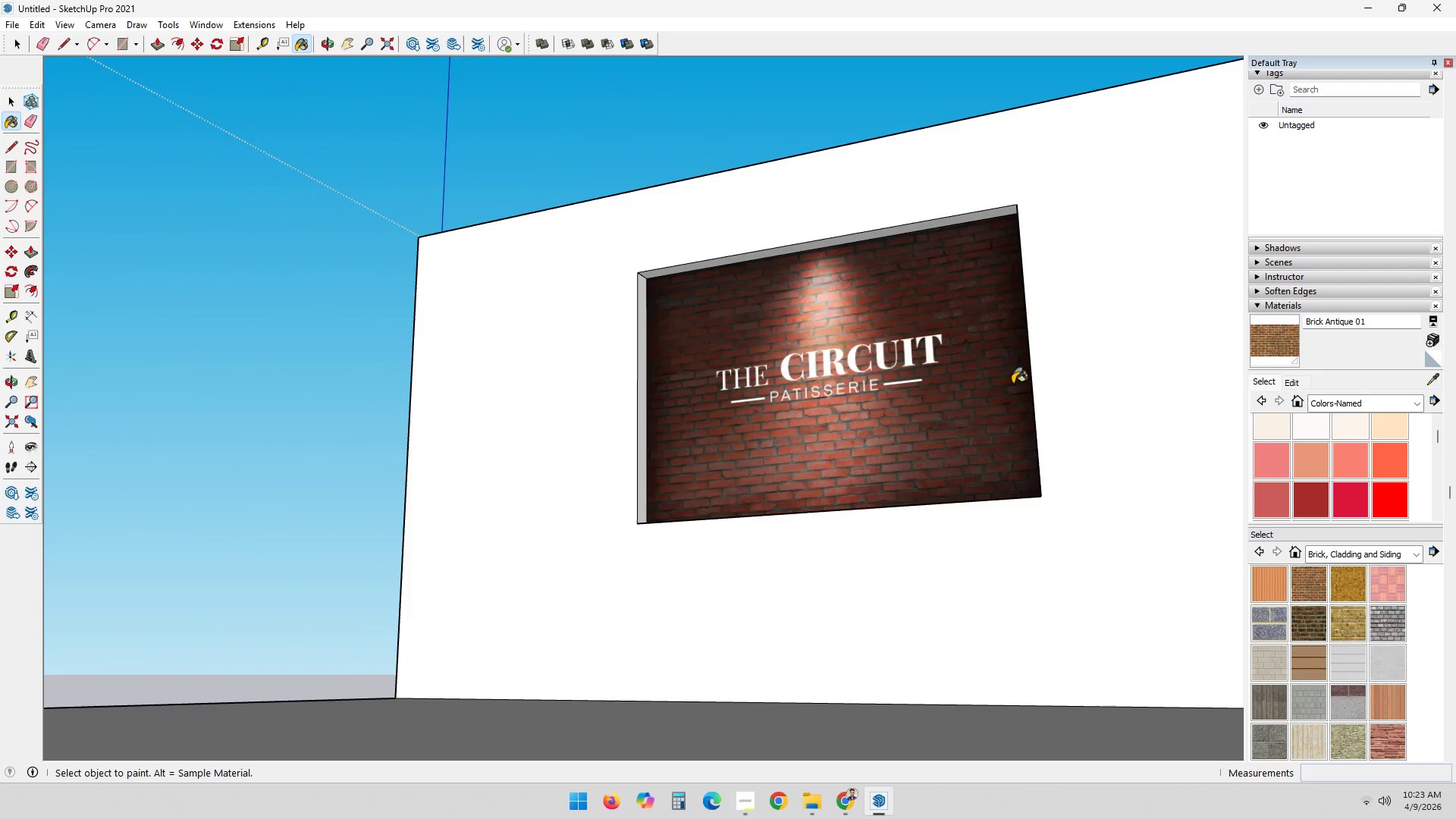 
left_click([1308, 622])
 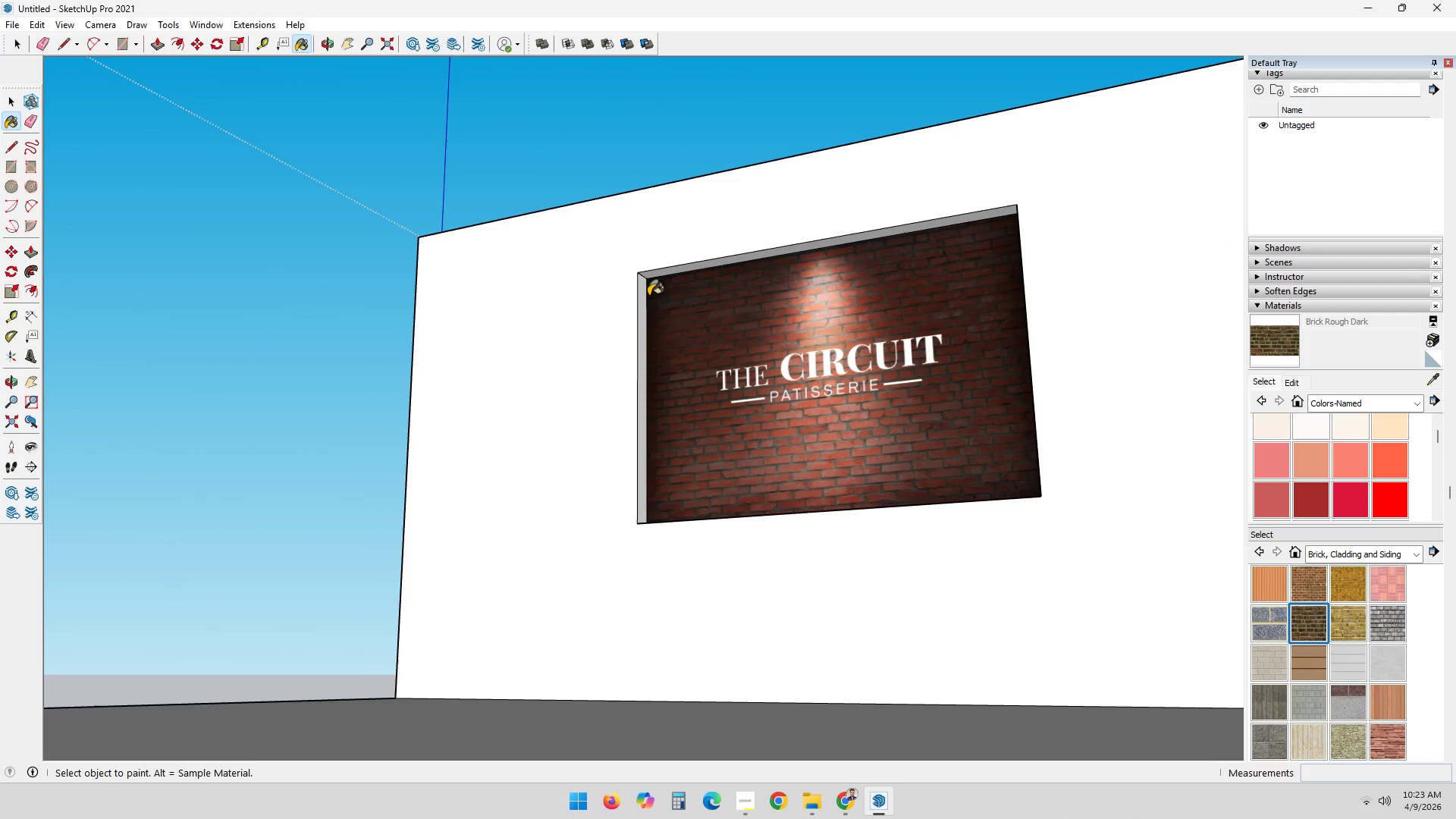 
left_click([639, 293])
 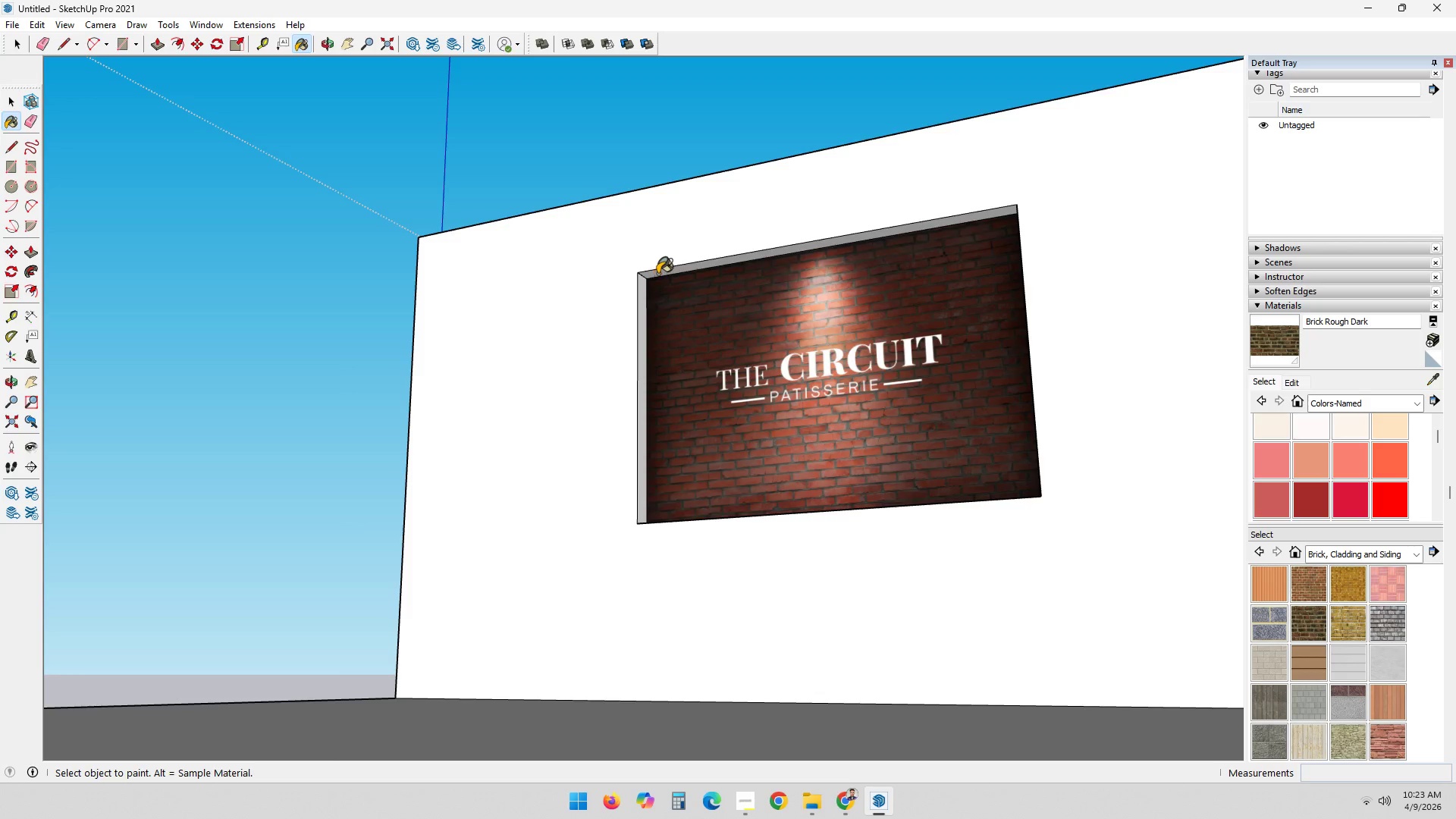 
left_click([659, 272])
 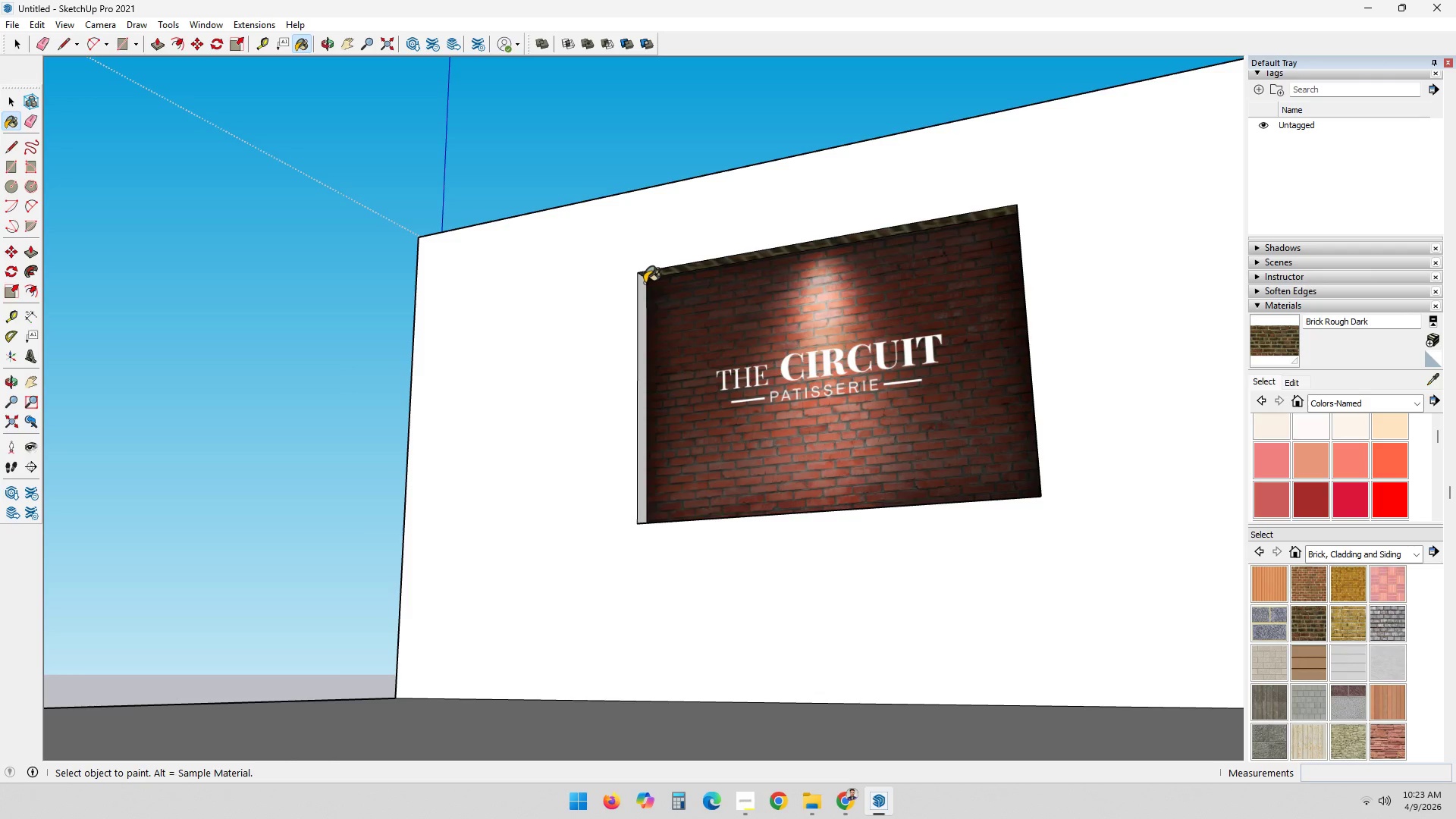 
left_click([642, 285])
 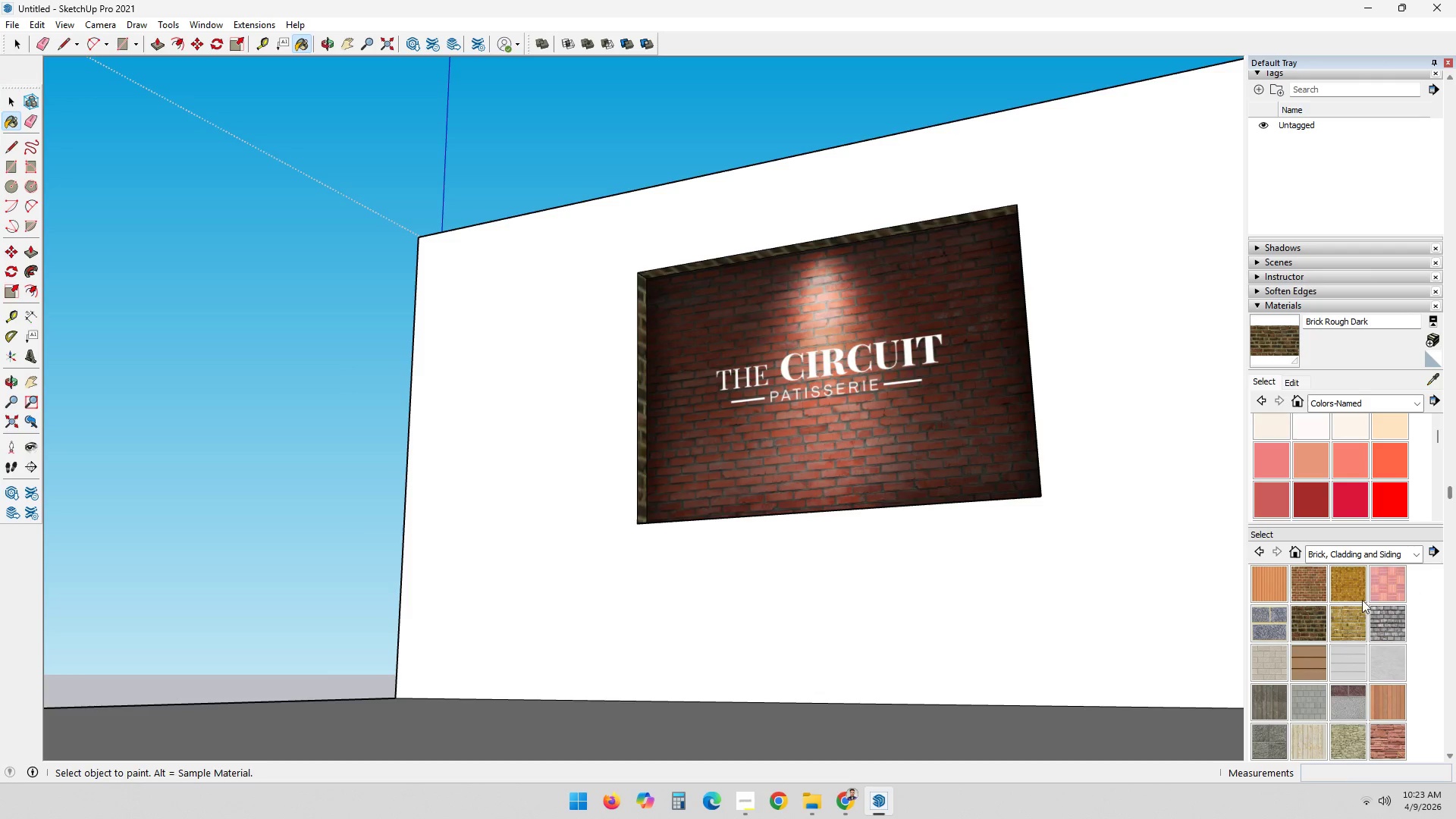 
left_click([1300, 585])
 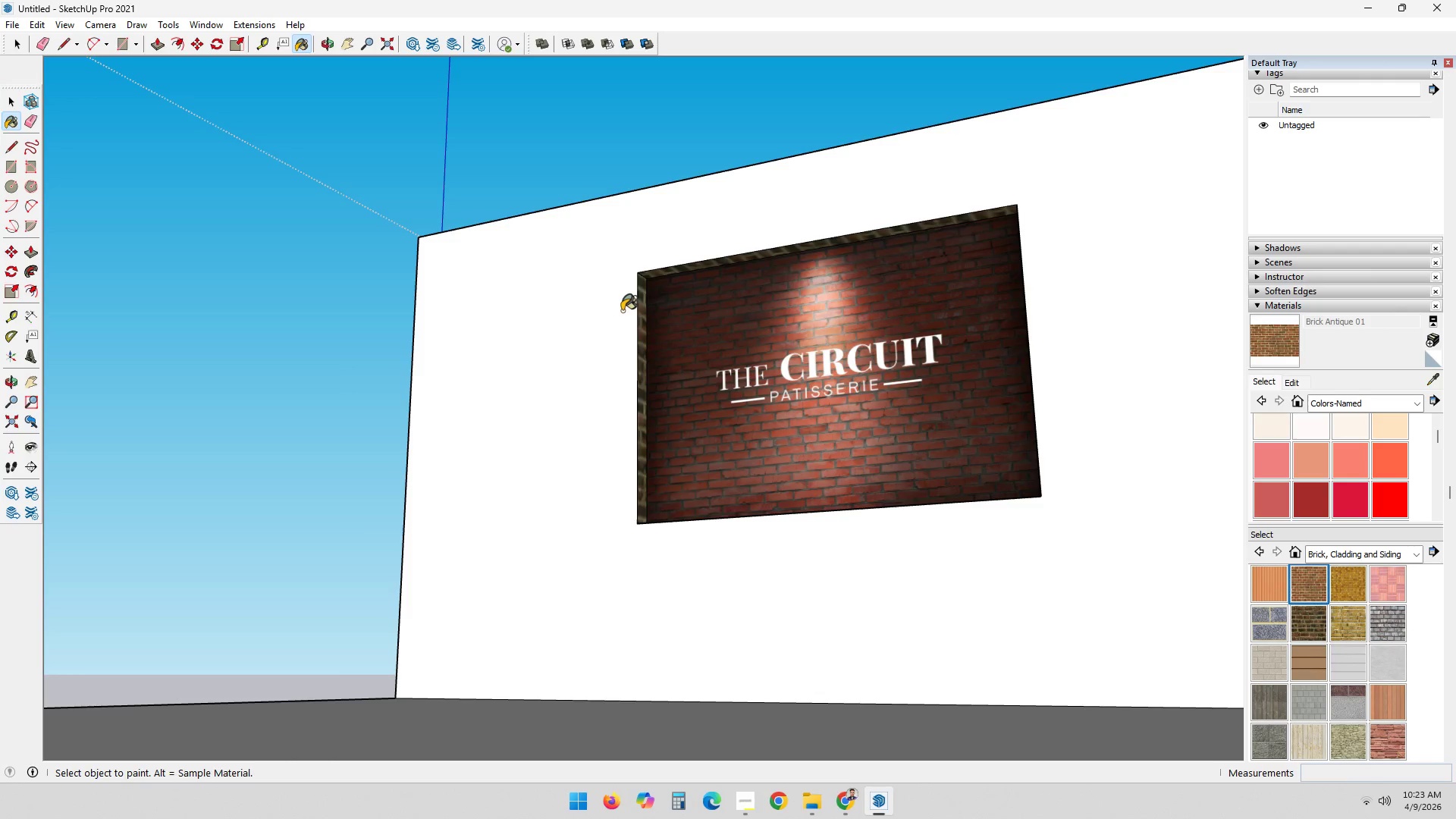 
left_click([639, 312])
 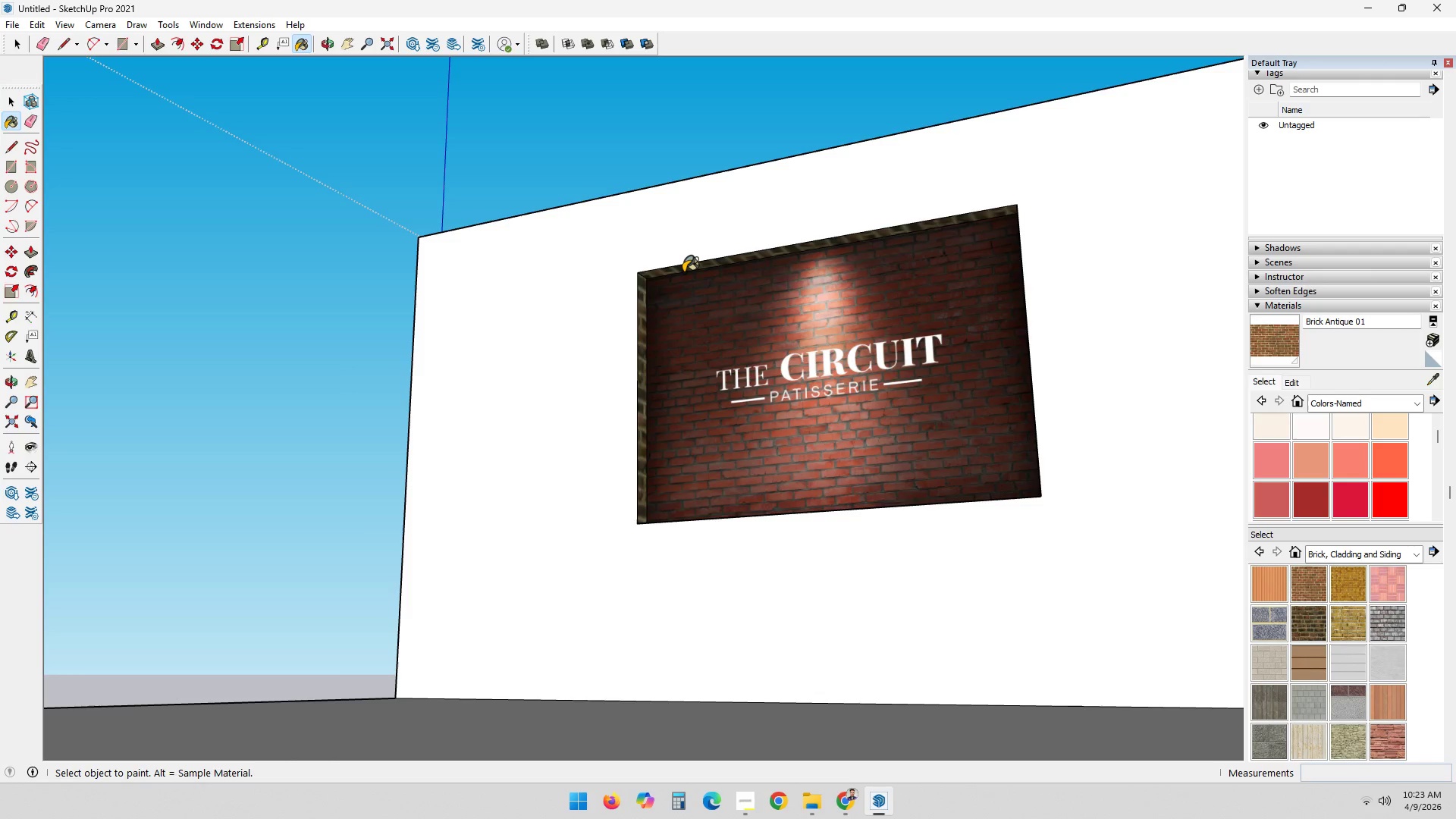 
double_click([685, 265])
 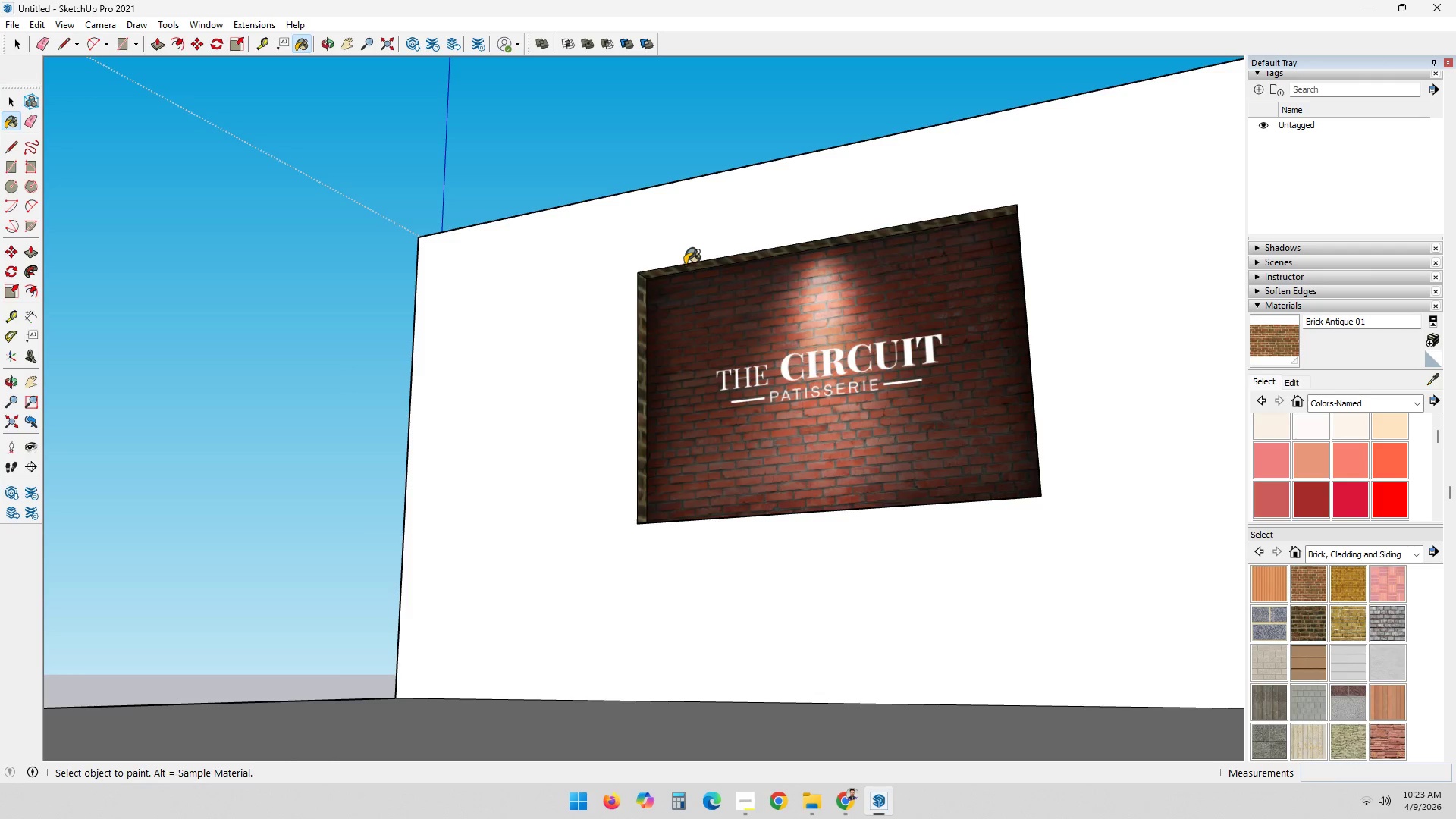 
triple_click([686, 267])
 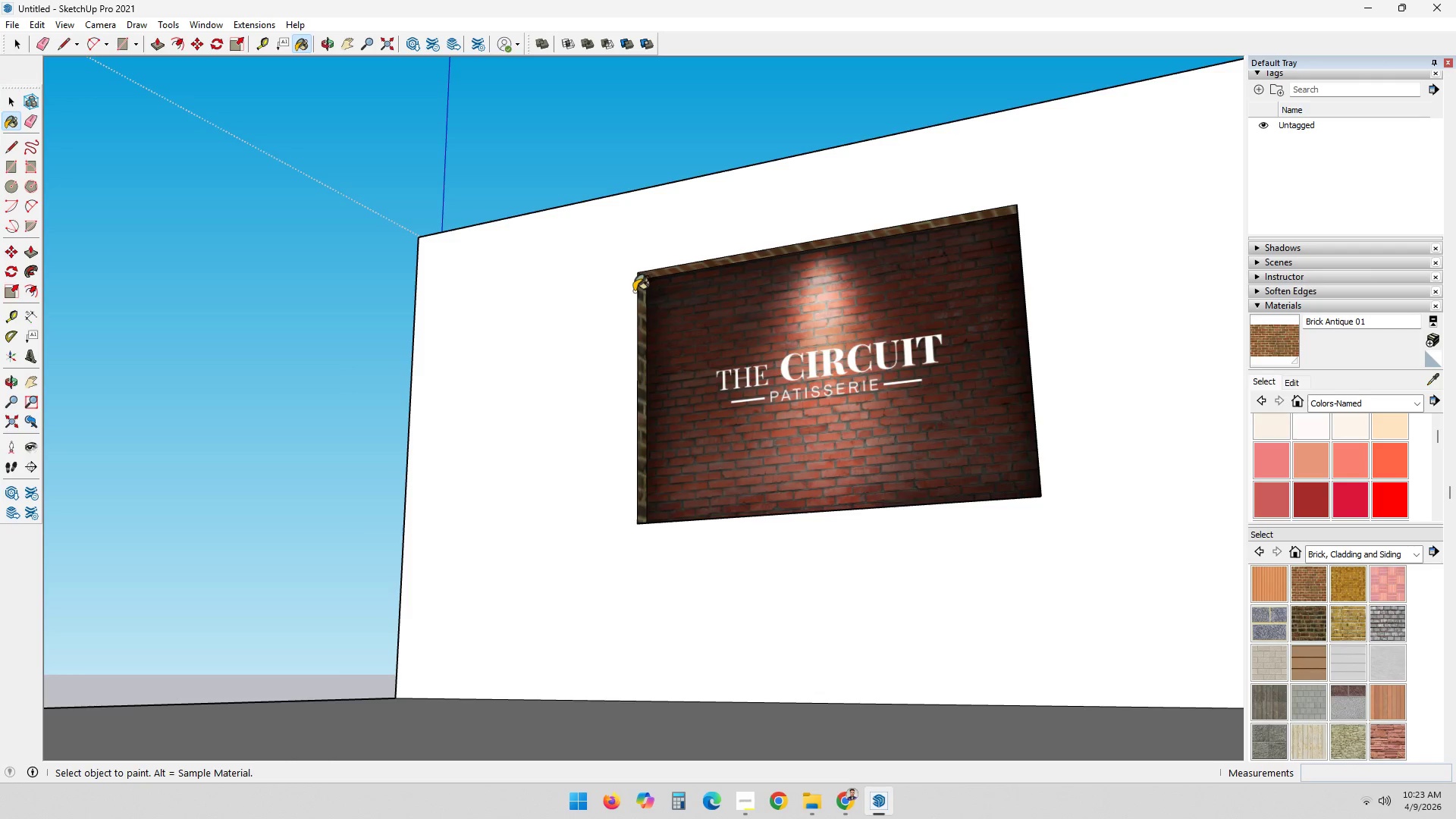 
double_click([635, 295])
 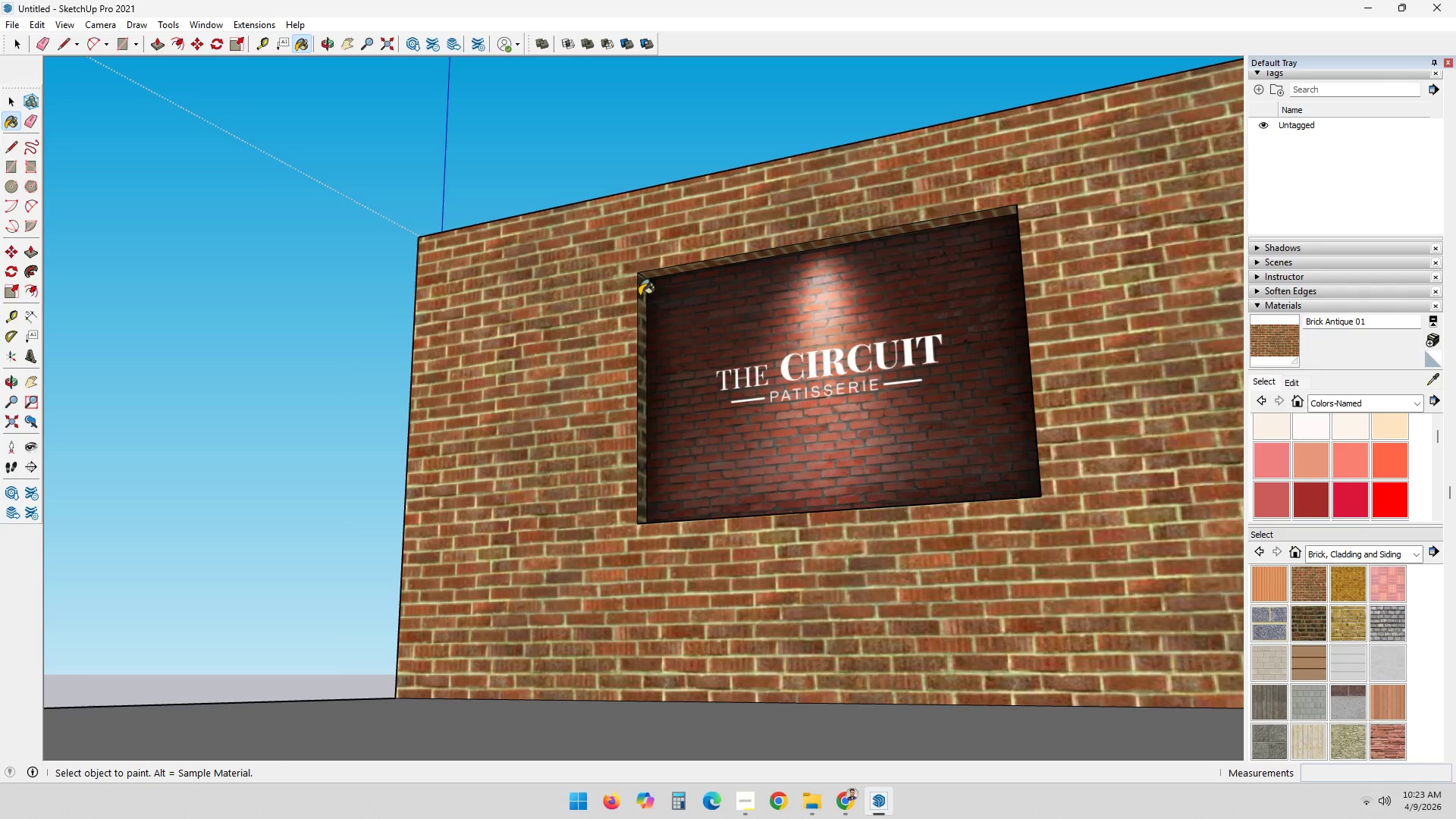 
left_click([641, 296])
 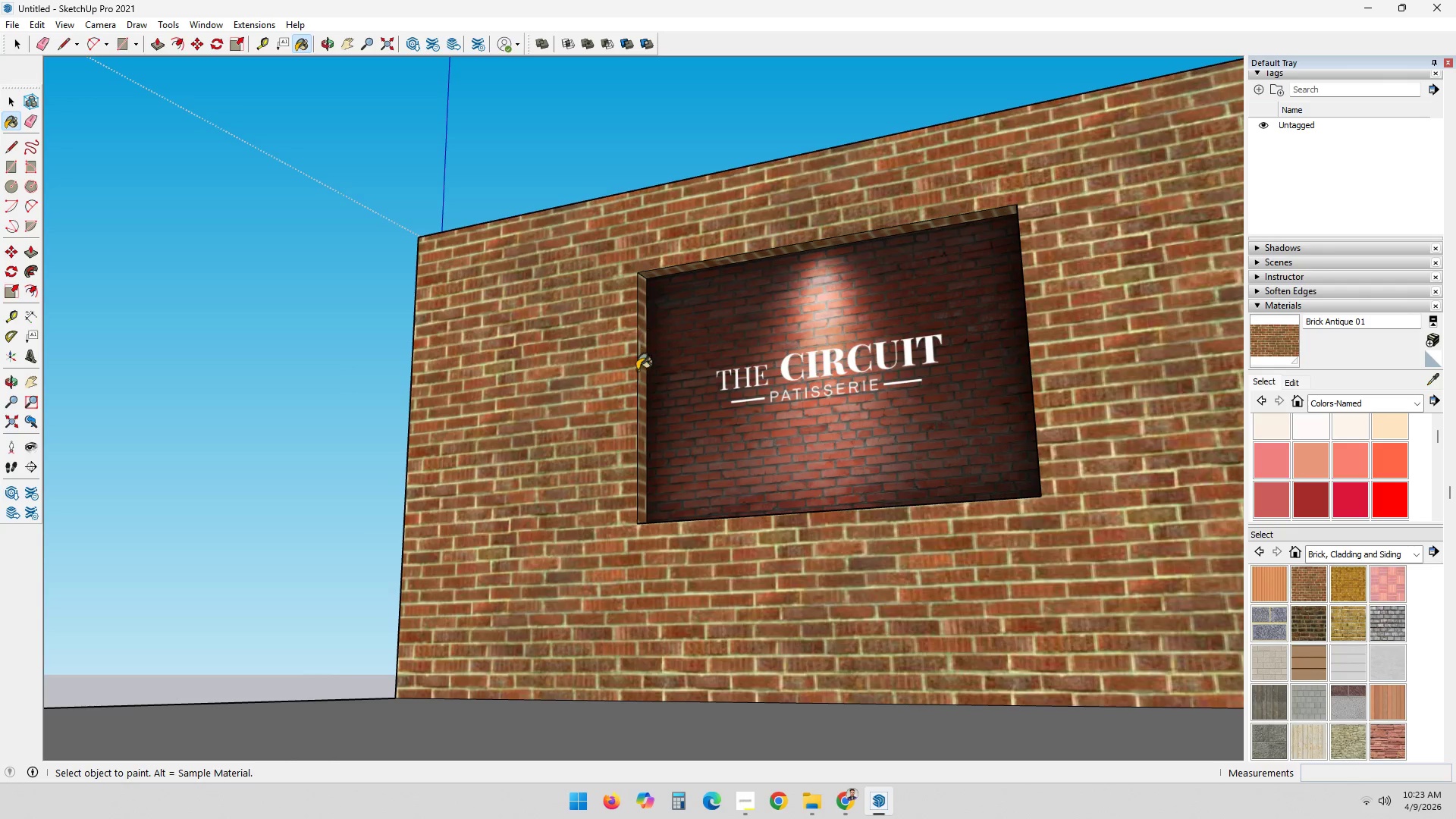 
key(Space)
 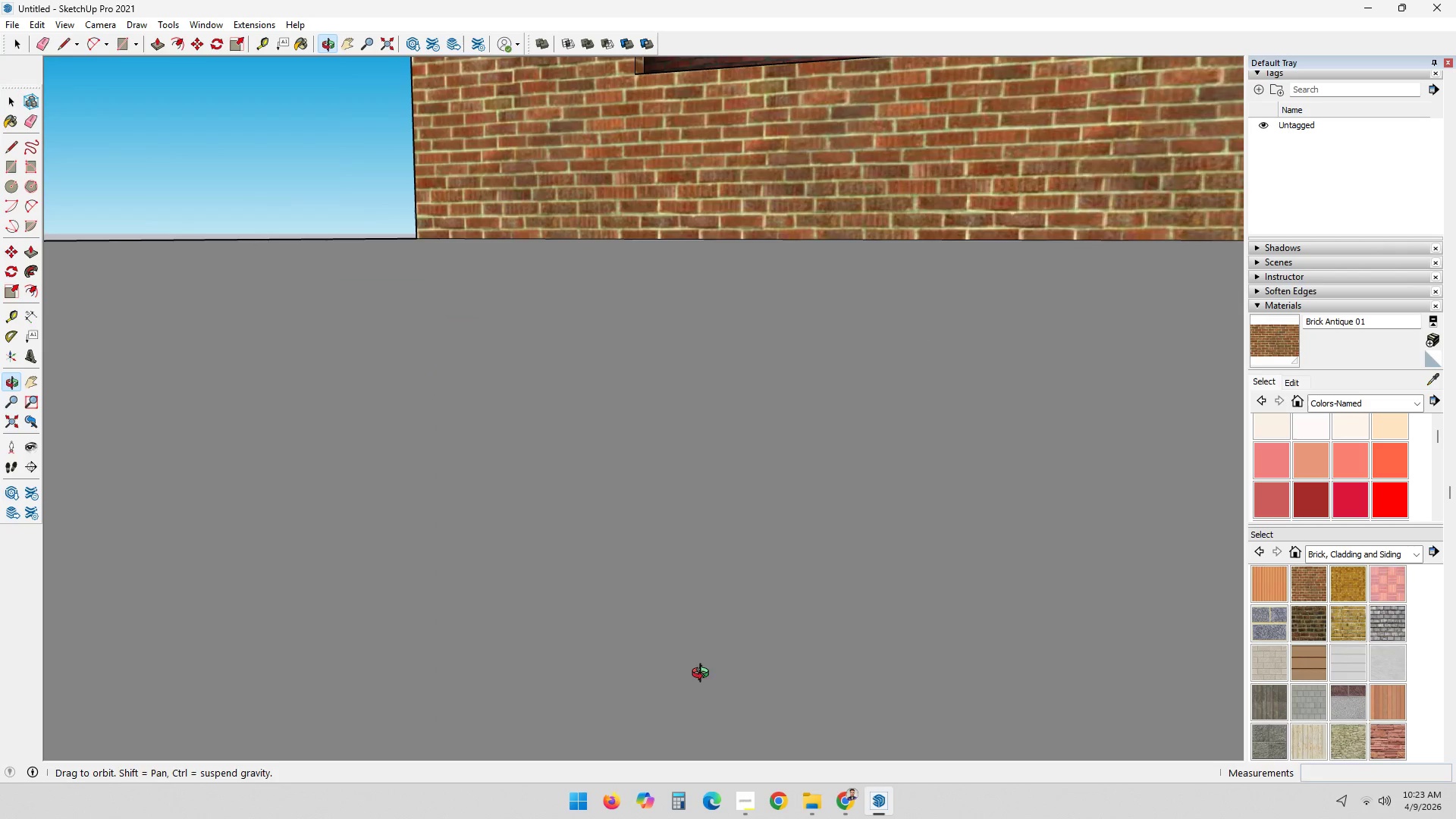 
scroll: coordinate [631, 377], scroll_direction: up, amount: 3.0
 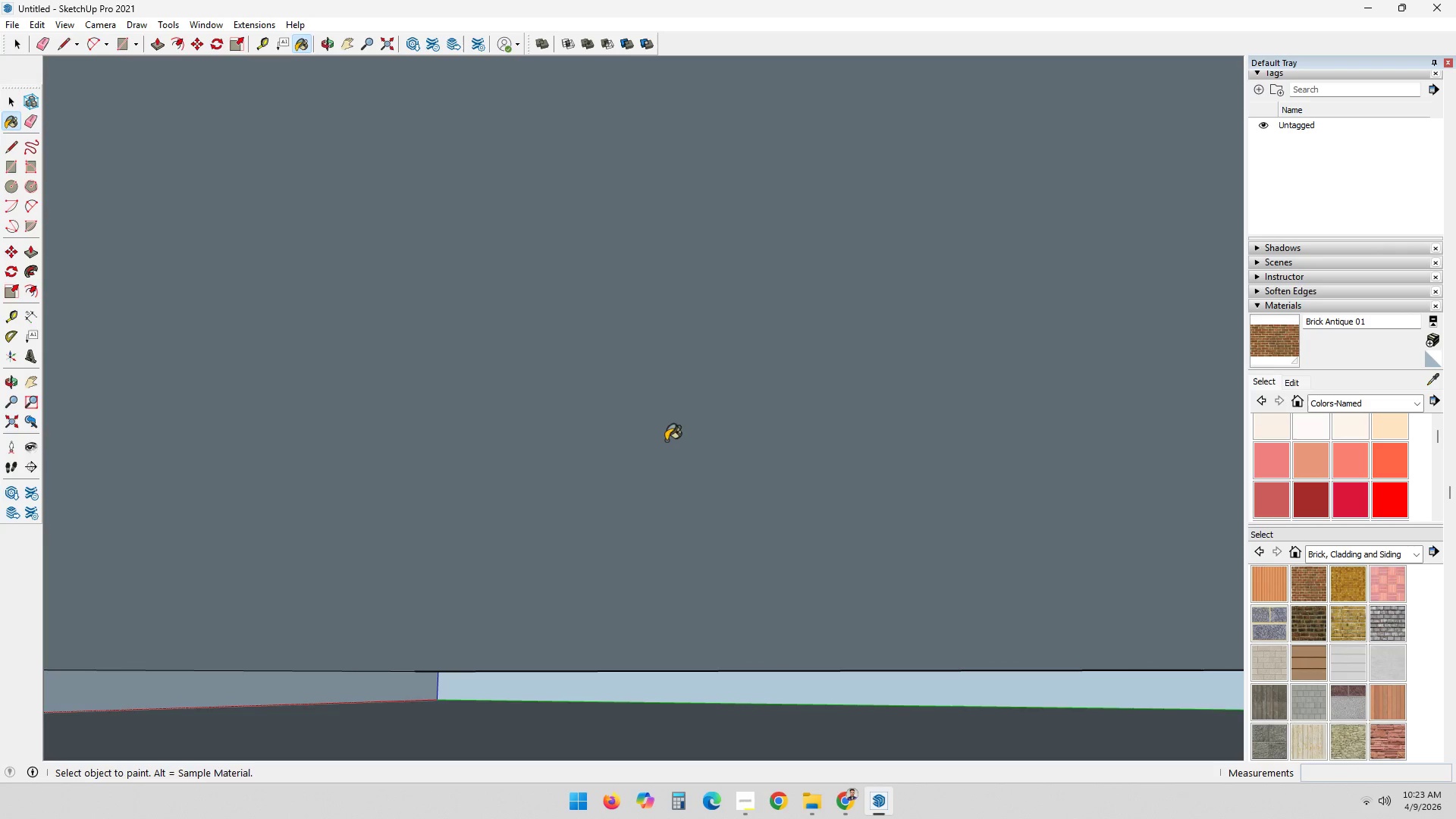 
scroll: coordinate [577, 506], scroll_direction: down, amount: 46.0
 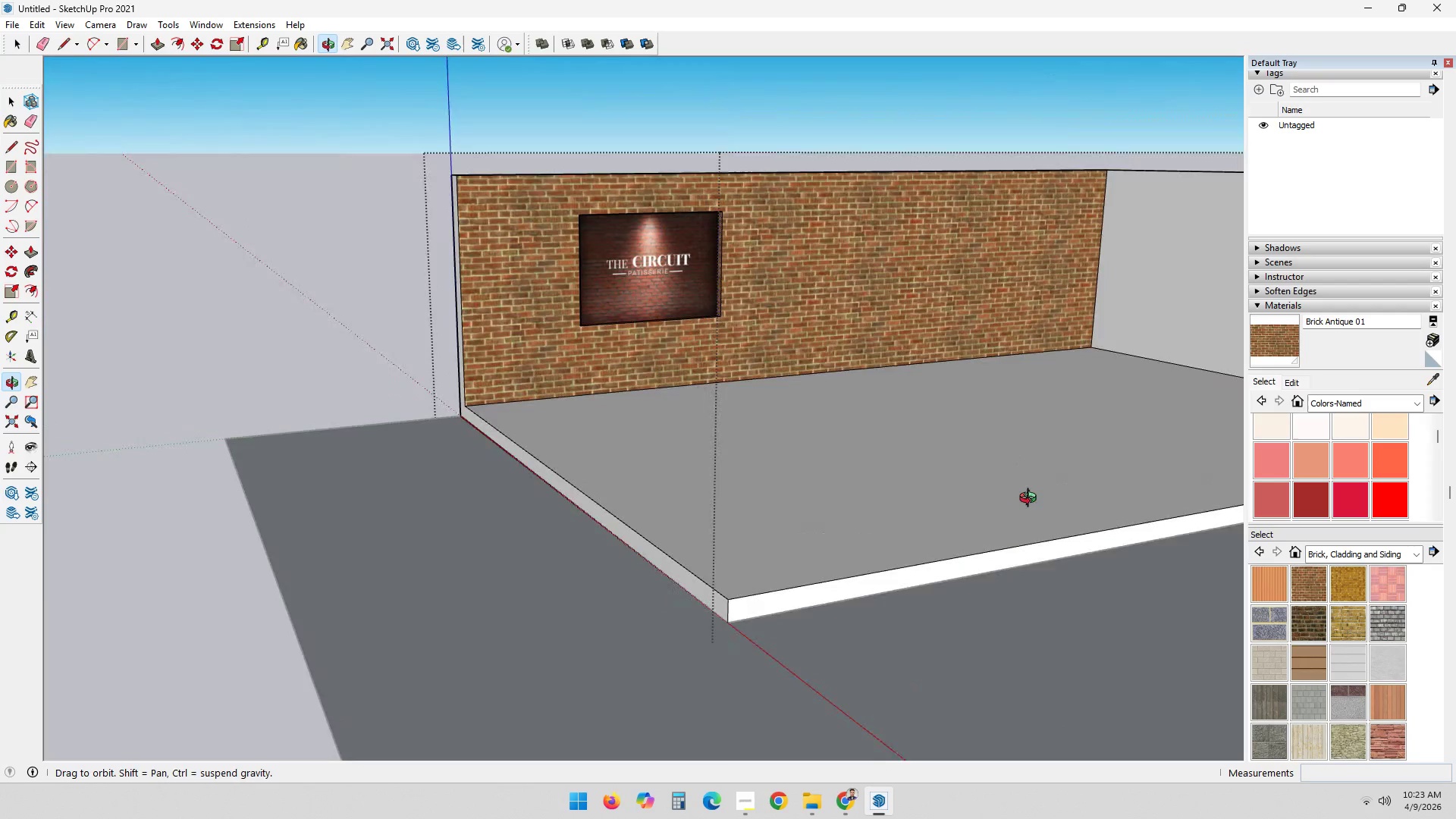 
scroll: coordinate [676, 230], scroll_direction: up, amount: 7.0
 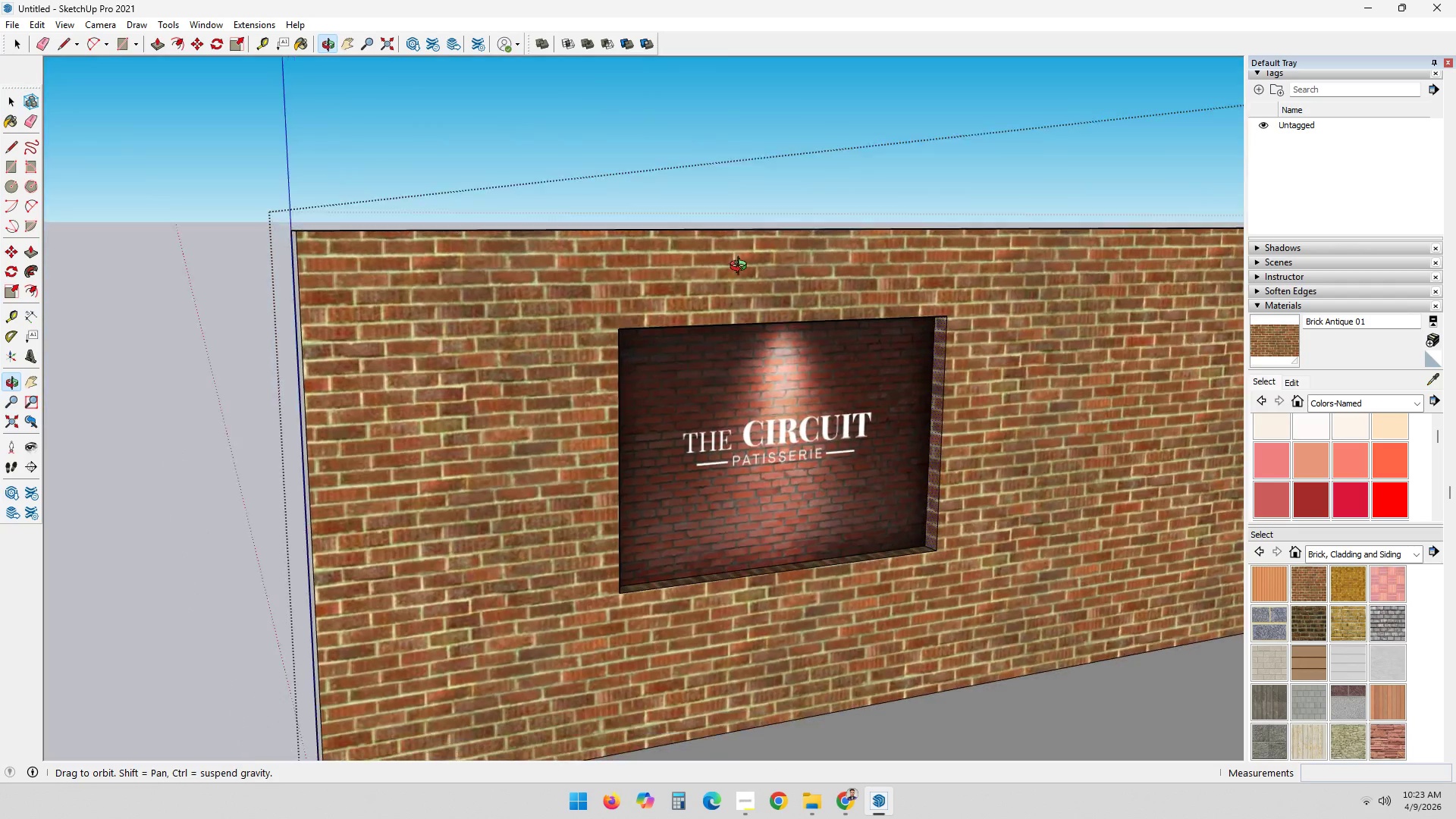 
scroll: coordinate [742, 270], scroll_direction: down, amount: 2.0
 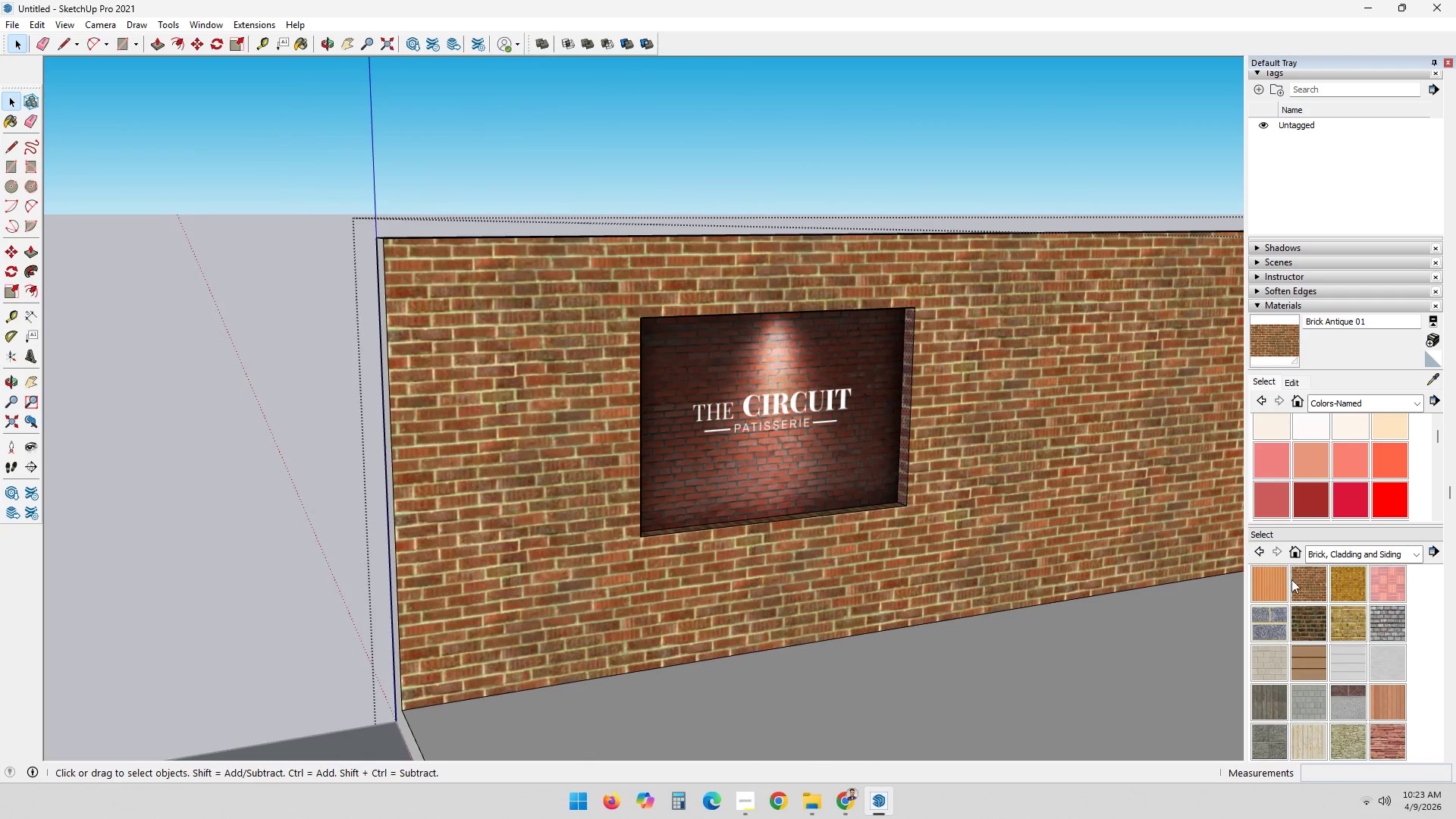 
left_click([1304, 582])
 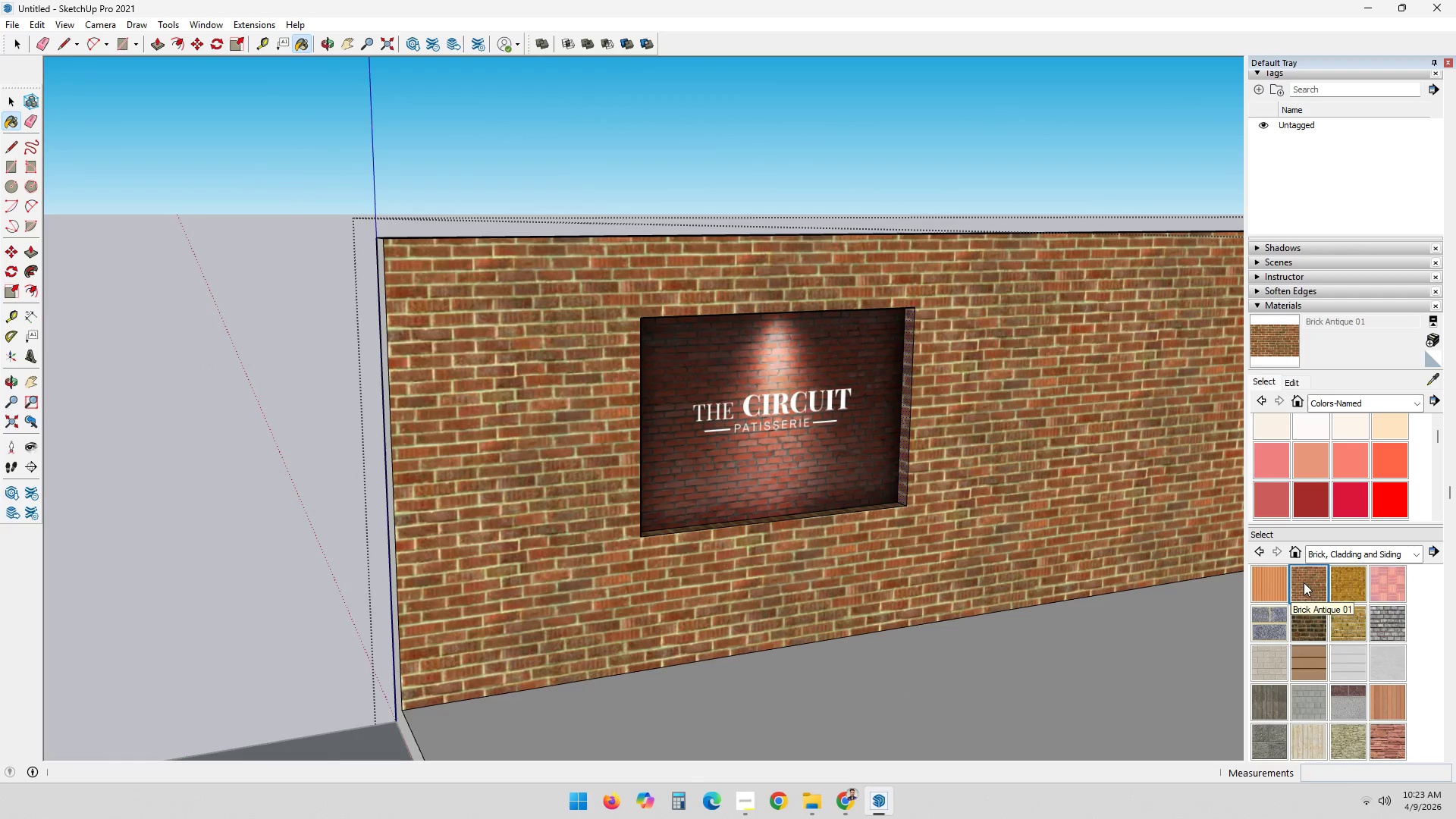 
right_click([1304, 582])
 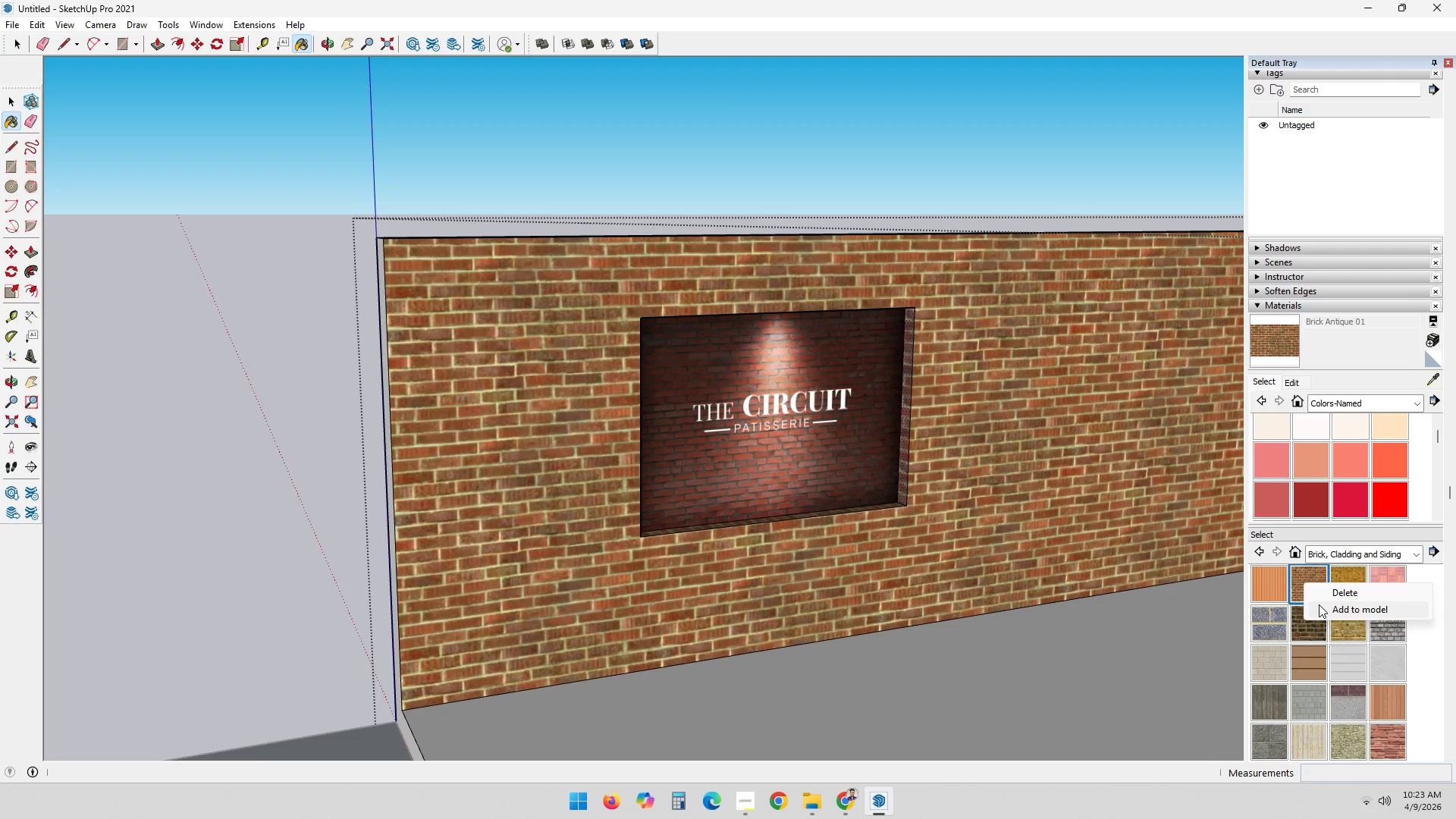 
left_click([1081, 469])
 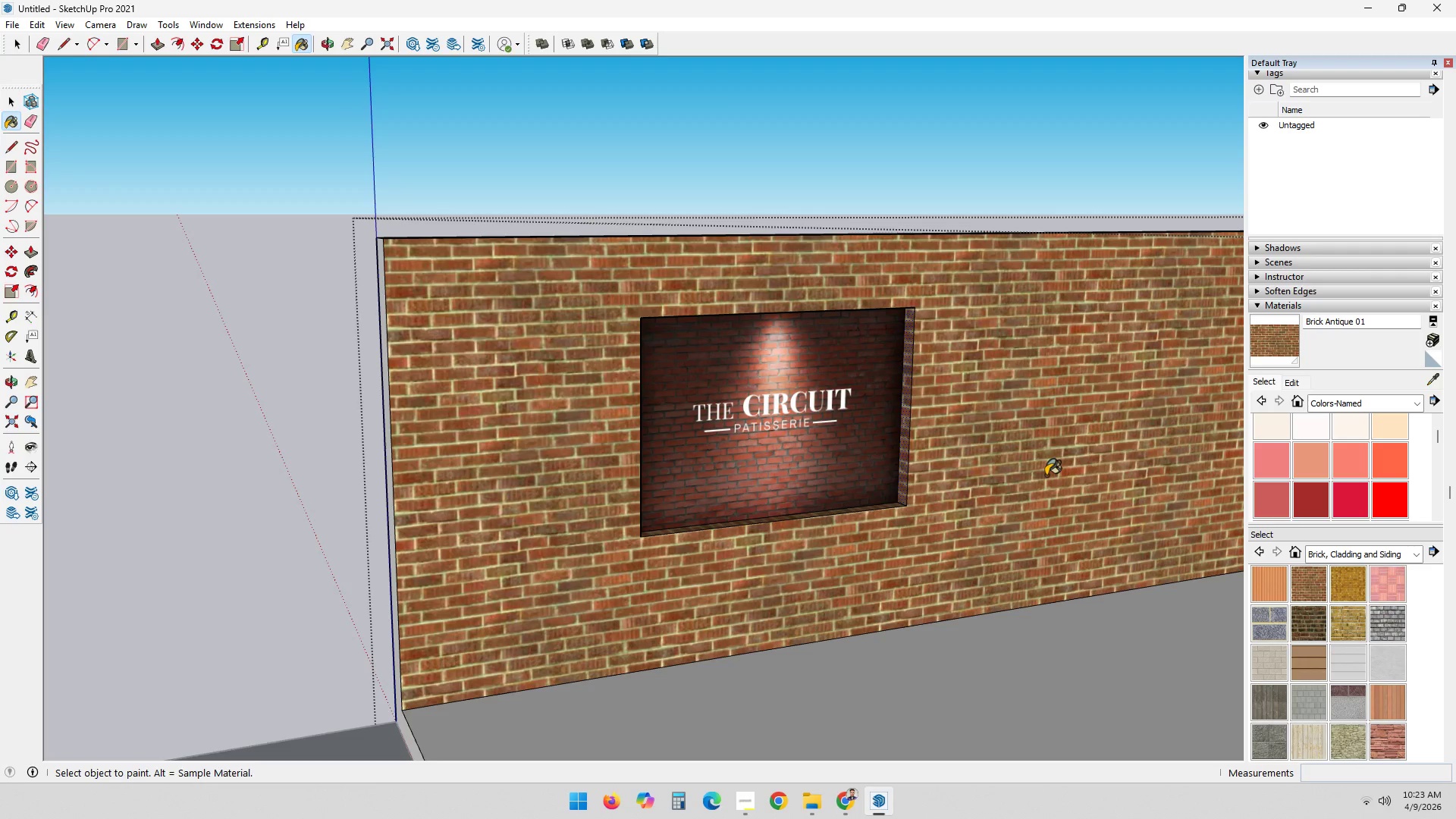 
key(Space)
 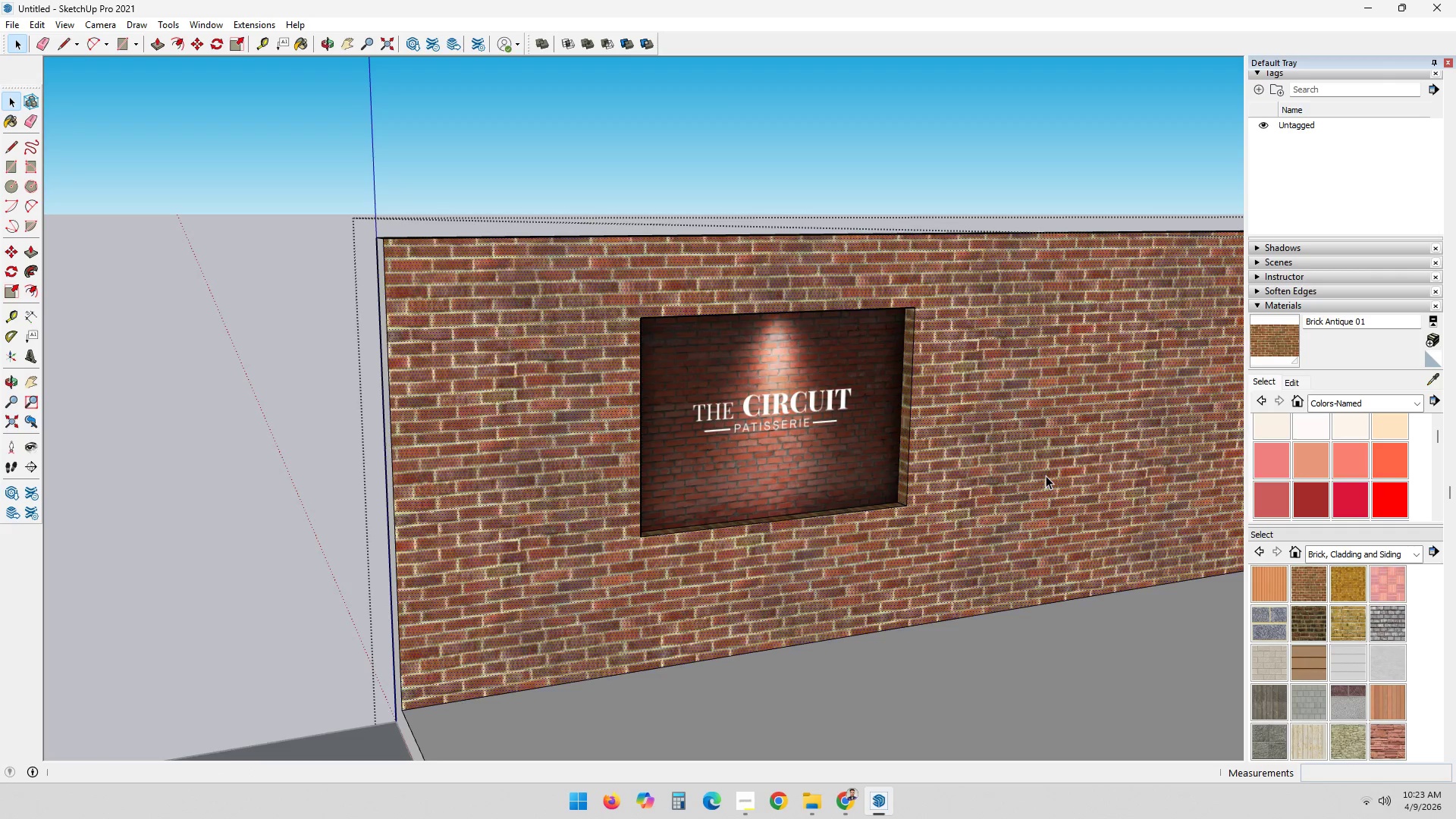 
double_click([1046, 475])
 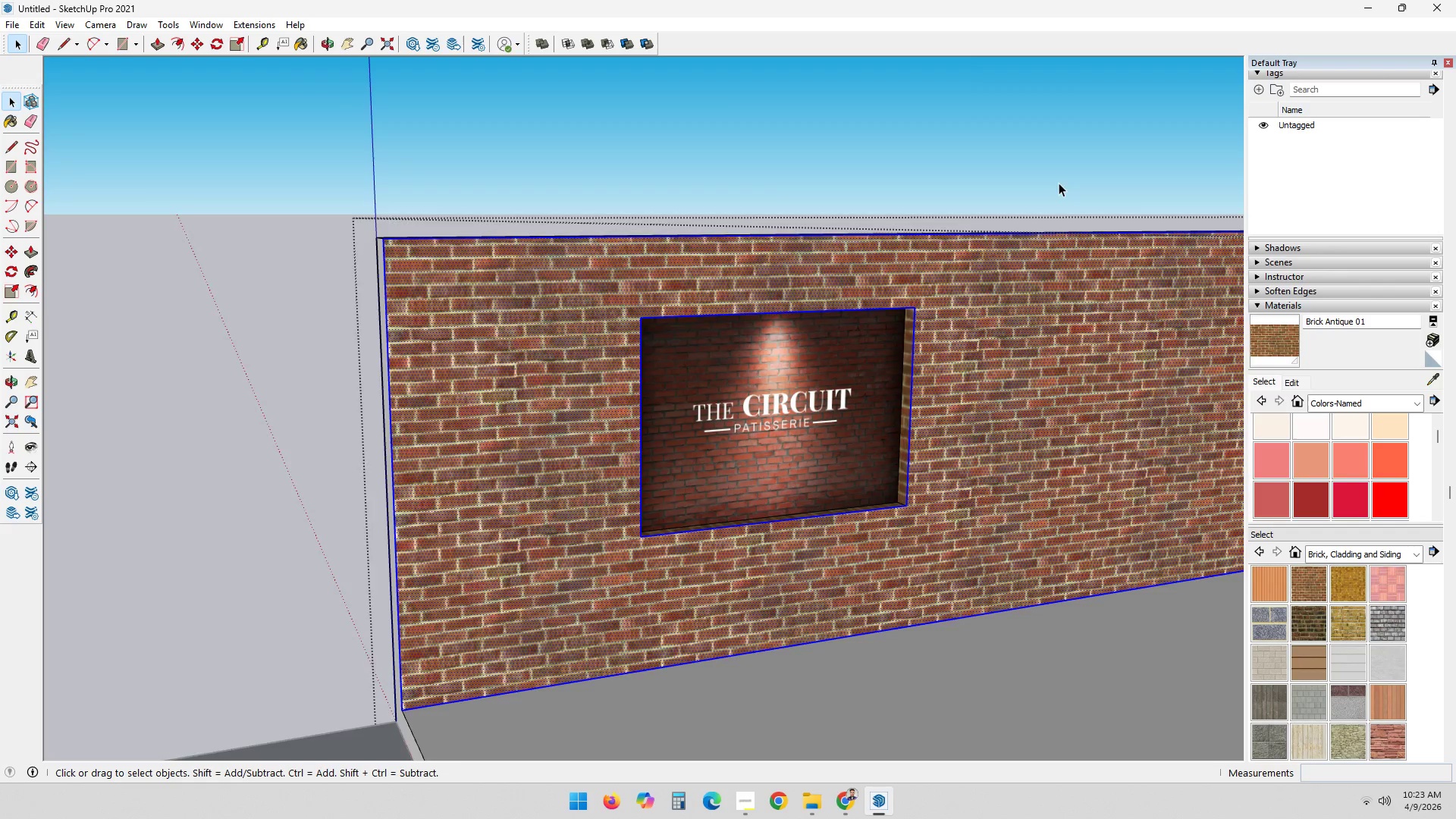 
double_click([1028, 316])
 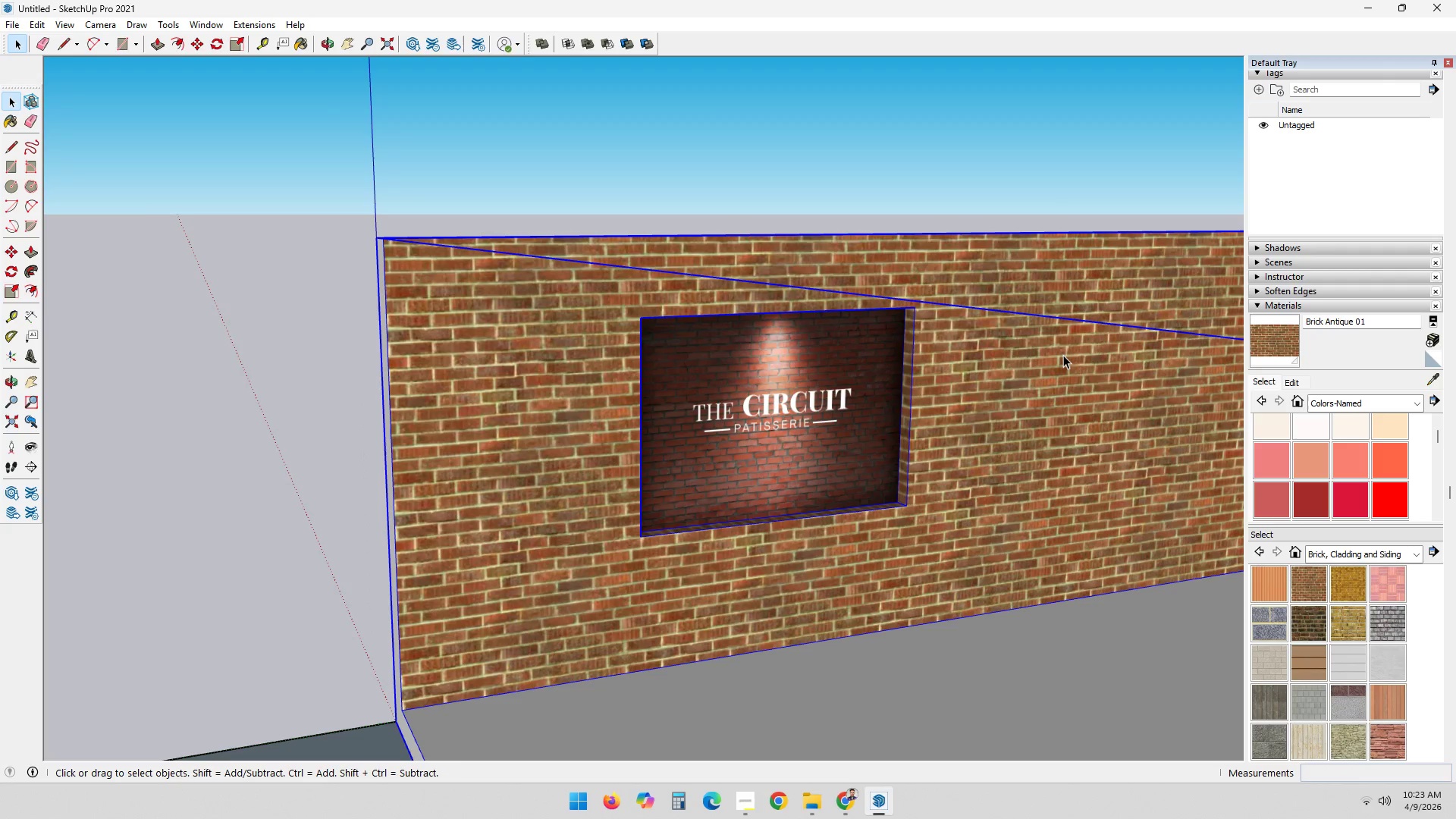 
double_click([1062, 355])
 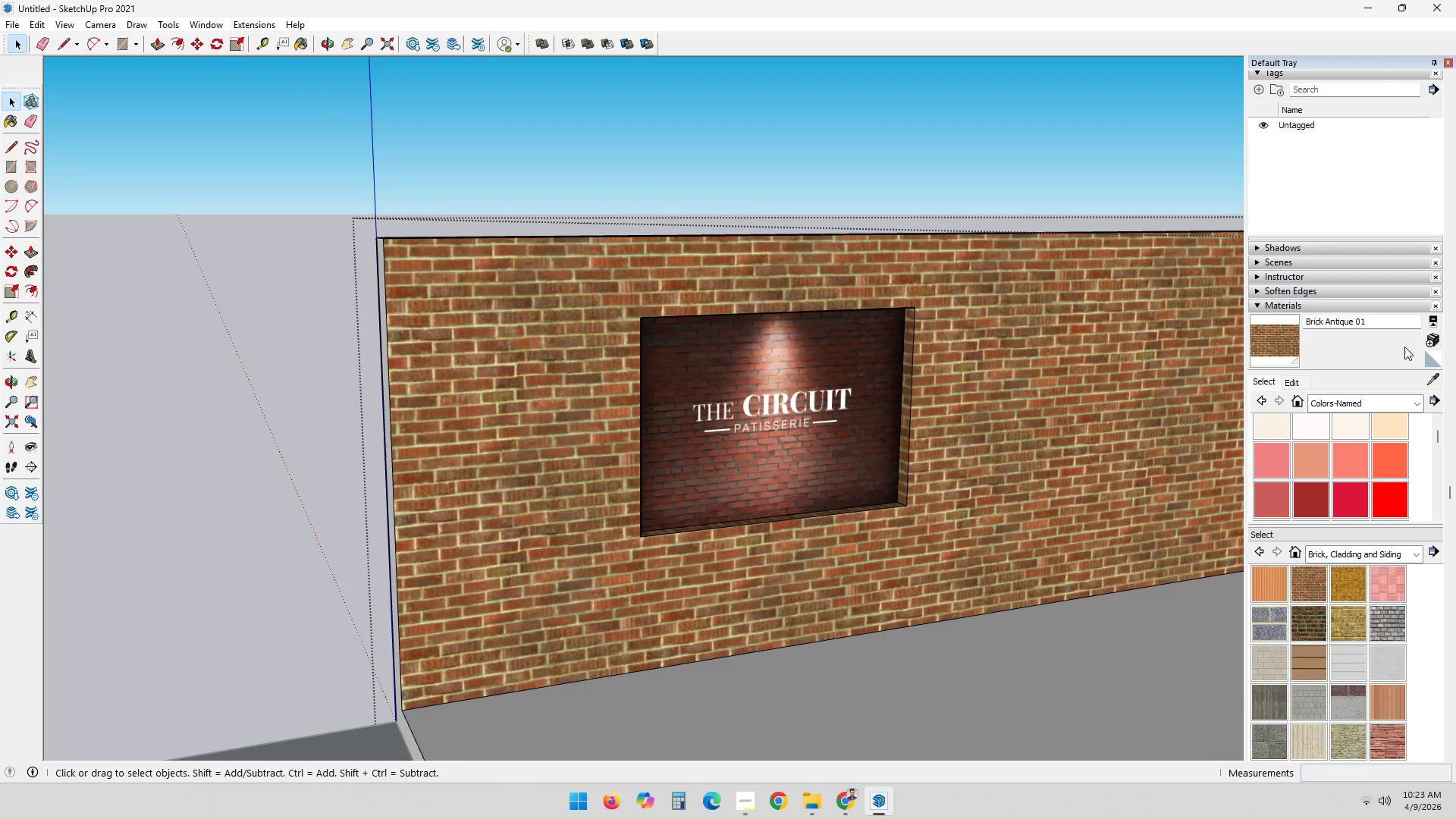 
scroll: coordinate [306, 197], scroll_direction: down, amount: 18.0
 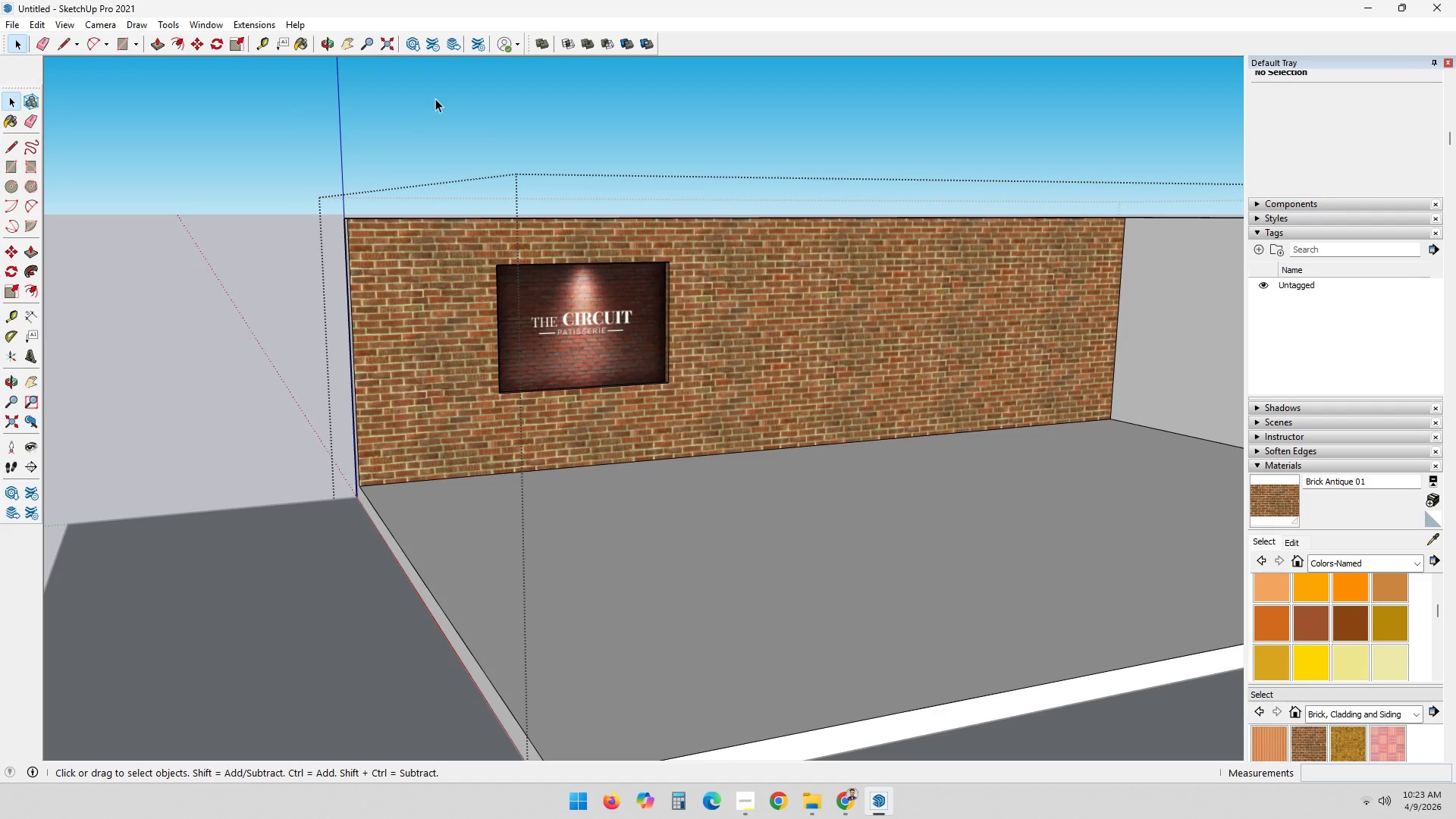 
left_click([438, 97])
 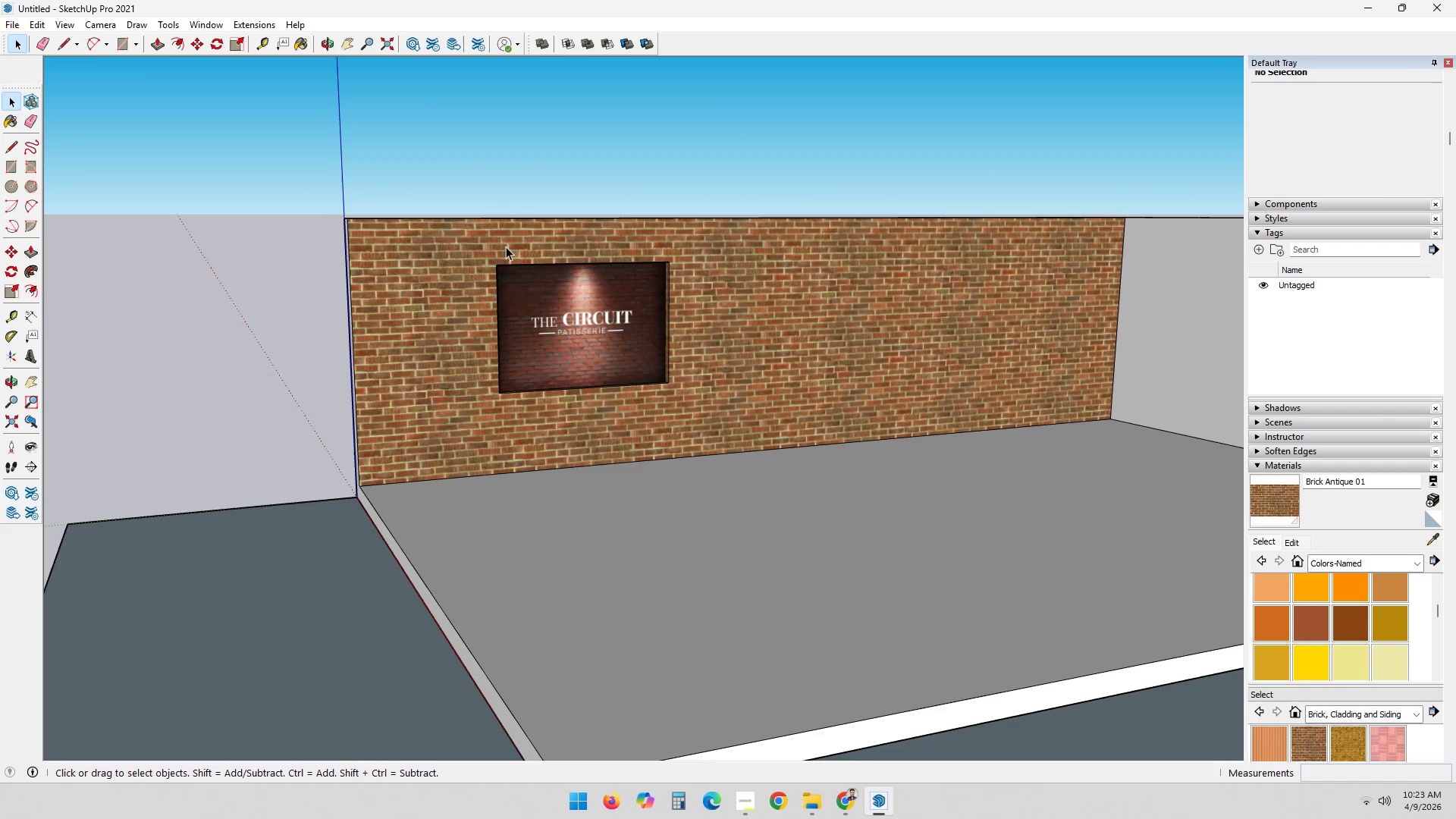 
scroll: coordinate [532, 266], scroll_direction: down, amount: 2.0
 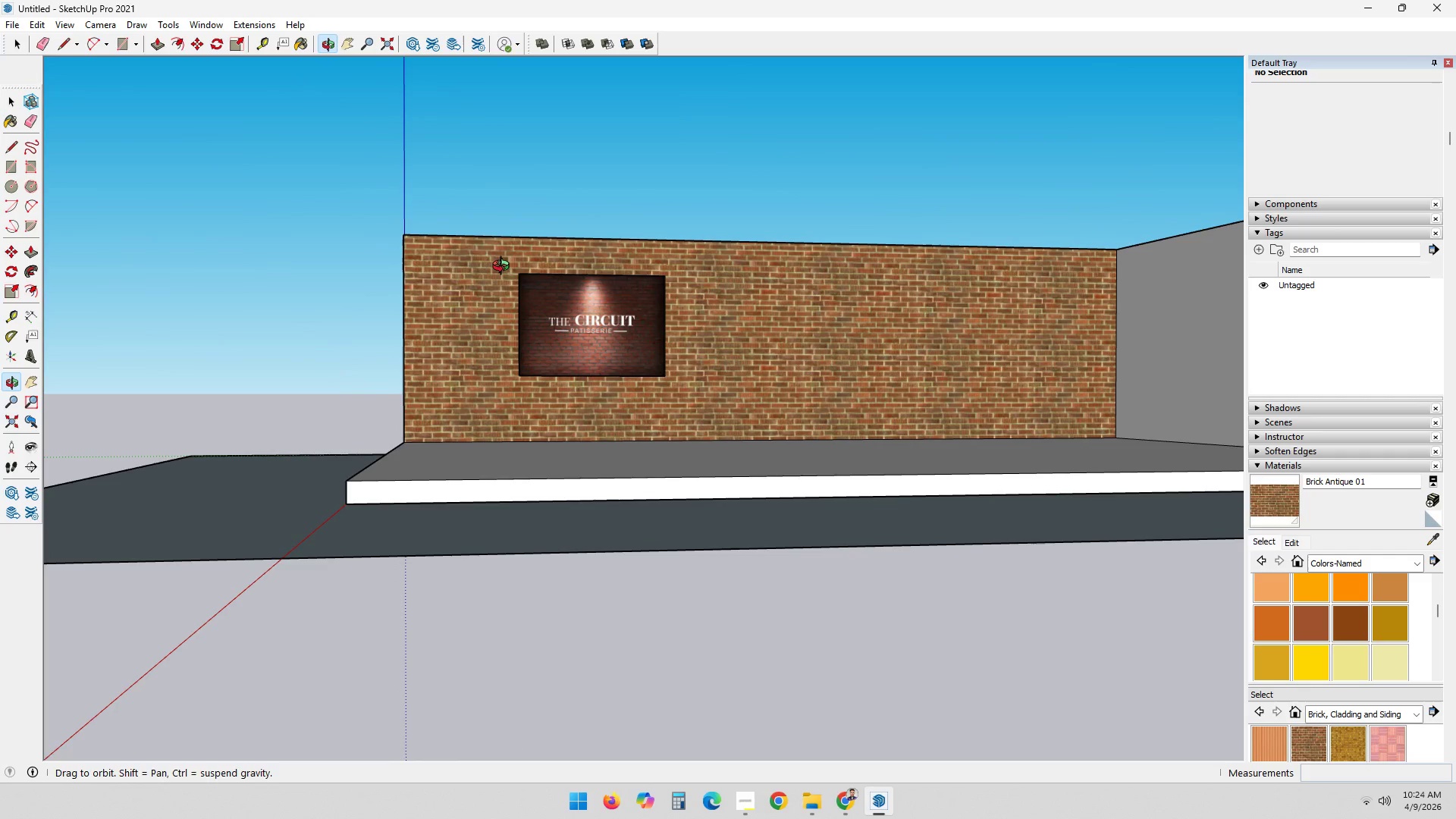 
wait(5.63)
 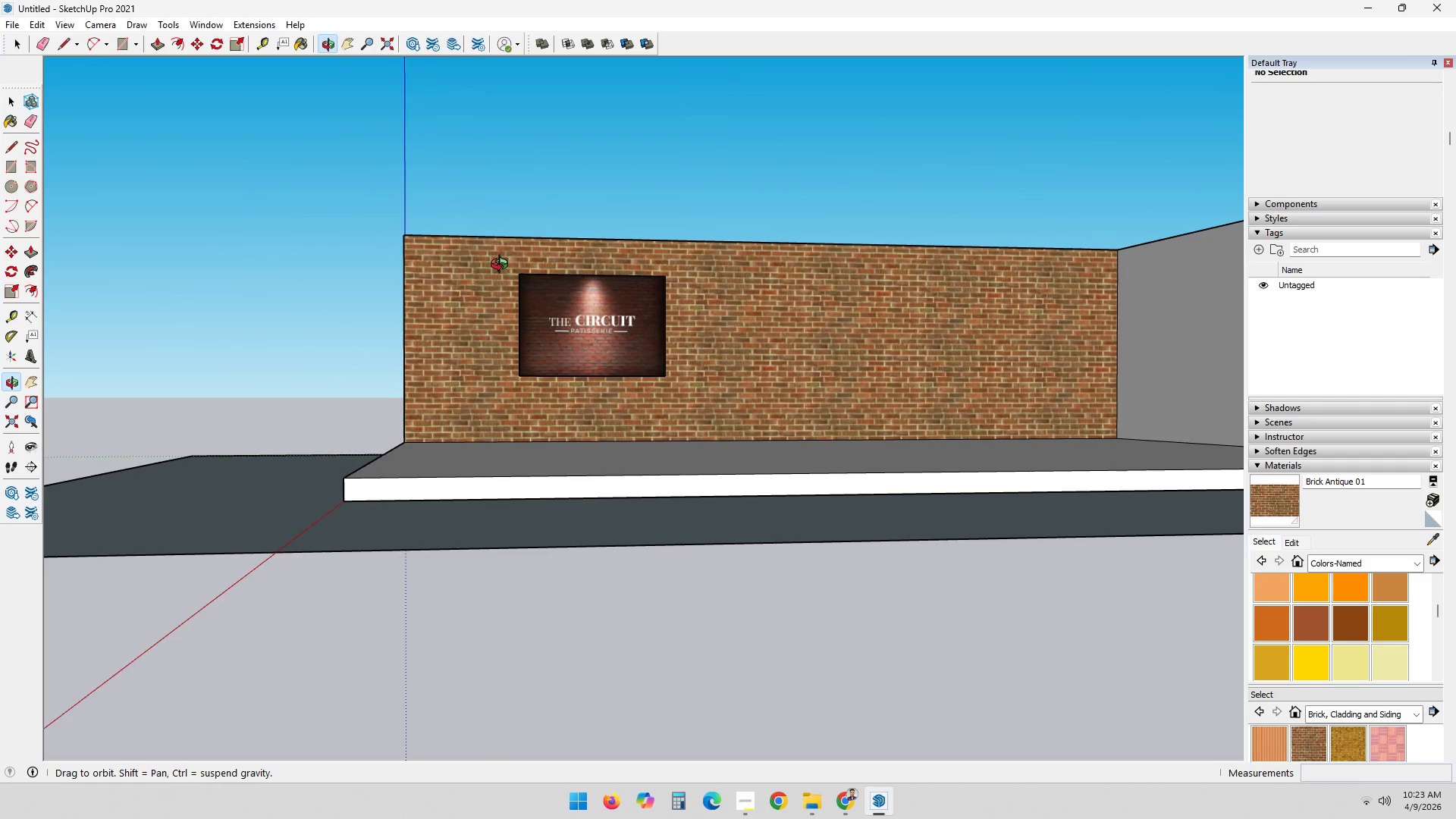 
double_click([739, 312])
 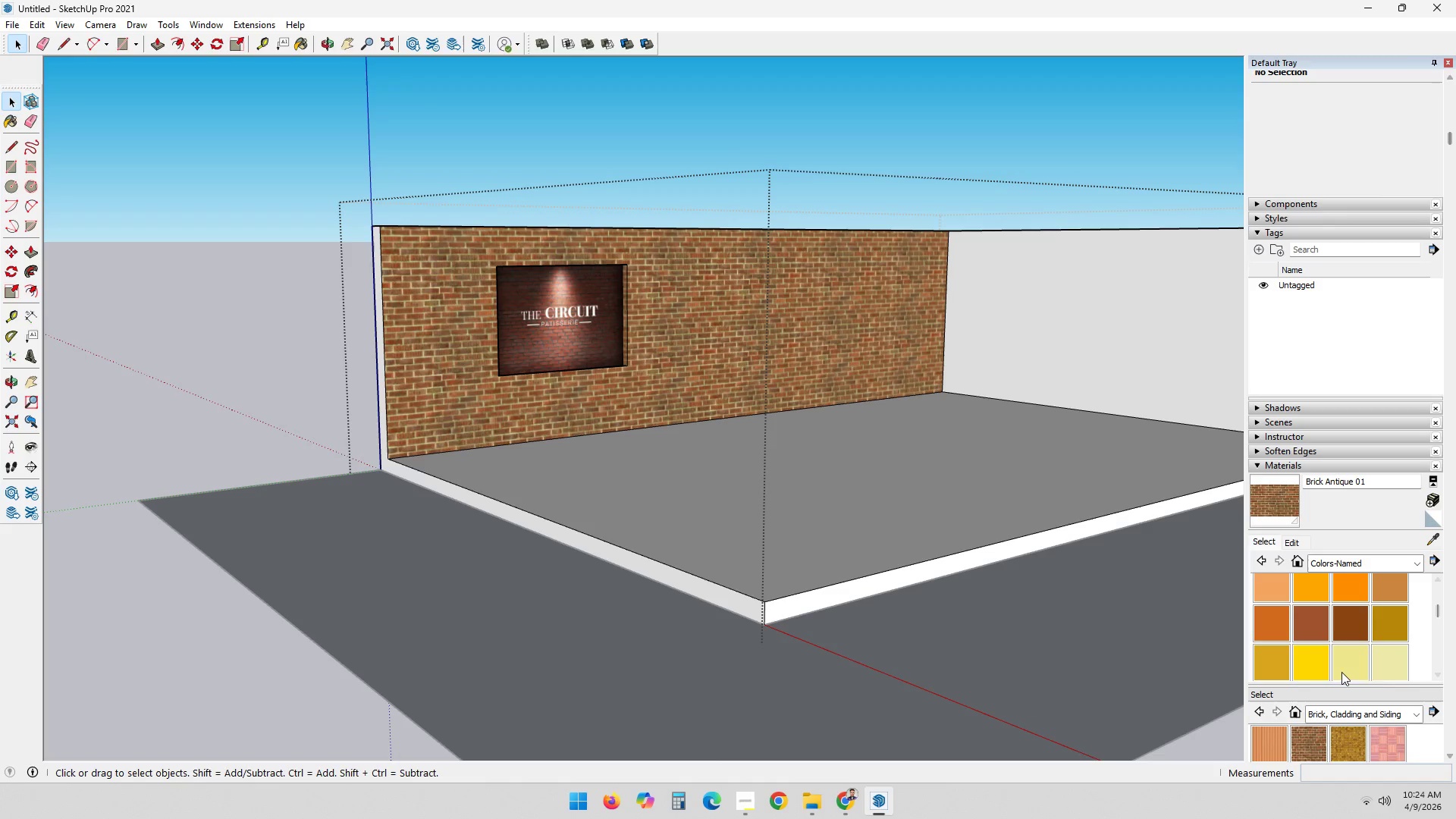 
scroll: coordinate [1341, 679], scroll_direction: down, amount: 2.0
 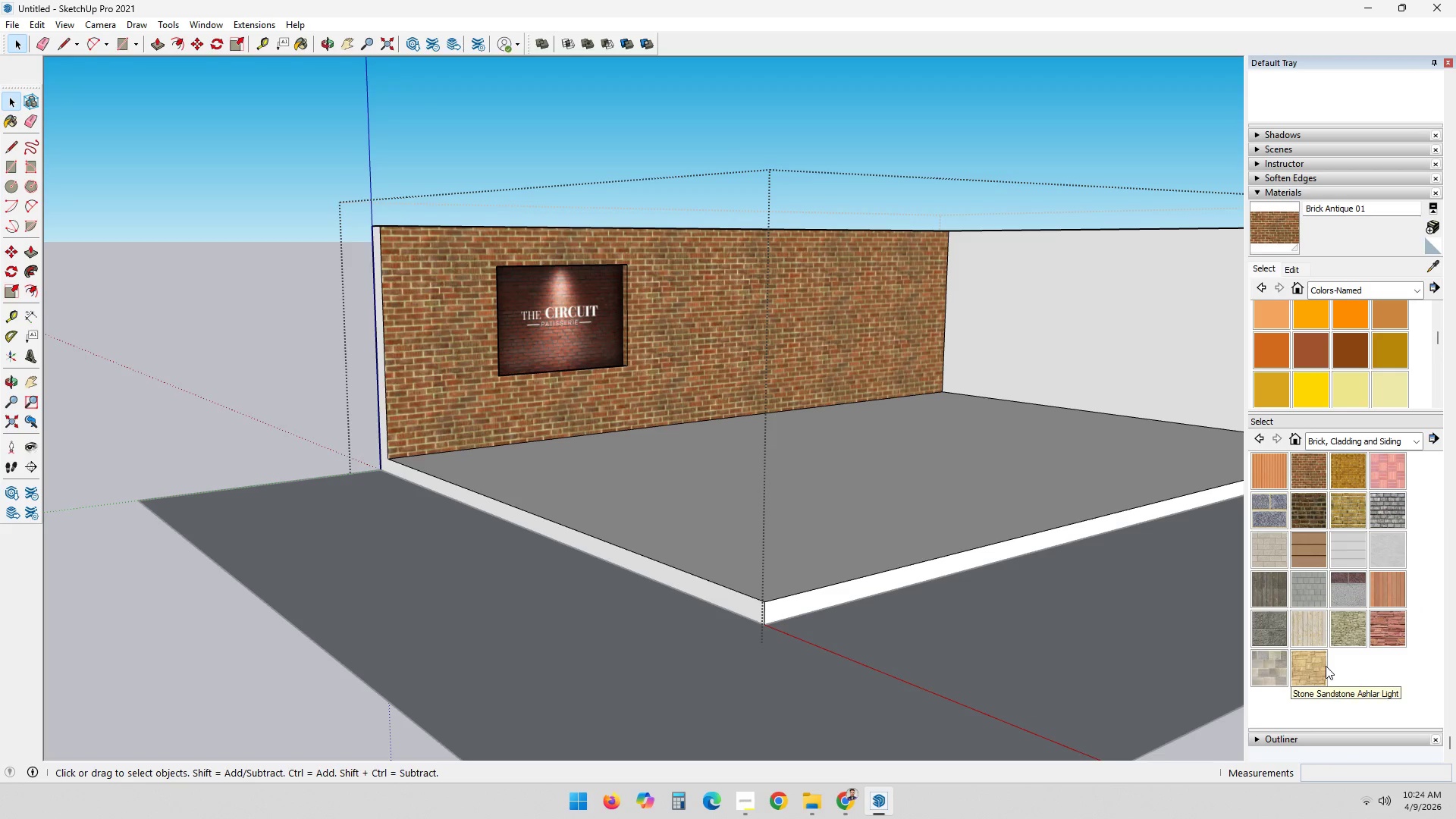 
scroll: coordinate [1292, 525], scroll_direction: up, amount: 2.0
 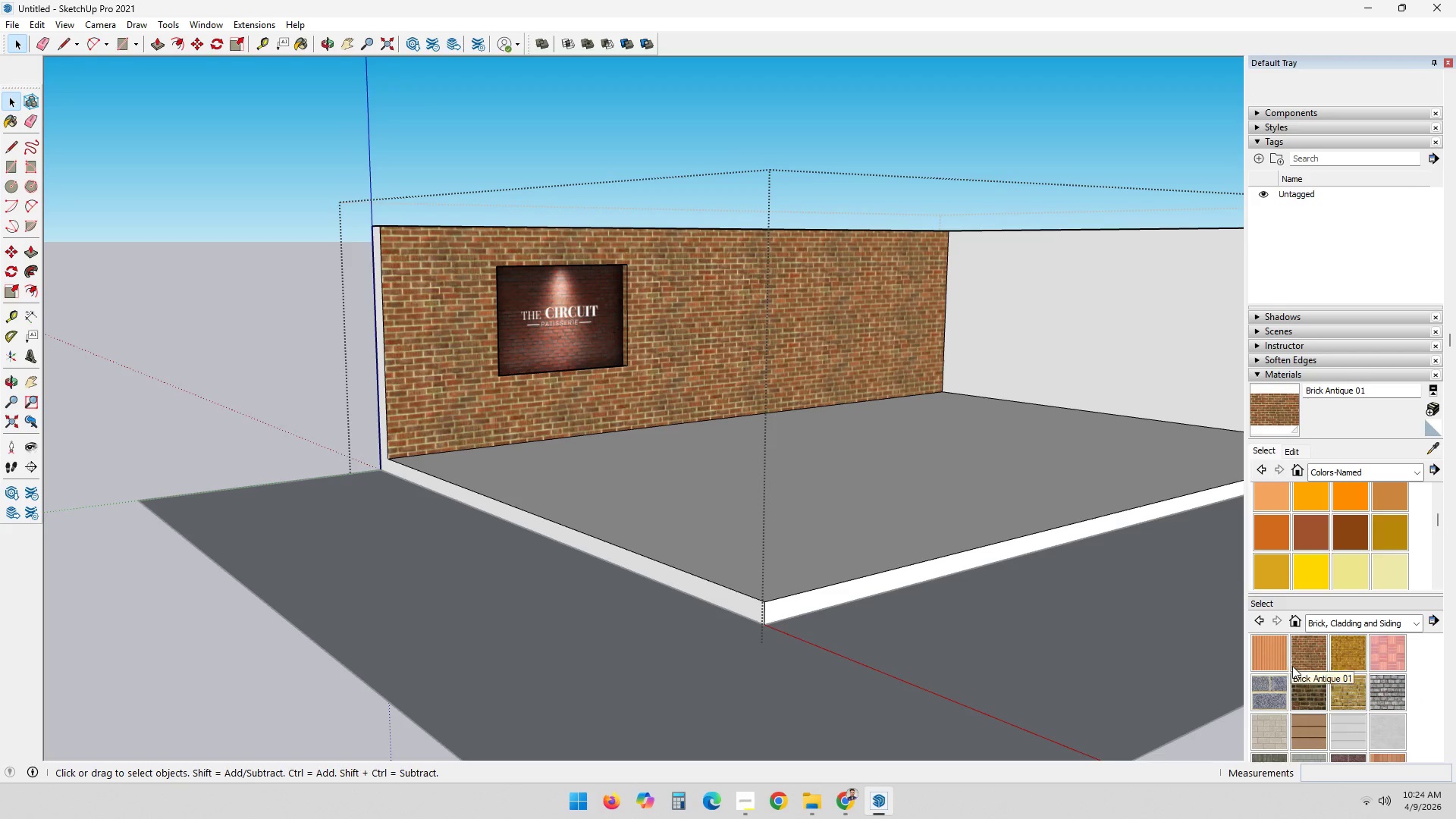 
left_click([1304, 652])
 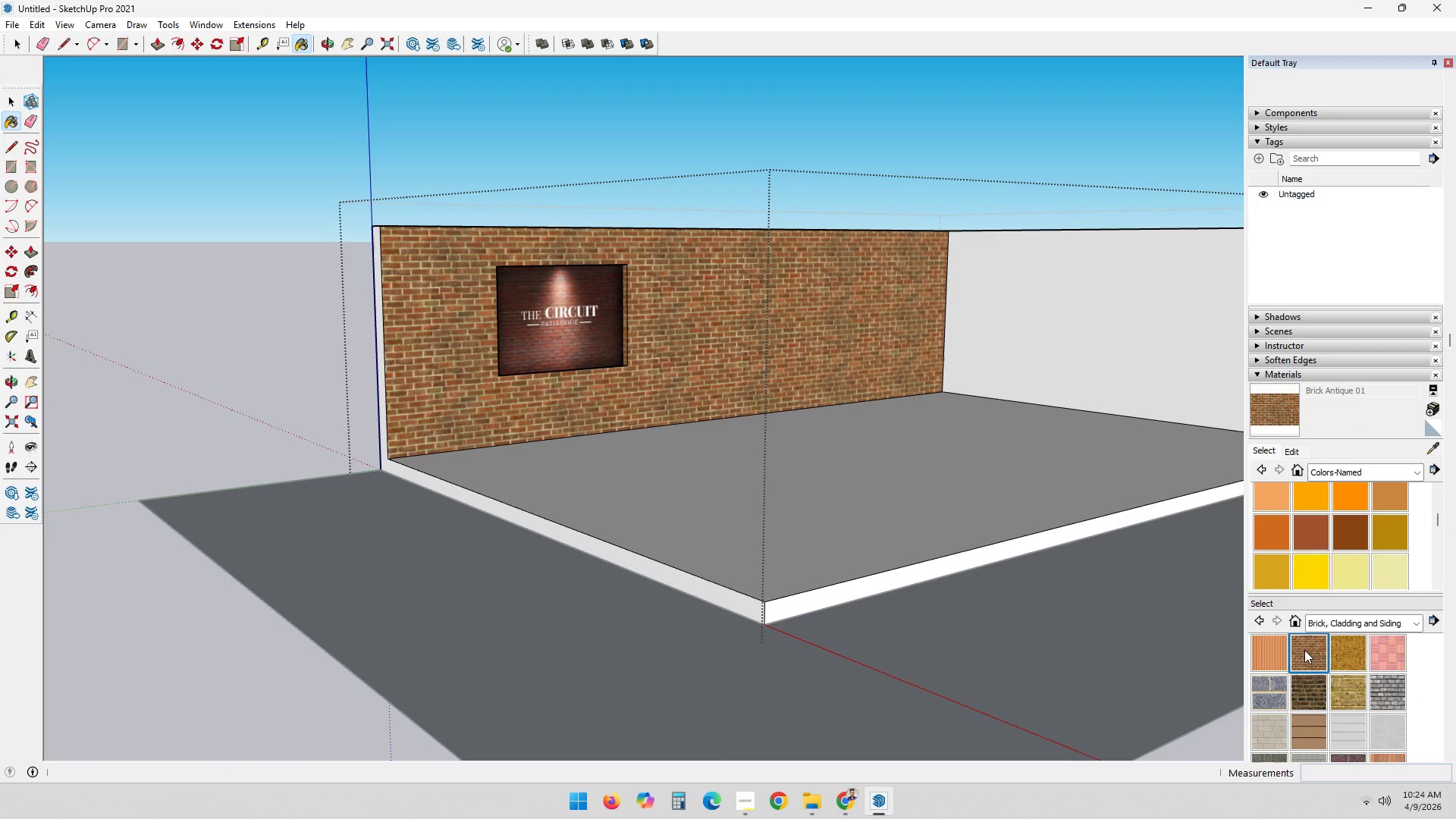 
right_click([1309, 647])
 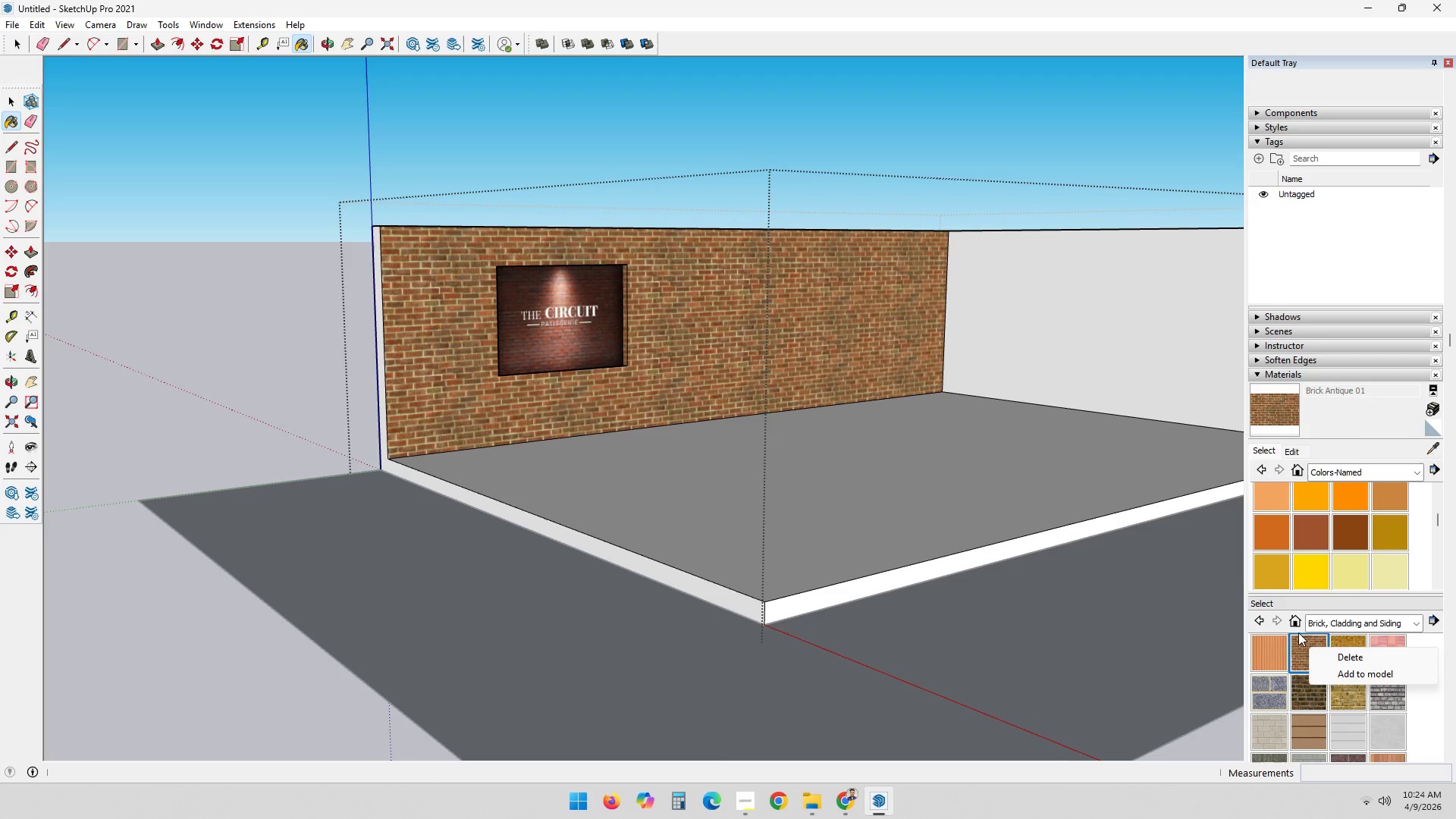 
left_click([1287, 648])
 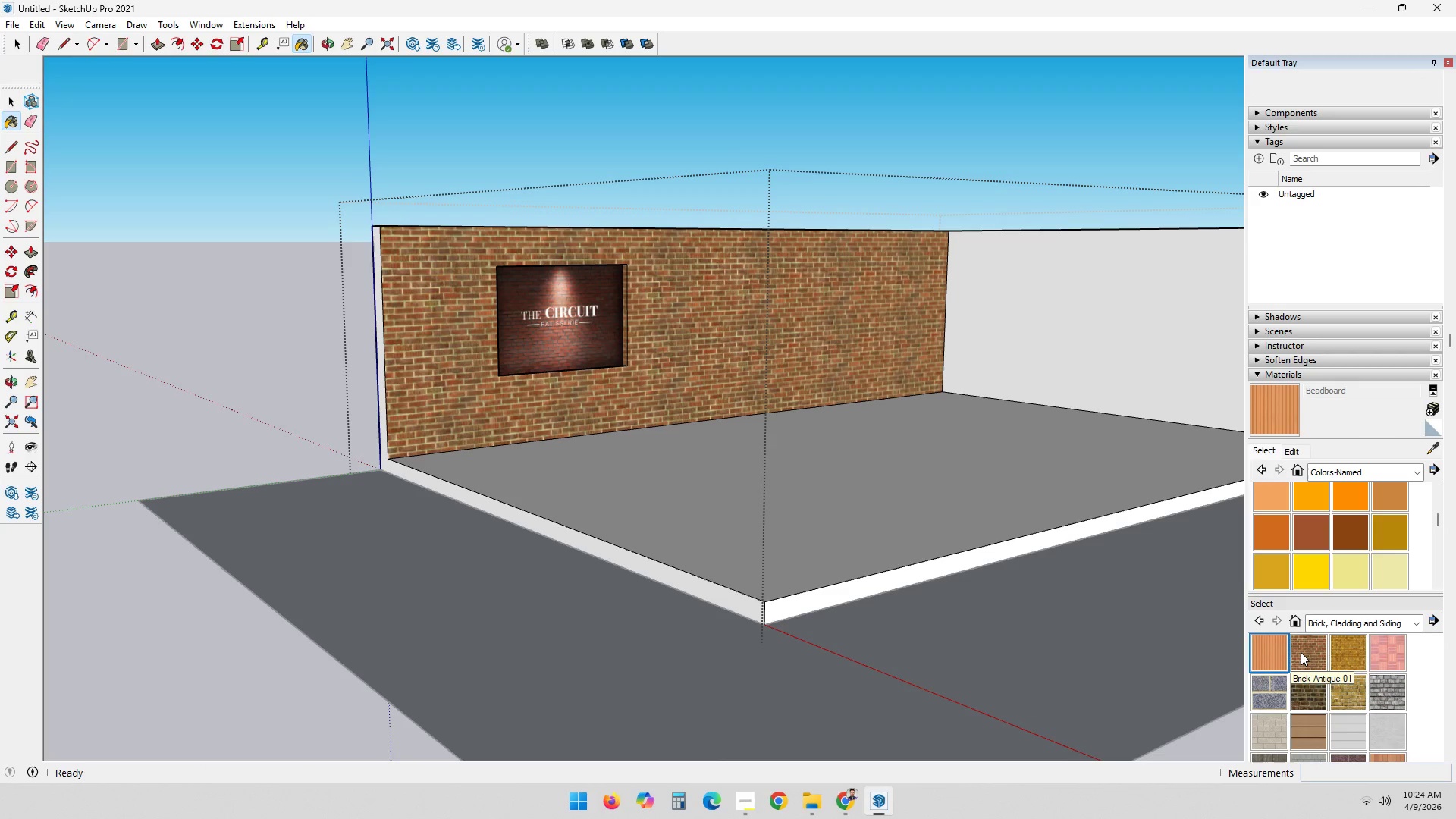 
left_click([1301, 652])
 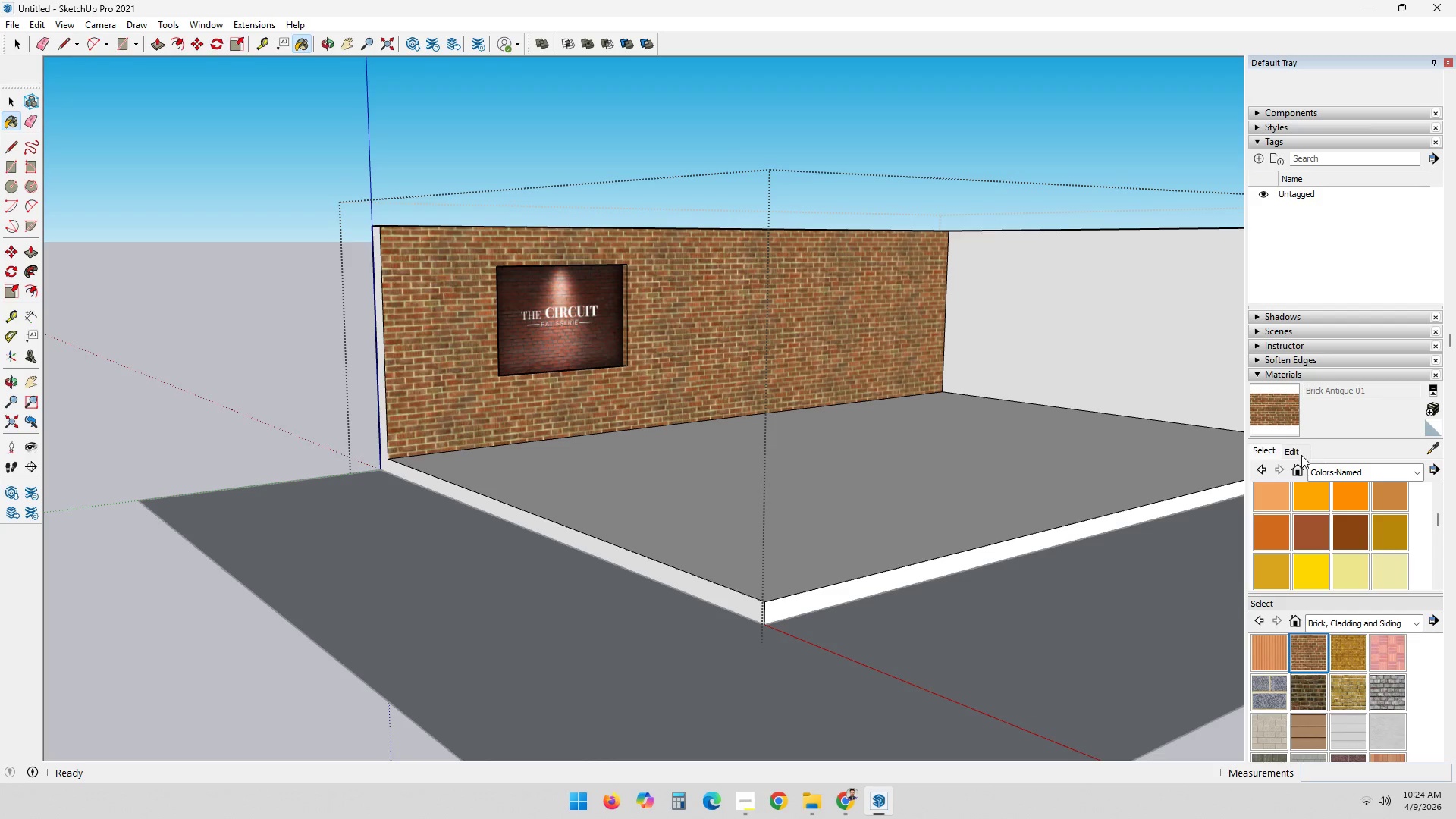 
wait(5.33)
 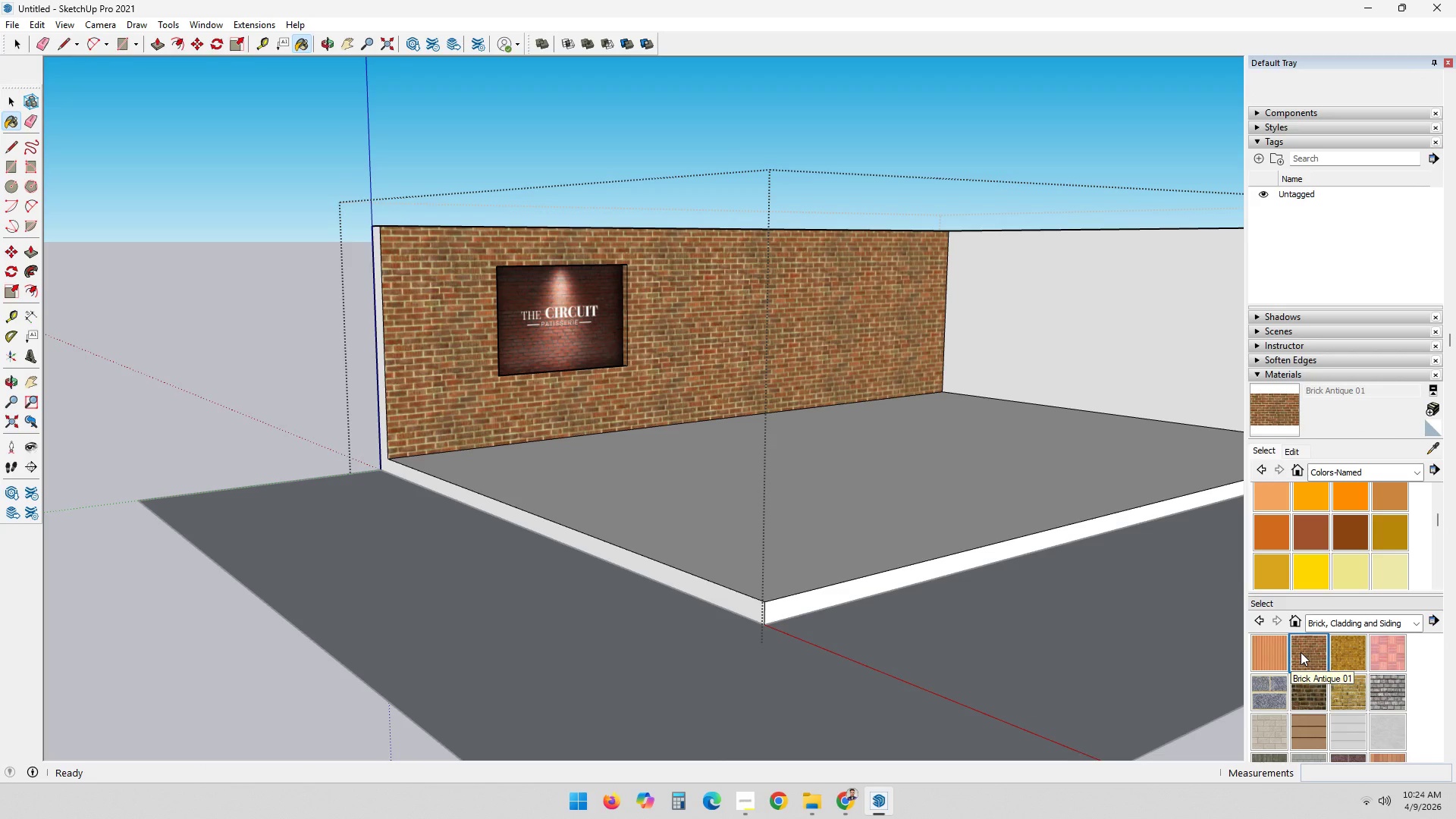 
scroll: coordinate [1308, 600], scroll_direction: down, amount: 2.0
 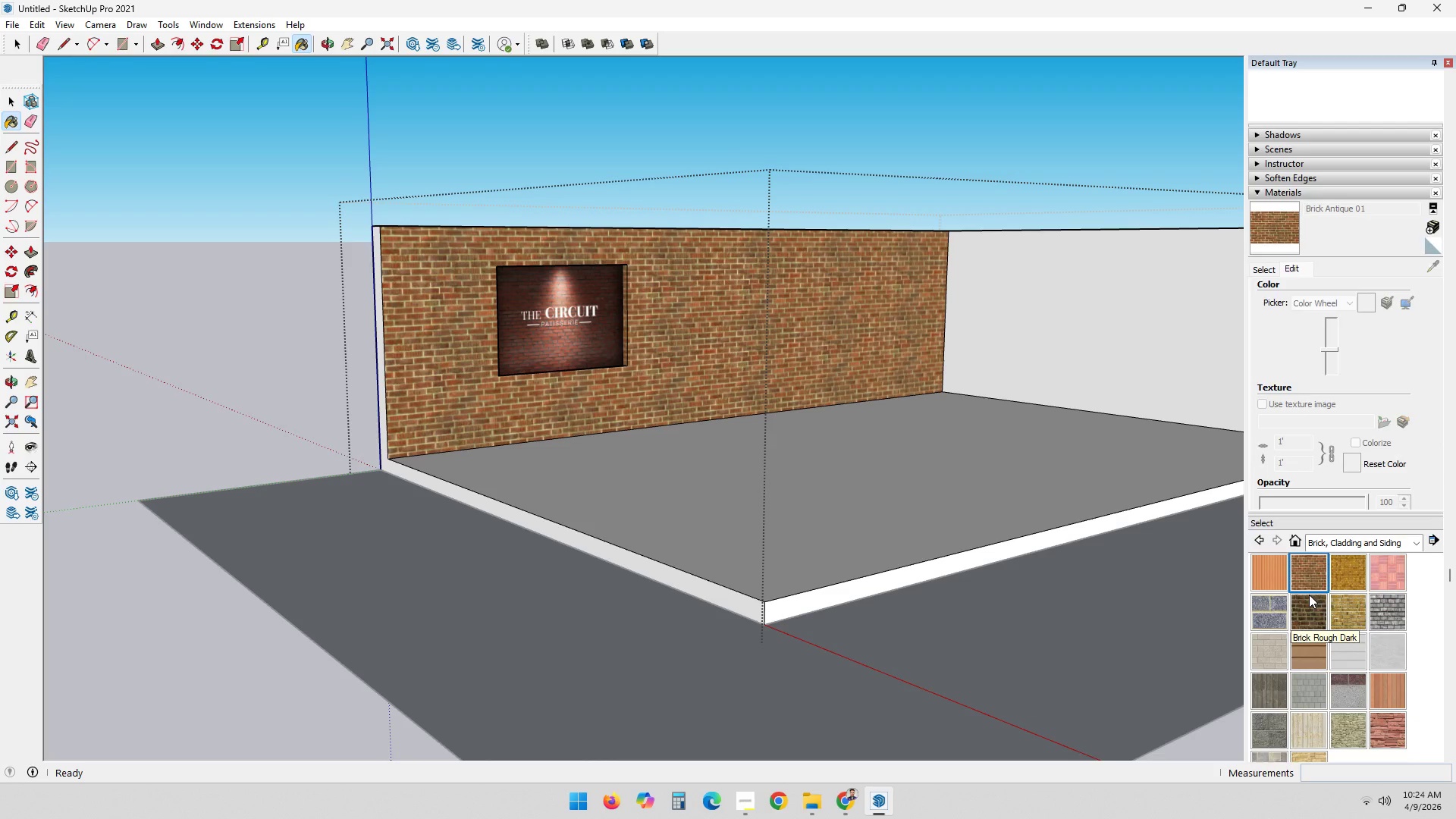 
scroll: coordinate [1309, 595], scroll_direction: up, amount: 2.0
 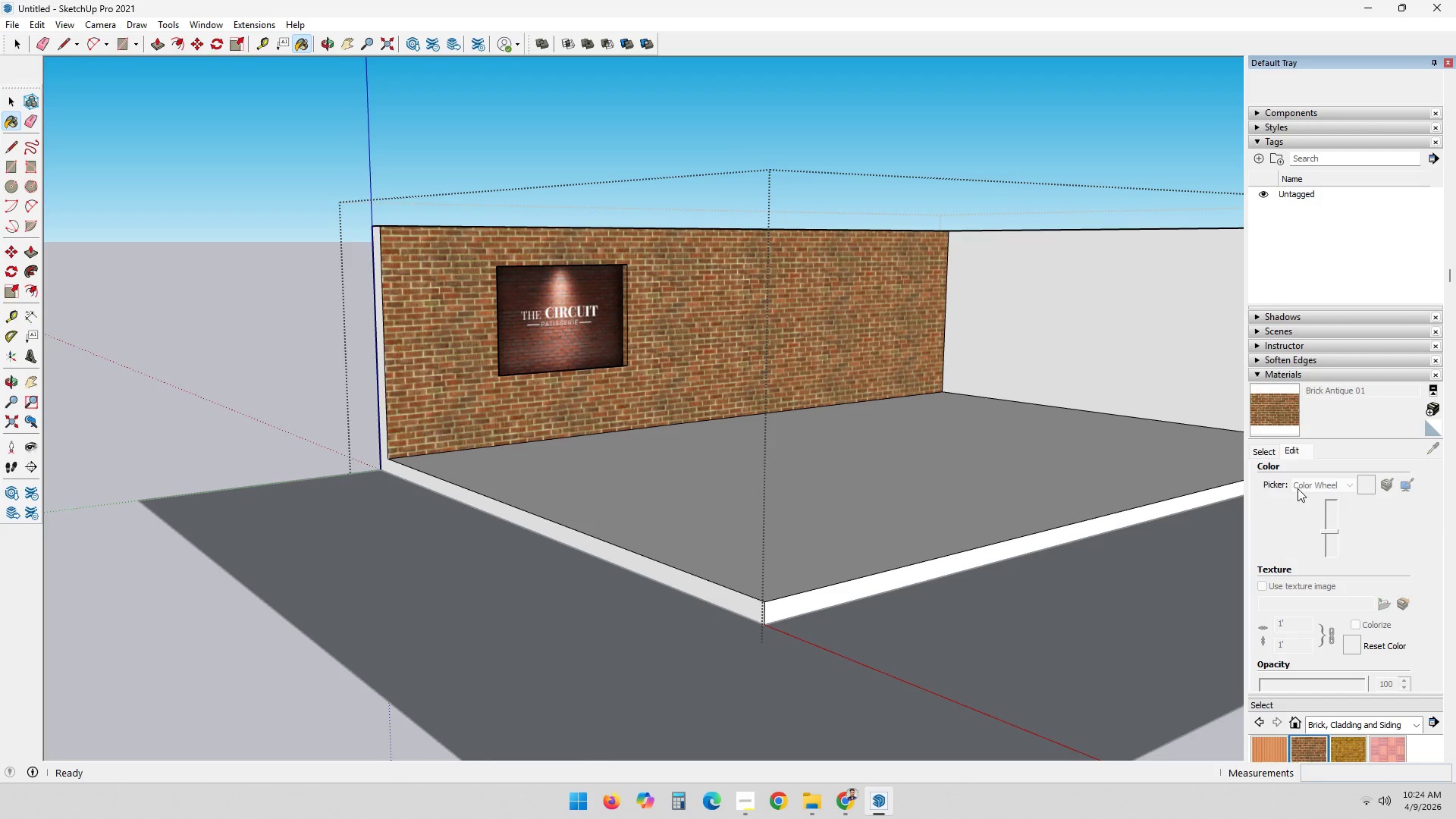 
scroll: coordinate [1295, 572], scroll_direction: down, amount: 1.0
 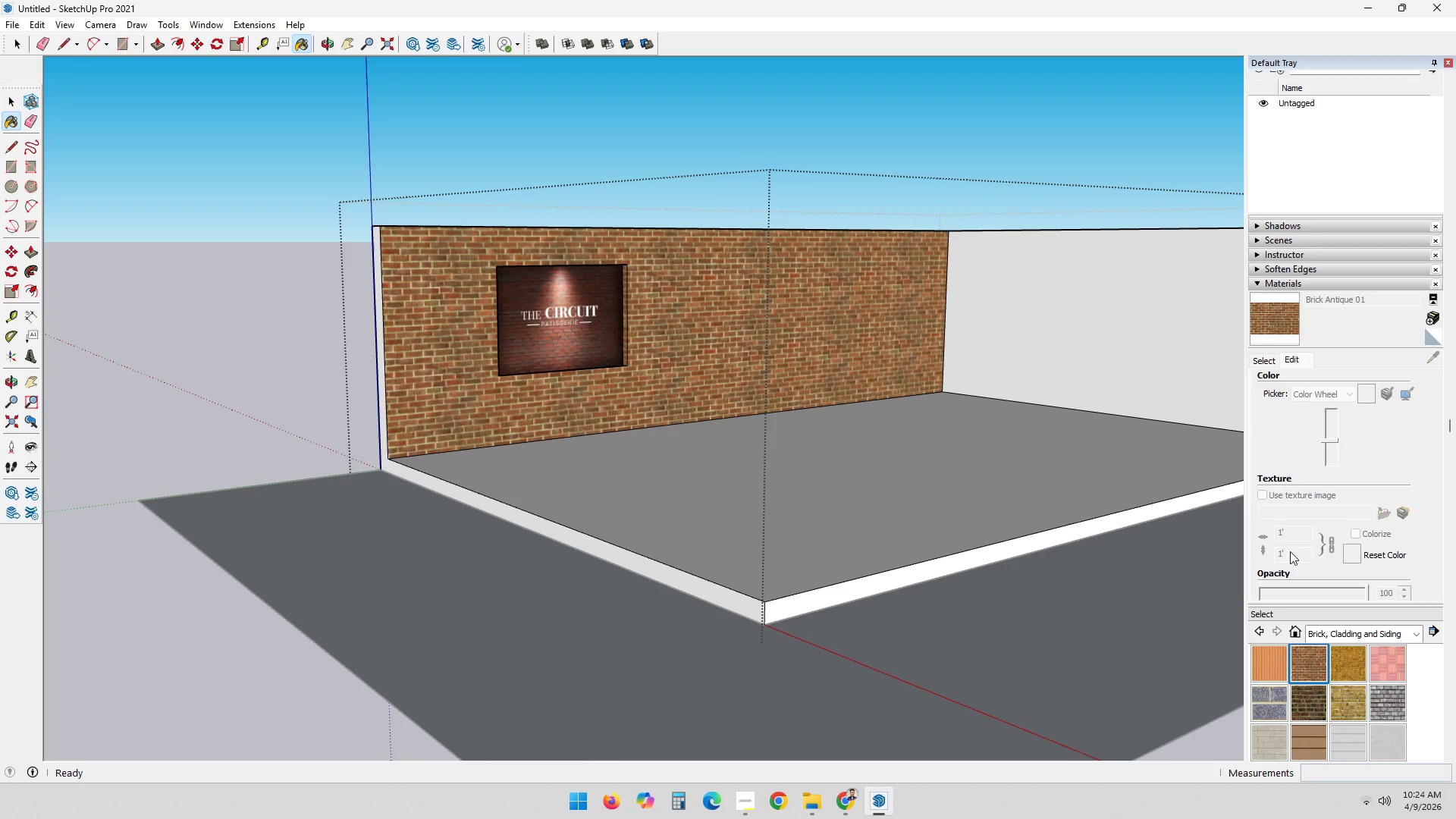 
double_click([1289, 559])
 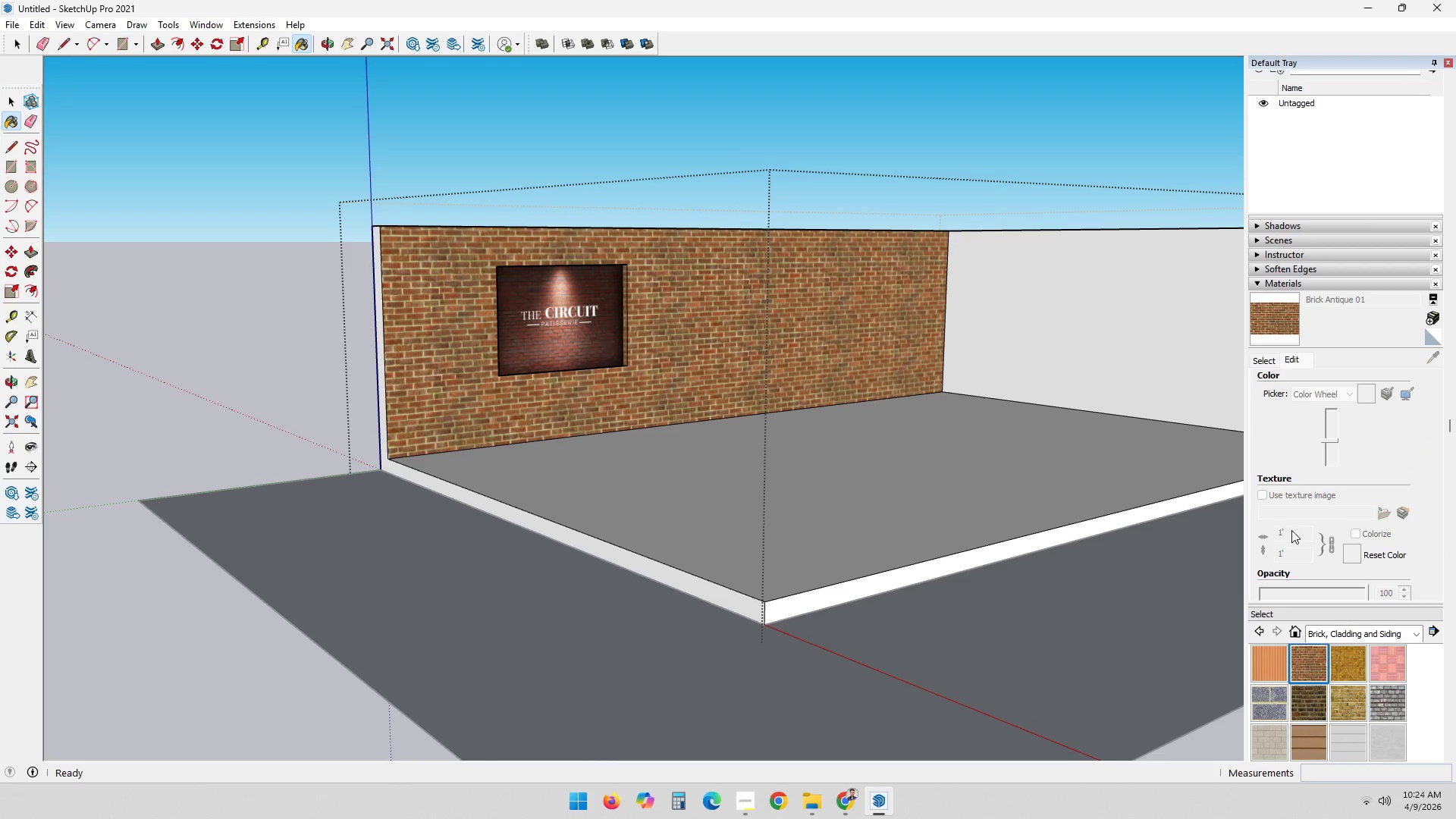 
triple_click([1291, 529])
 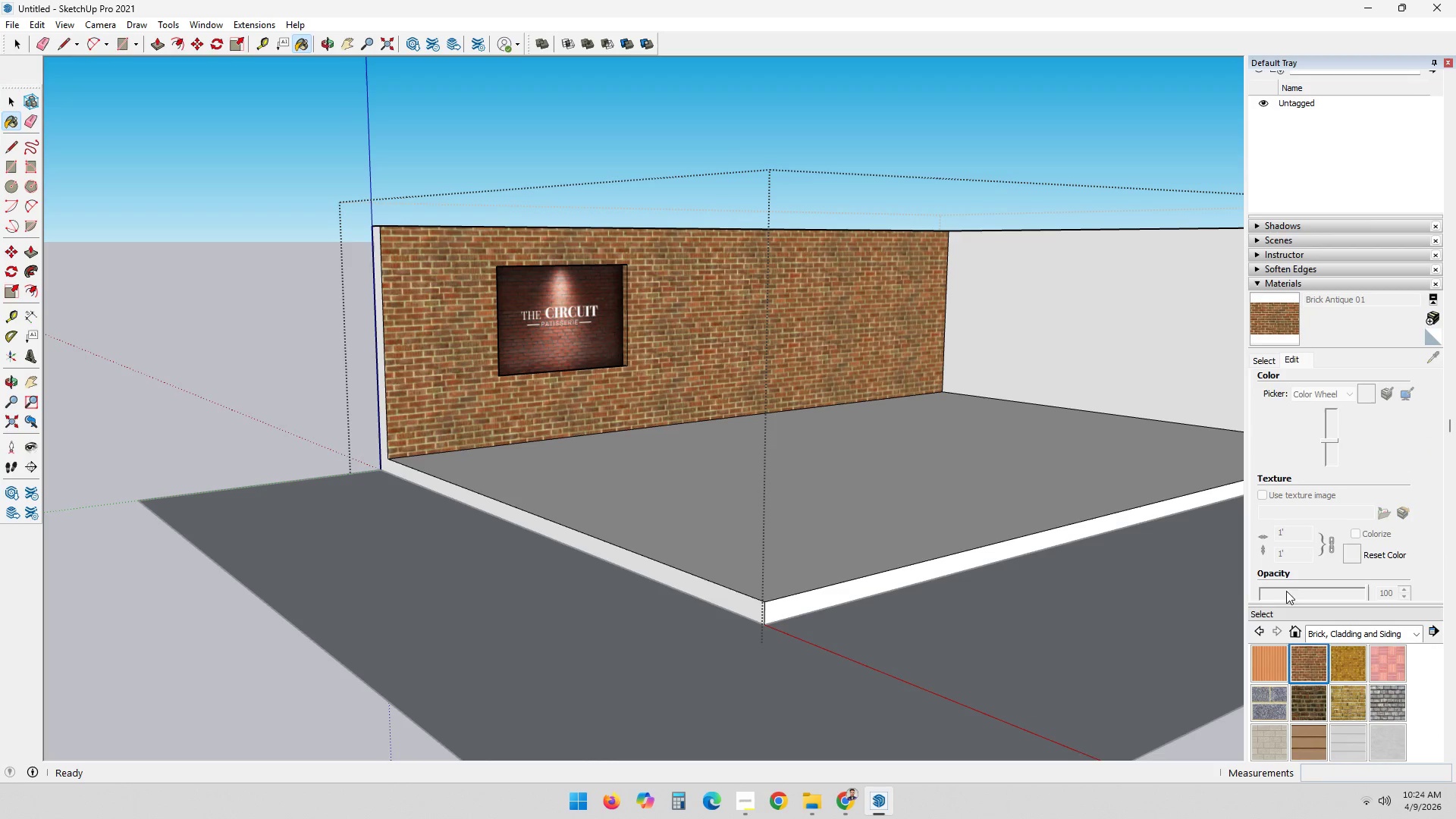 
double_click([1285, 598])
 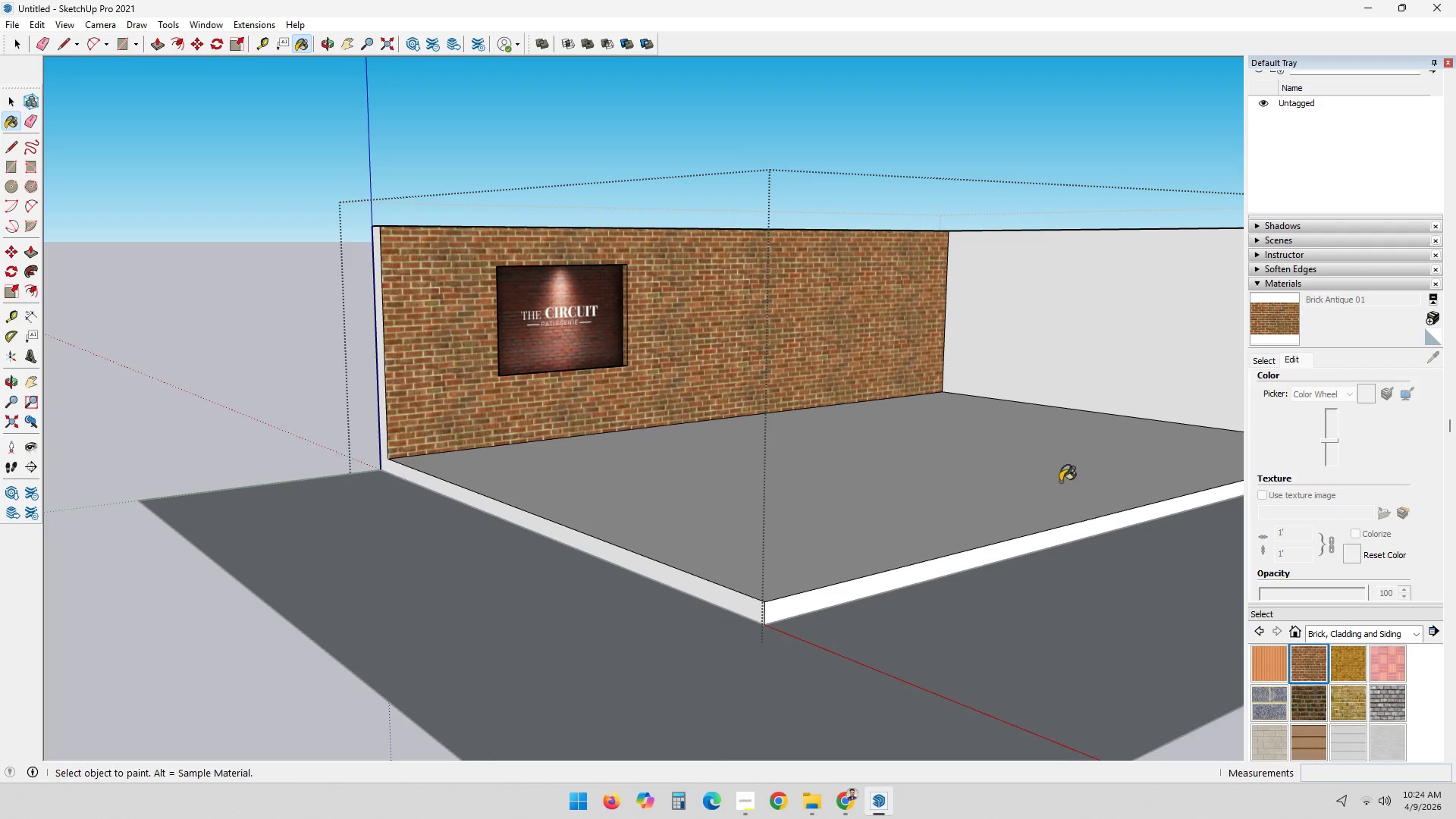 
key(Space)
 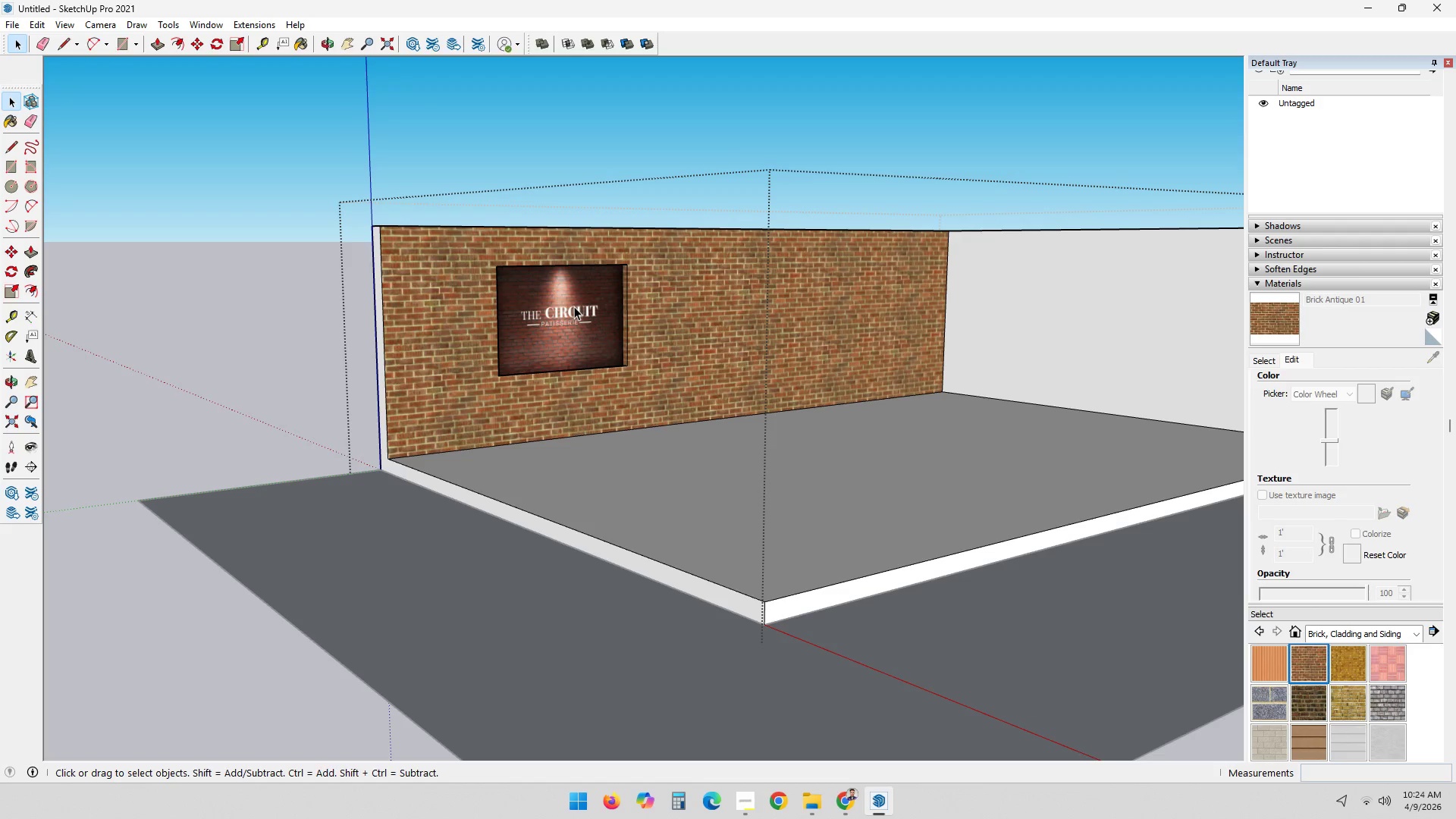 
double_click([574, 306])
 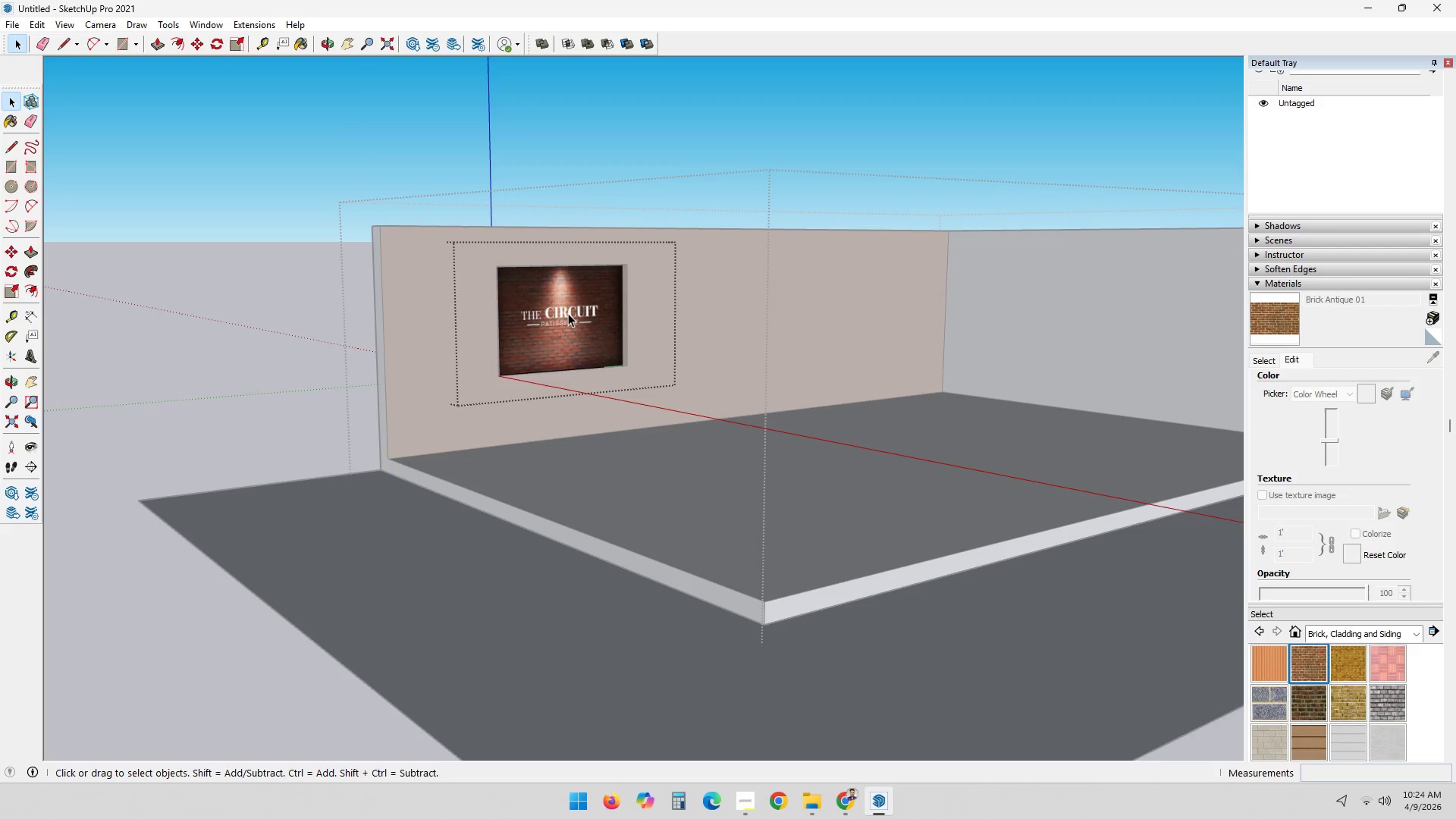 
triple_click([567, 315])
 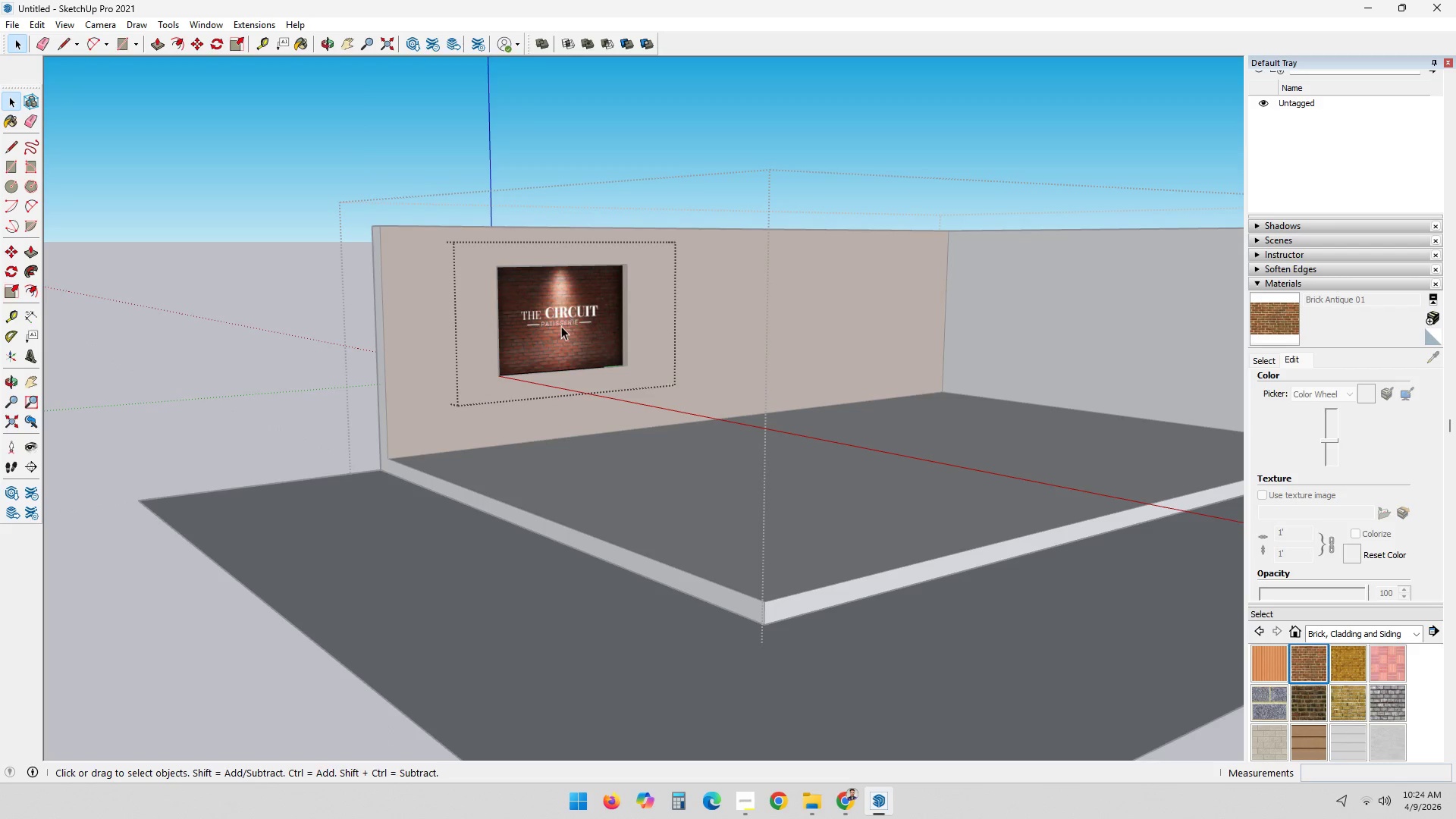 
triple_click([560, 327])
 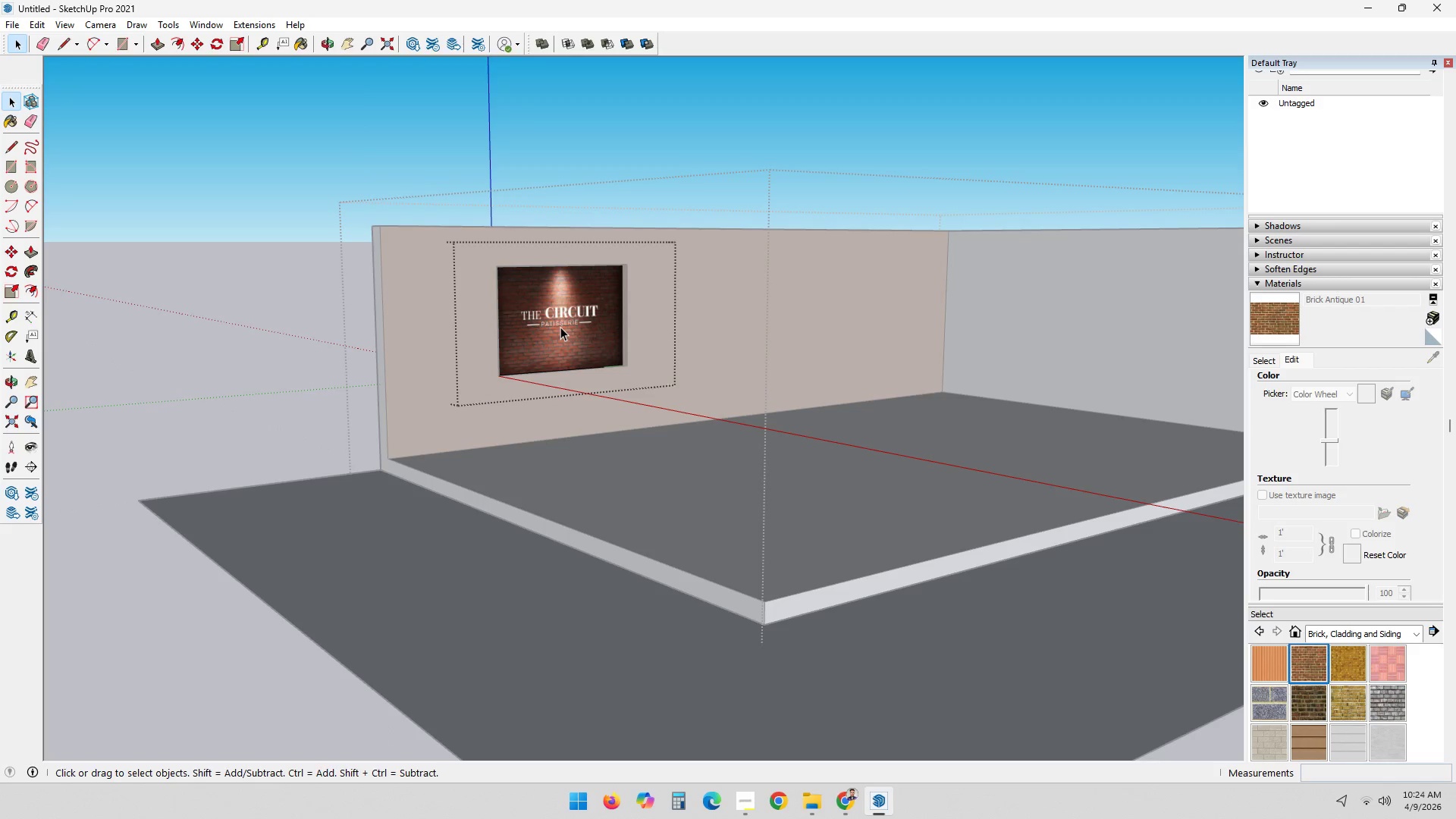 
triple_click([560, 327])
 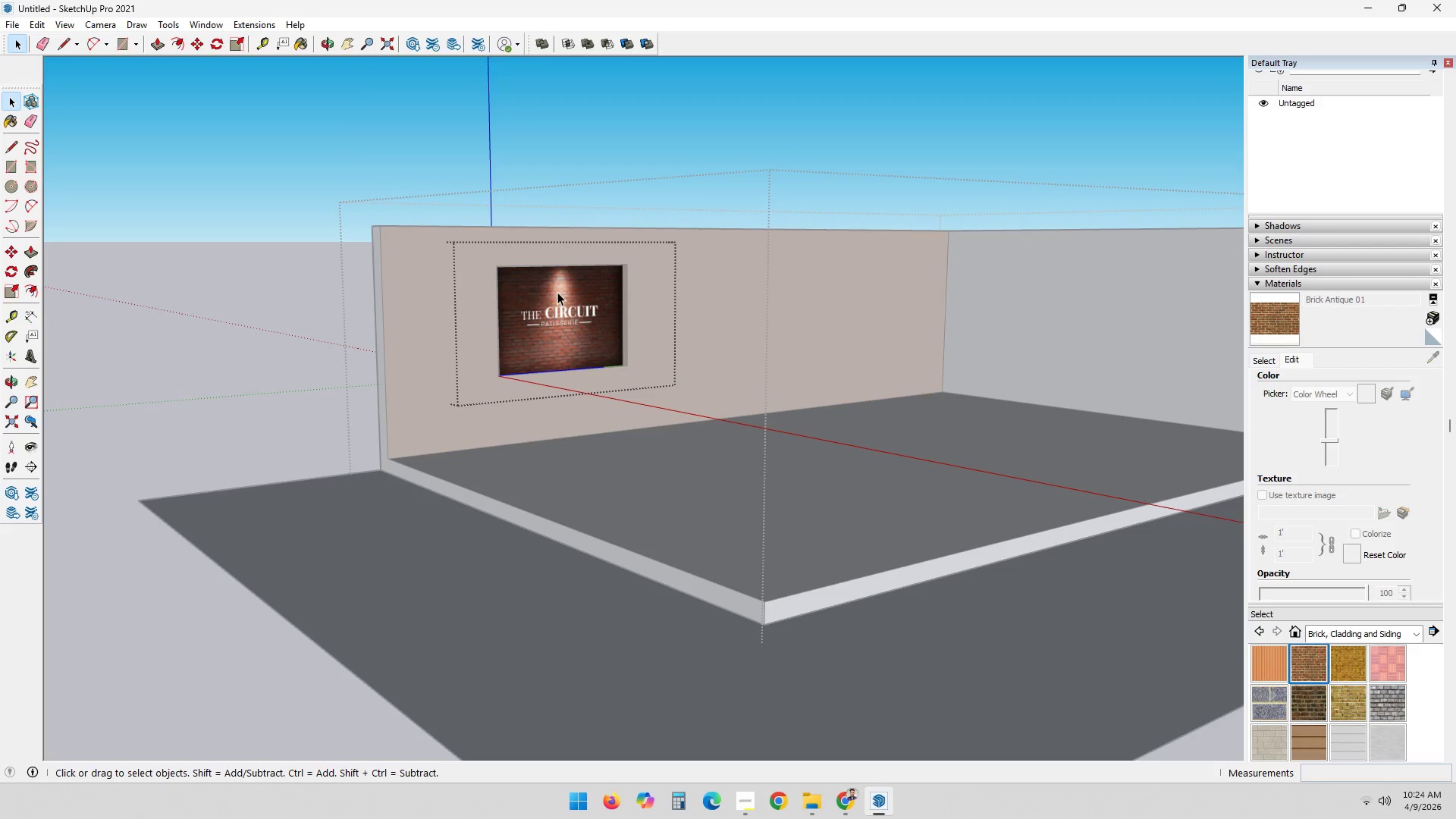 
triple_click([557, 292])
 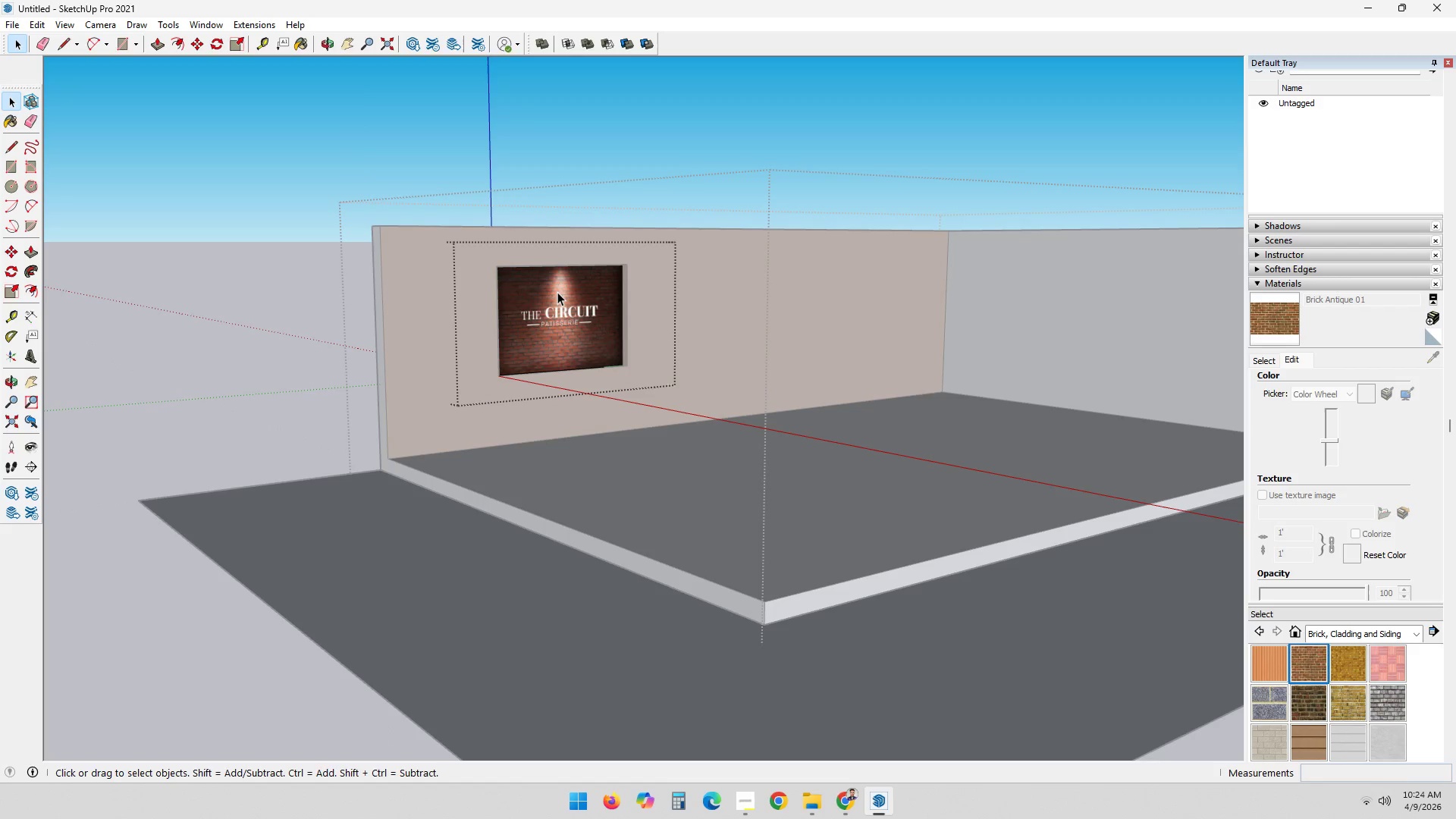 
triple_click([557, 292])
 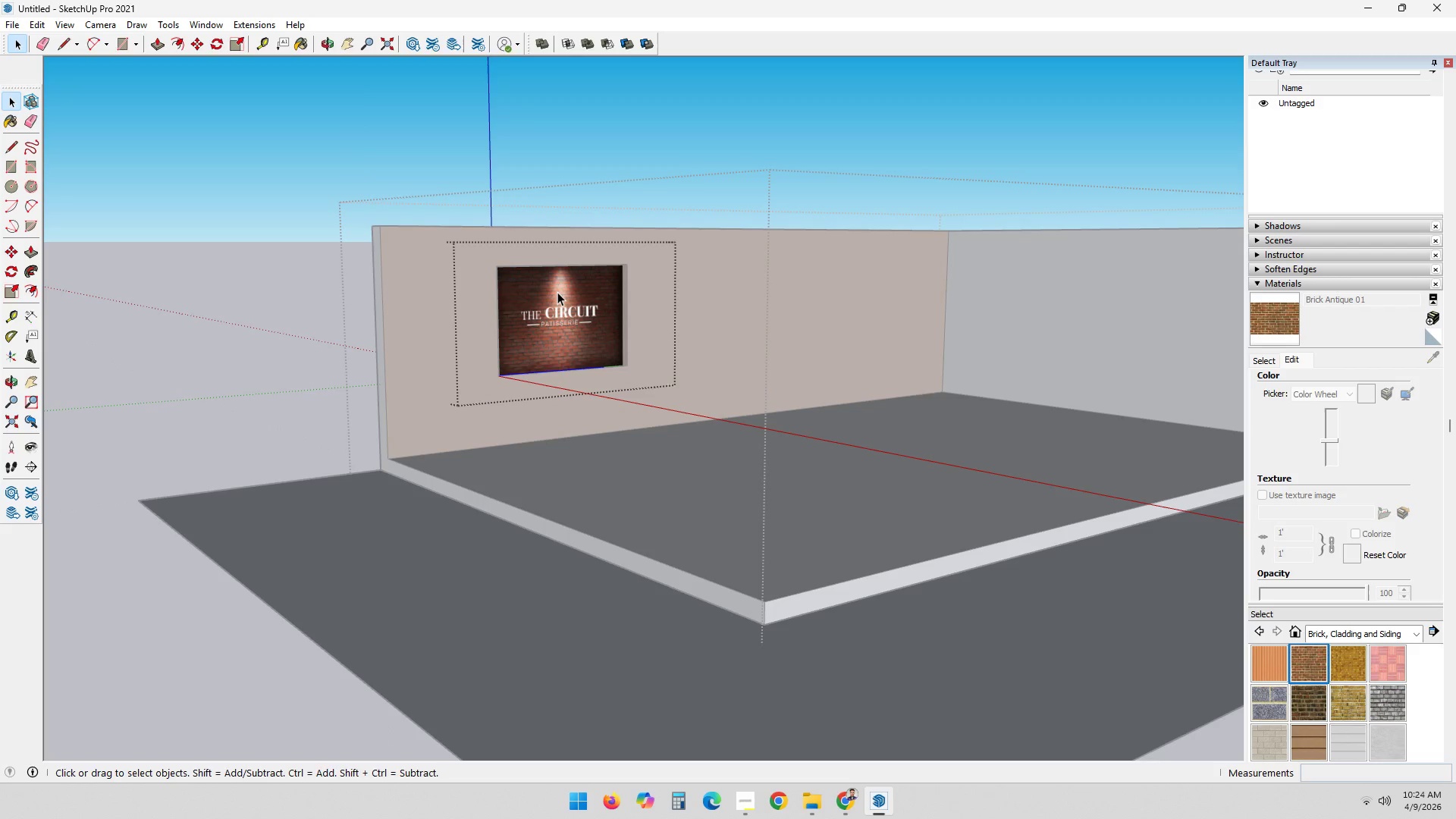 
triple_click([557, 292])
 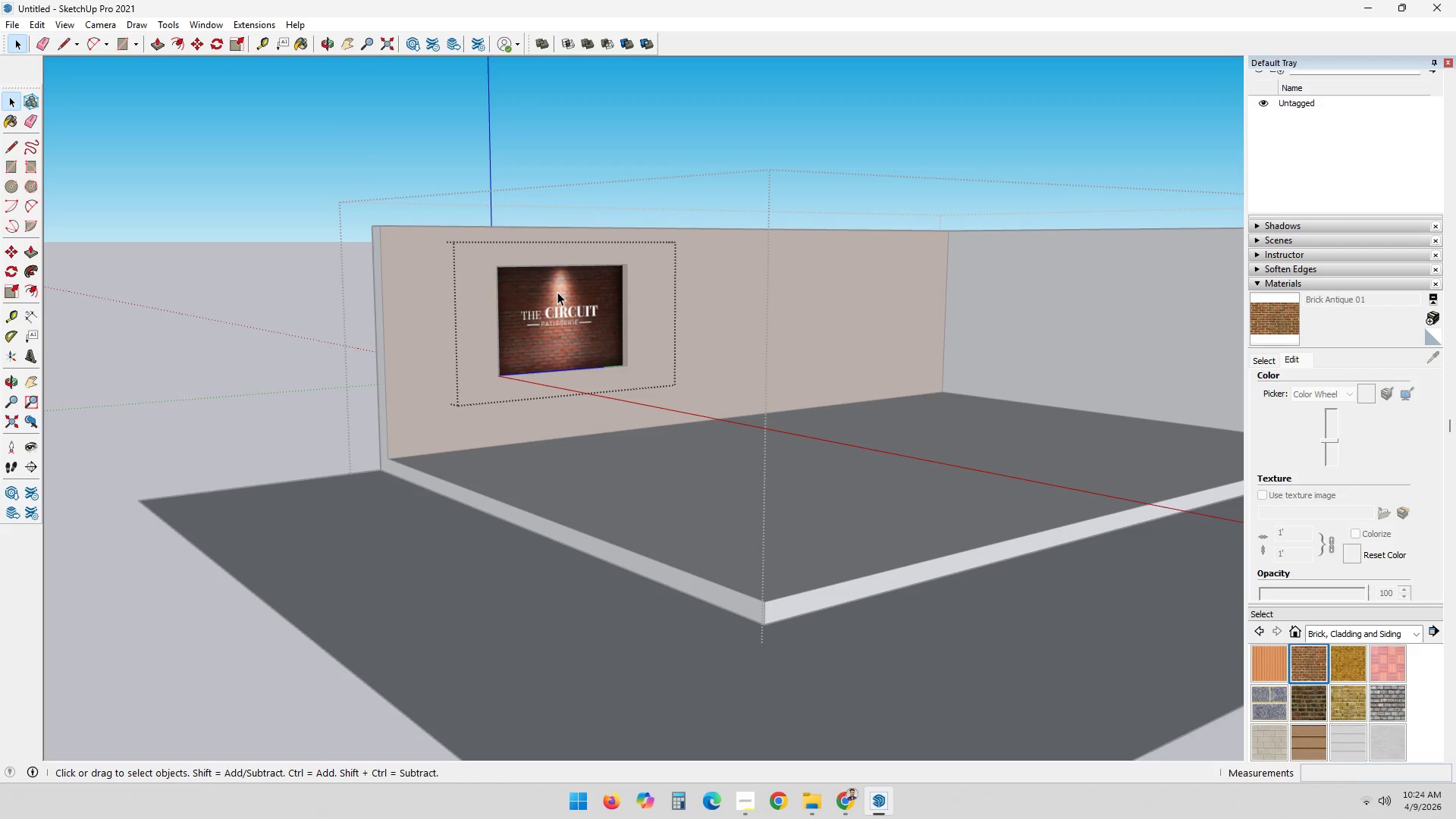 
triple_click([557, 292])
 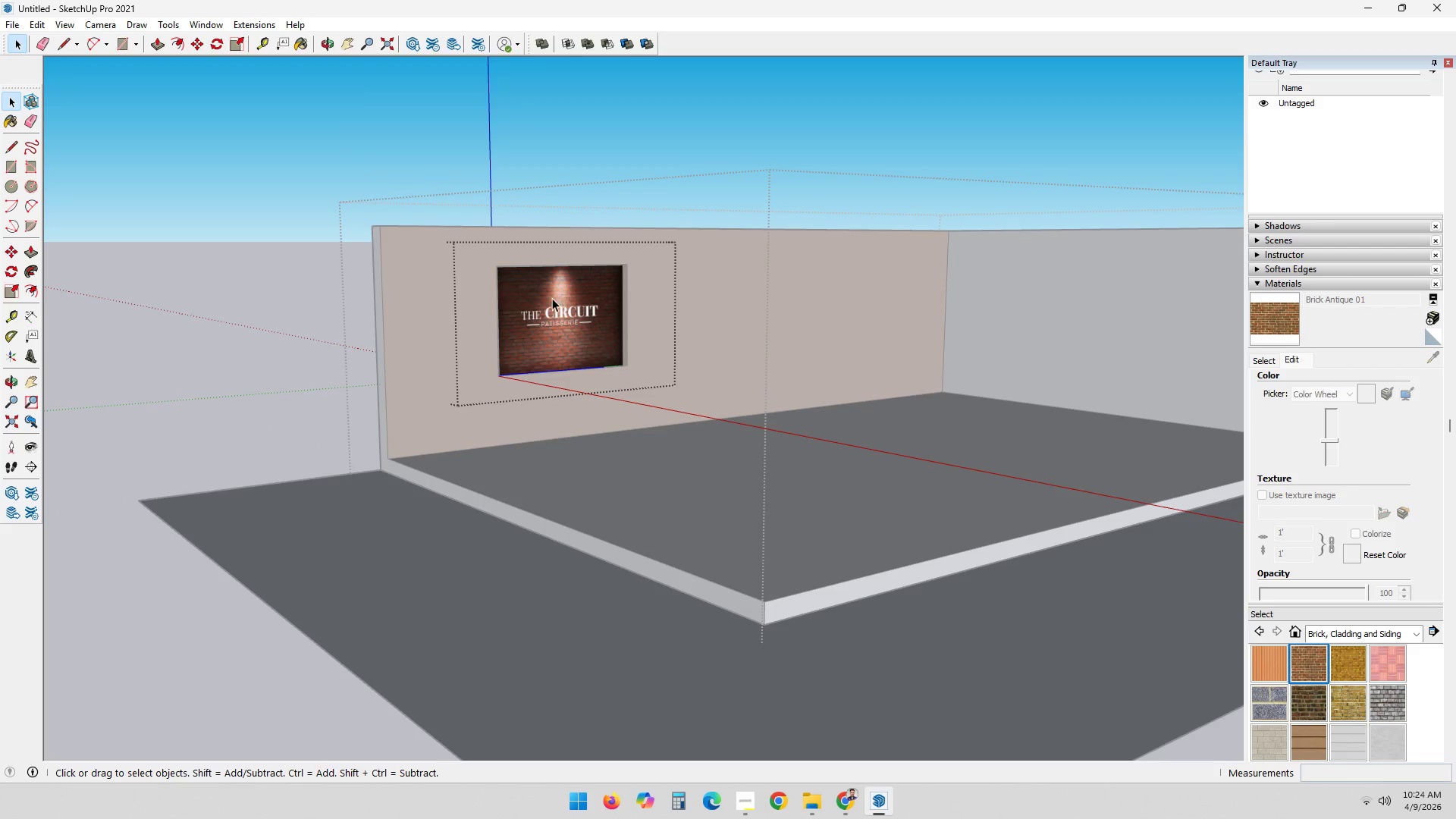 
triple_click([552, 300])
 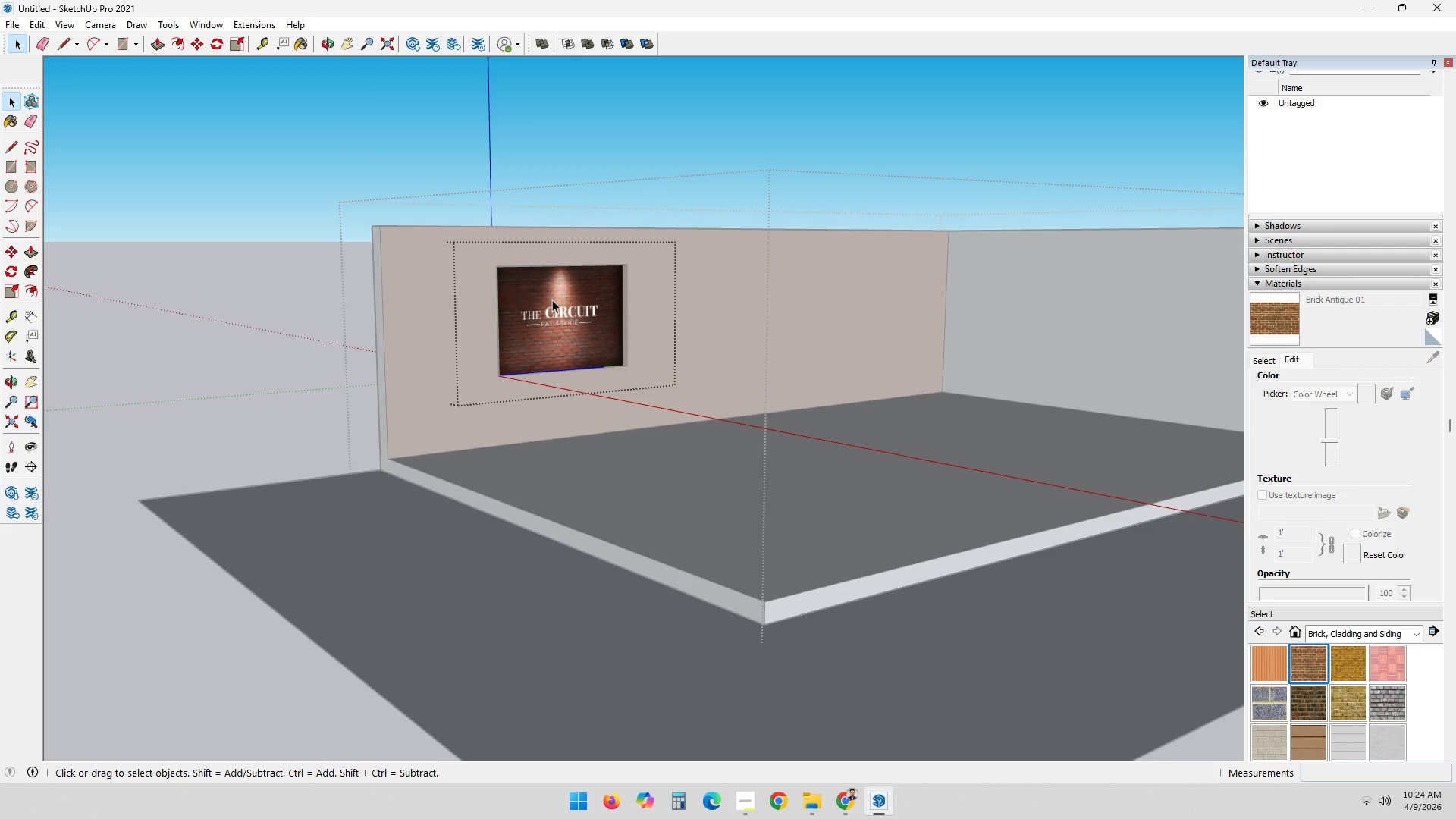 
triple_click([552, 300])
 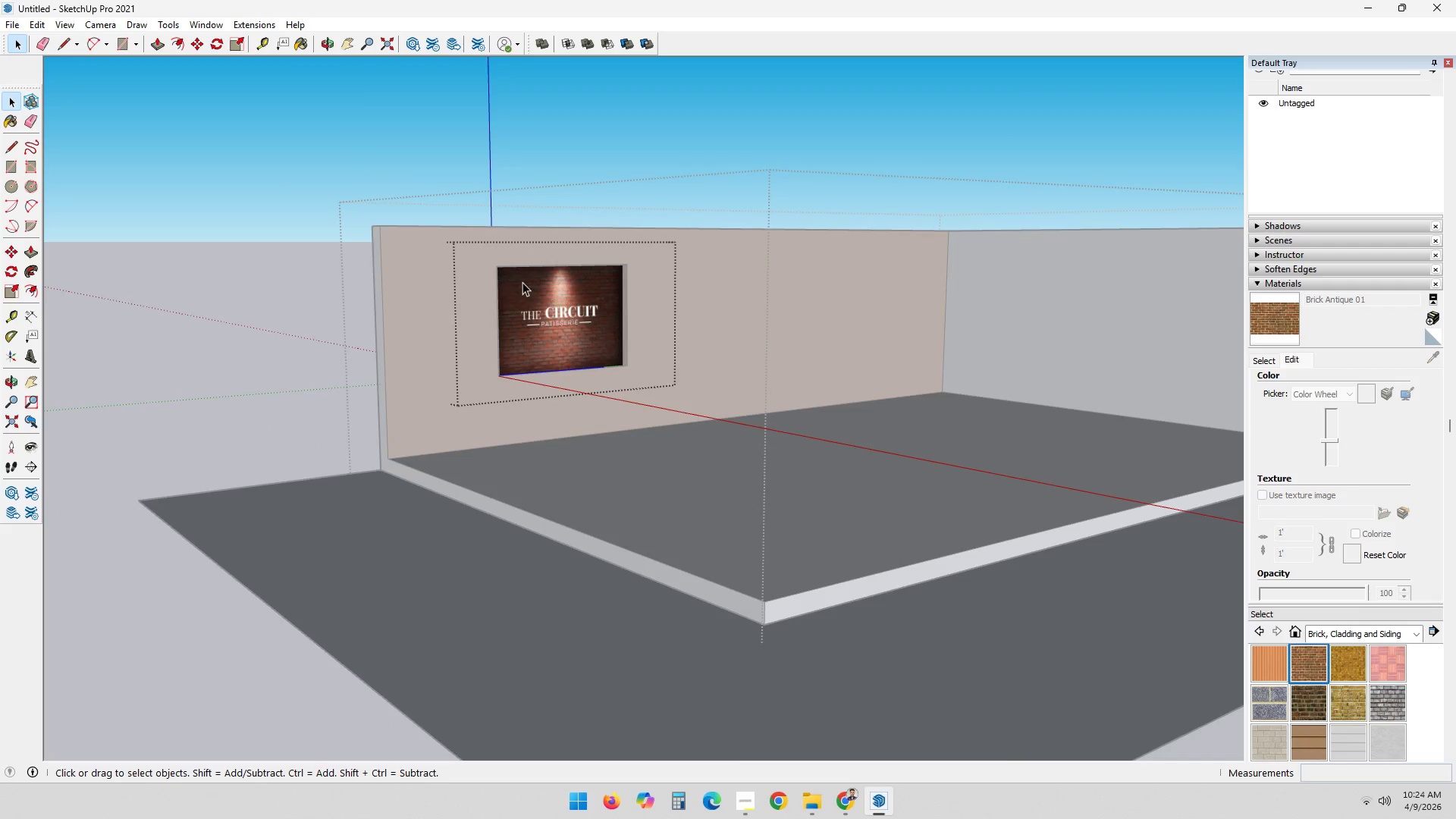 
double_click([579, 334])
 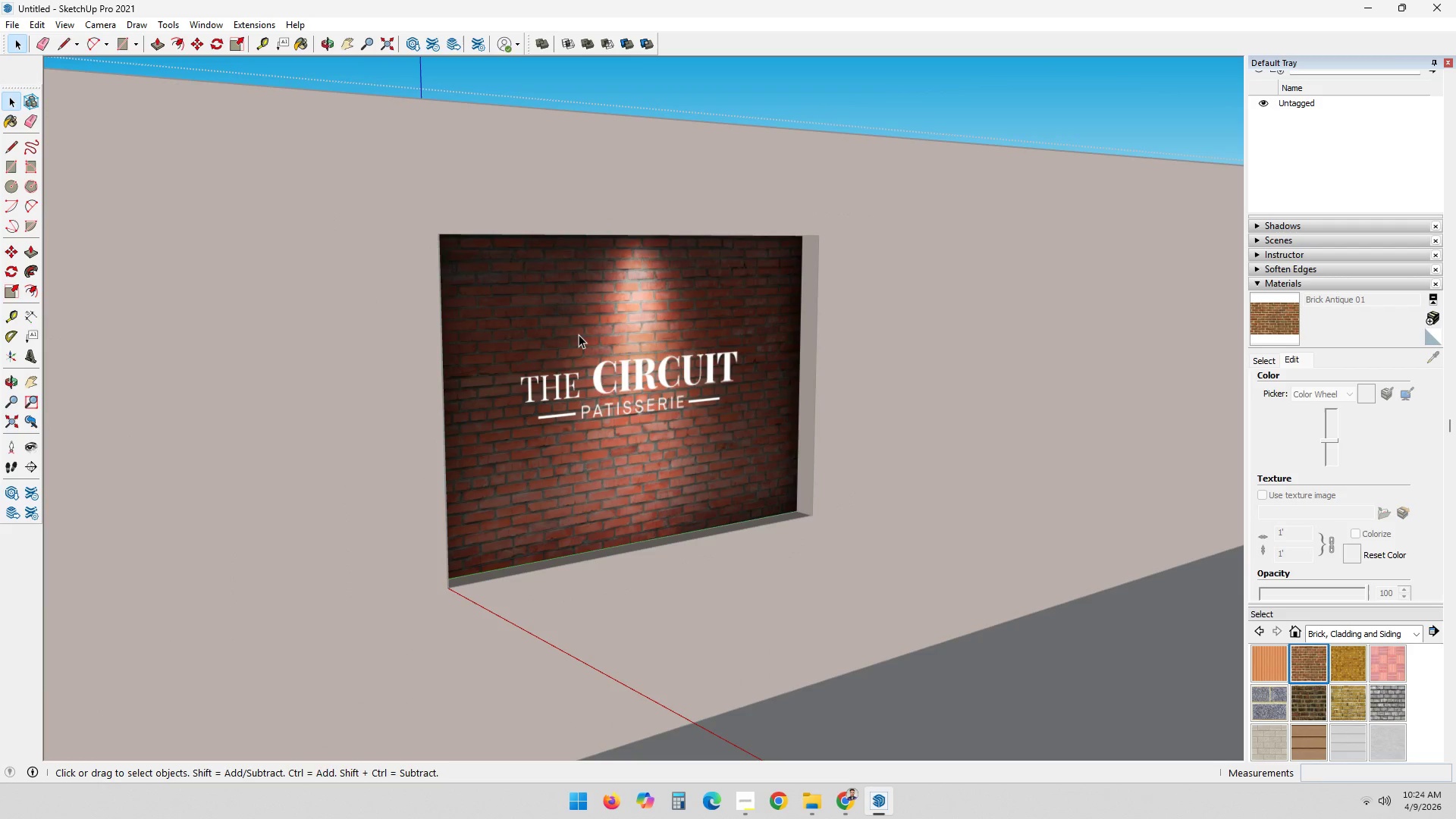 
scroll: coordinate [522, 281], scroll_direction: up, amount: 11.0
 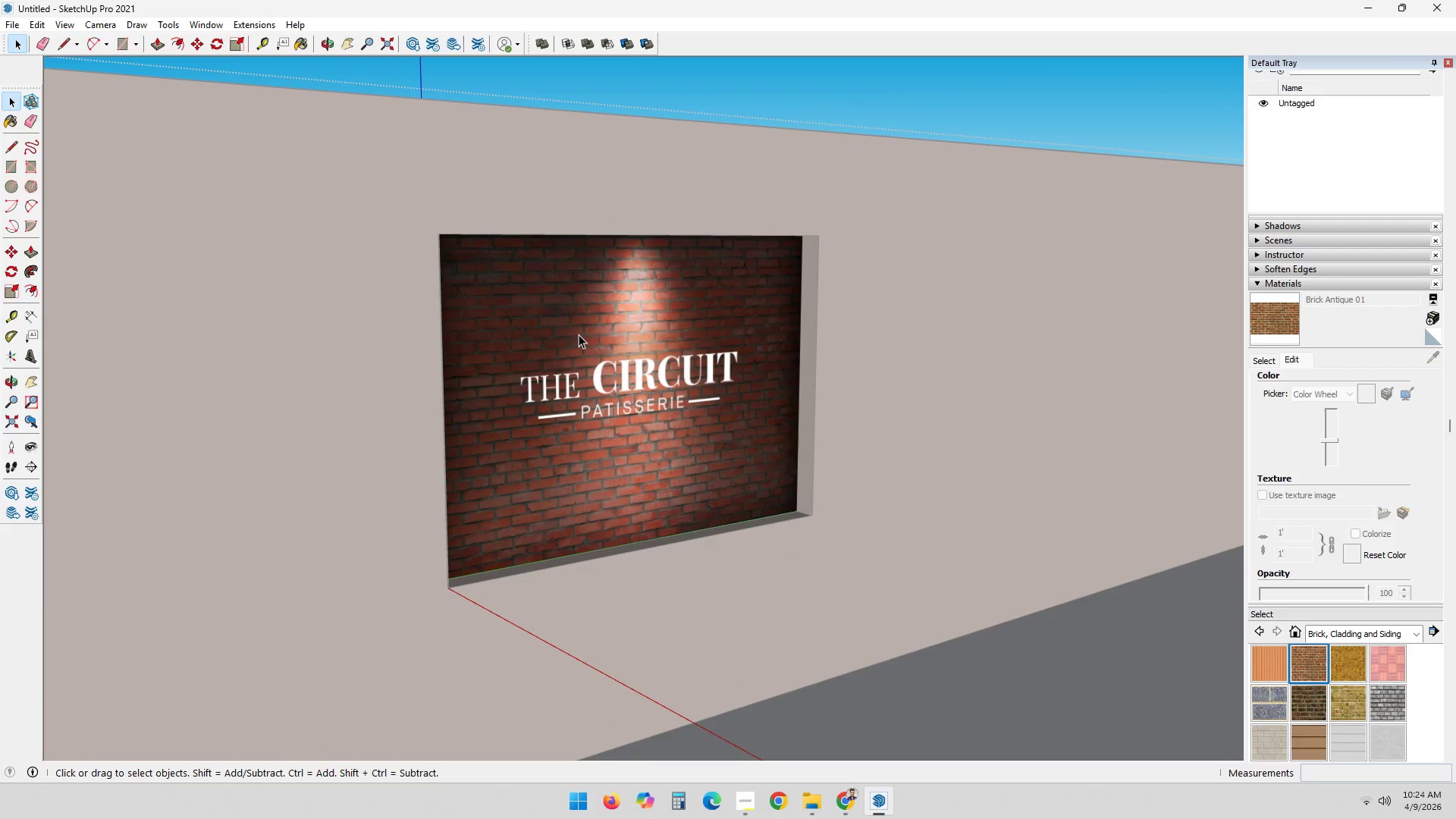 
triple_click([579, 334])
 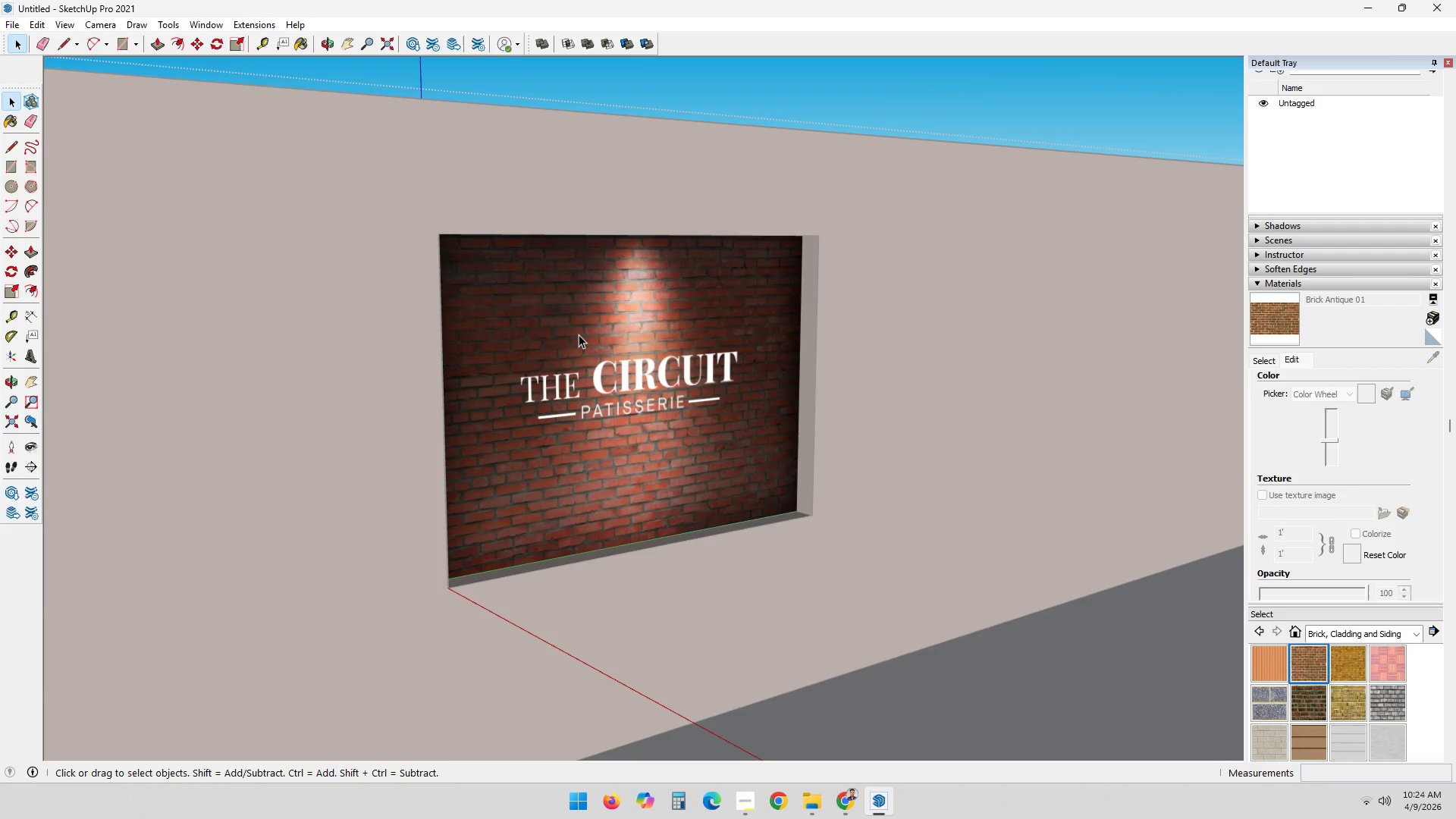 
triple_click([579, 334])
 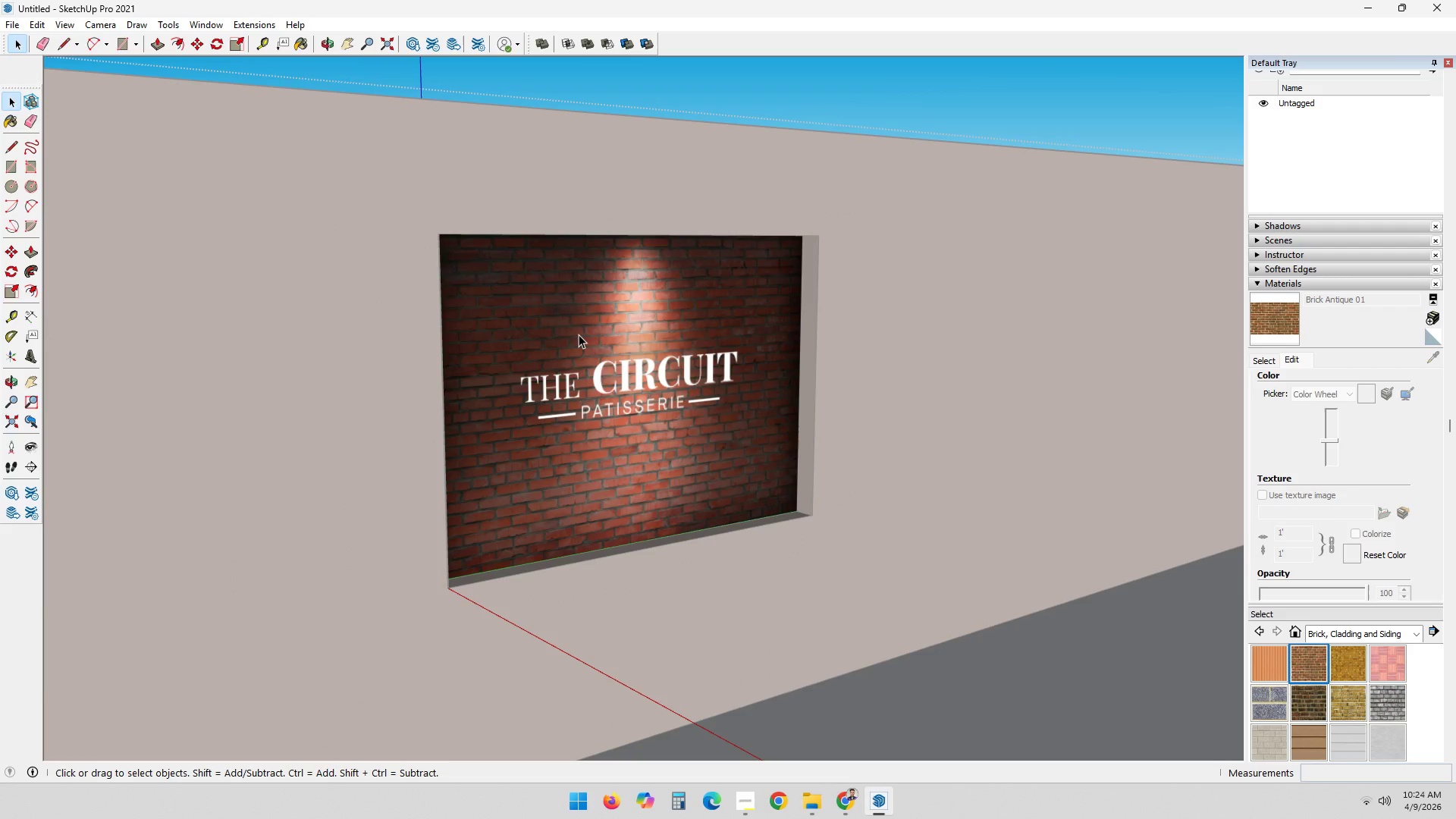 
triple_click([579, 334])
 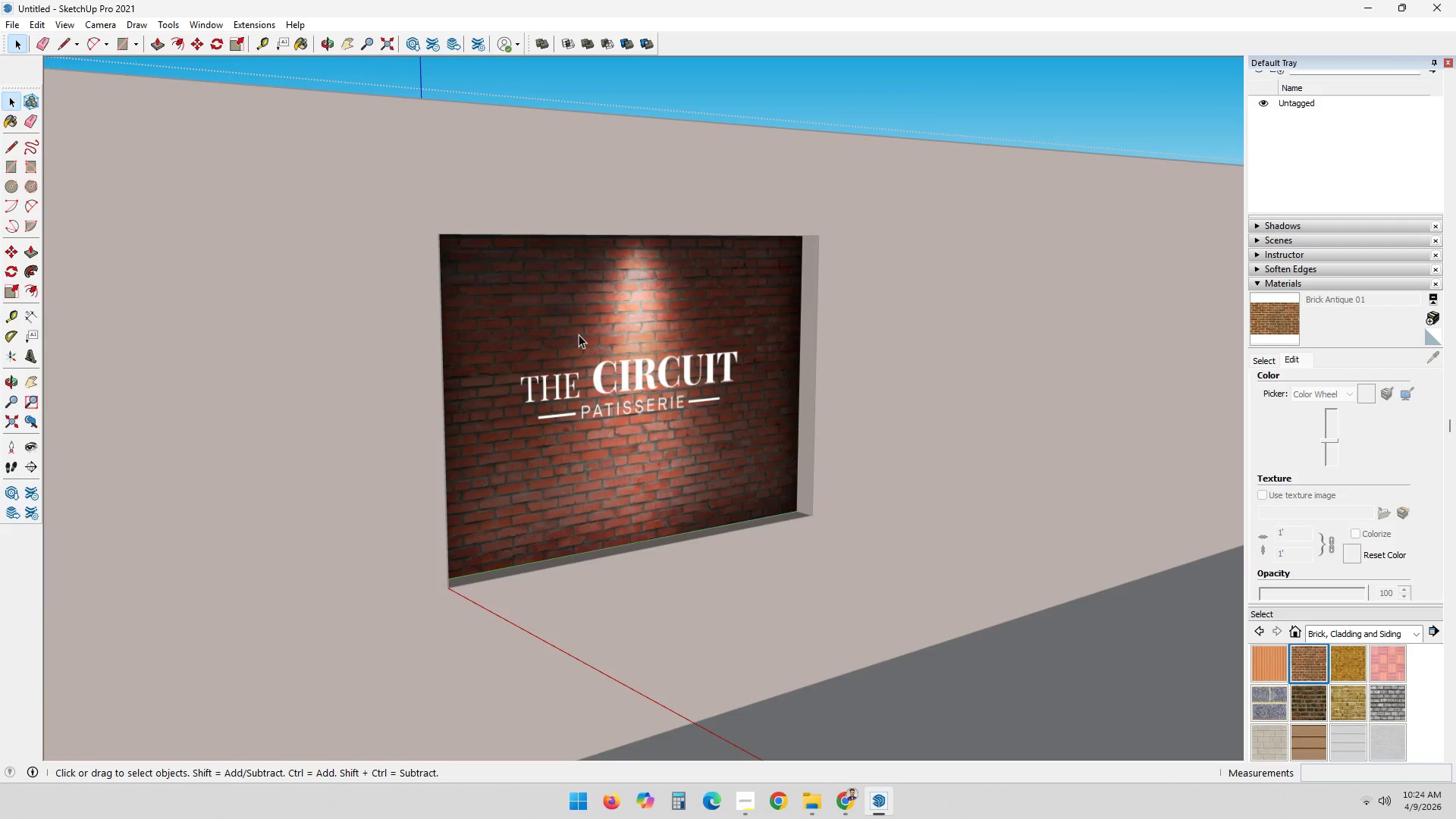 
triple_click([579, 334])
 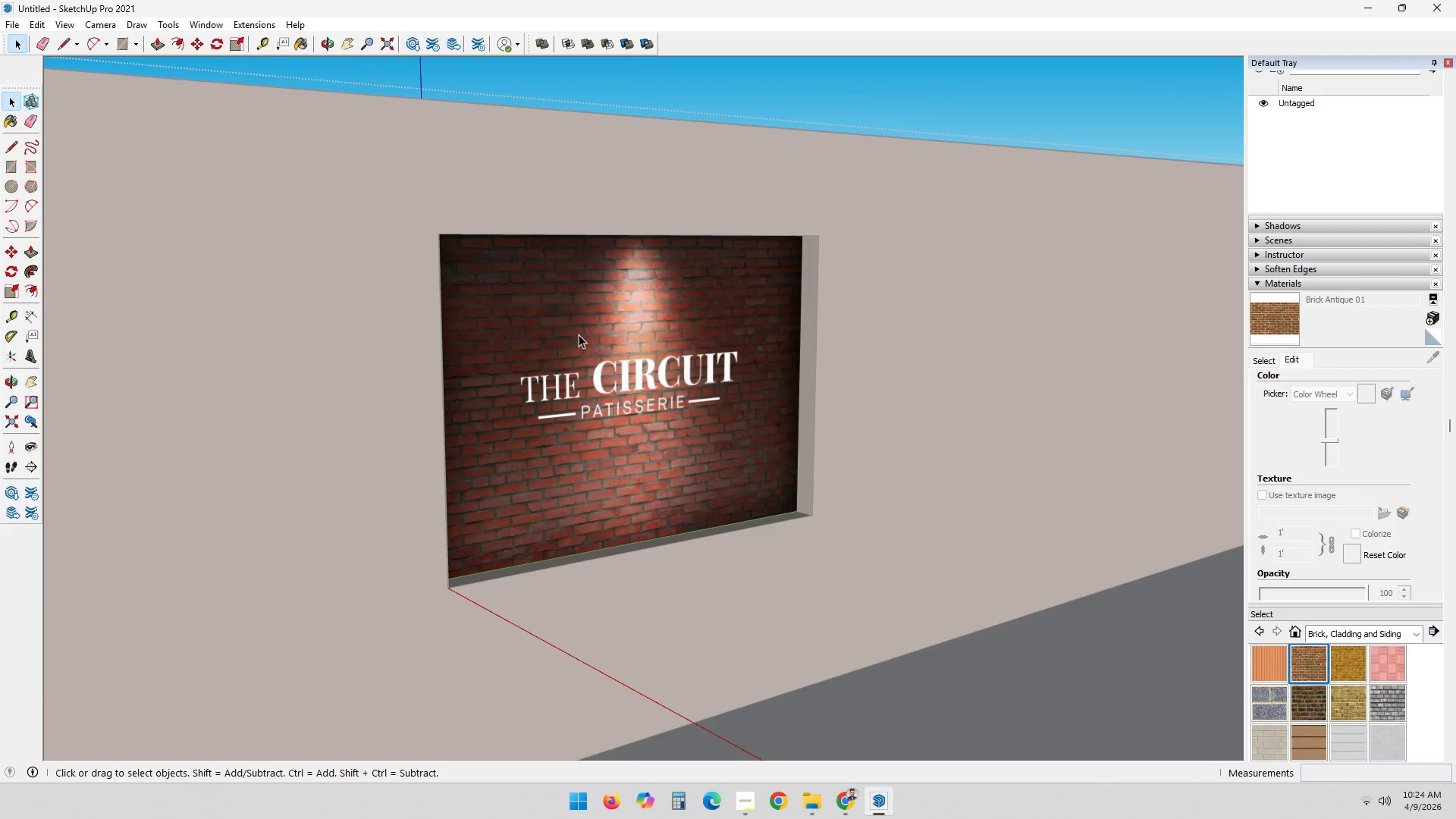 
triple_click([579, 334])
 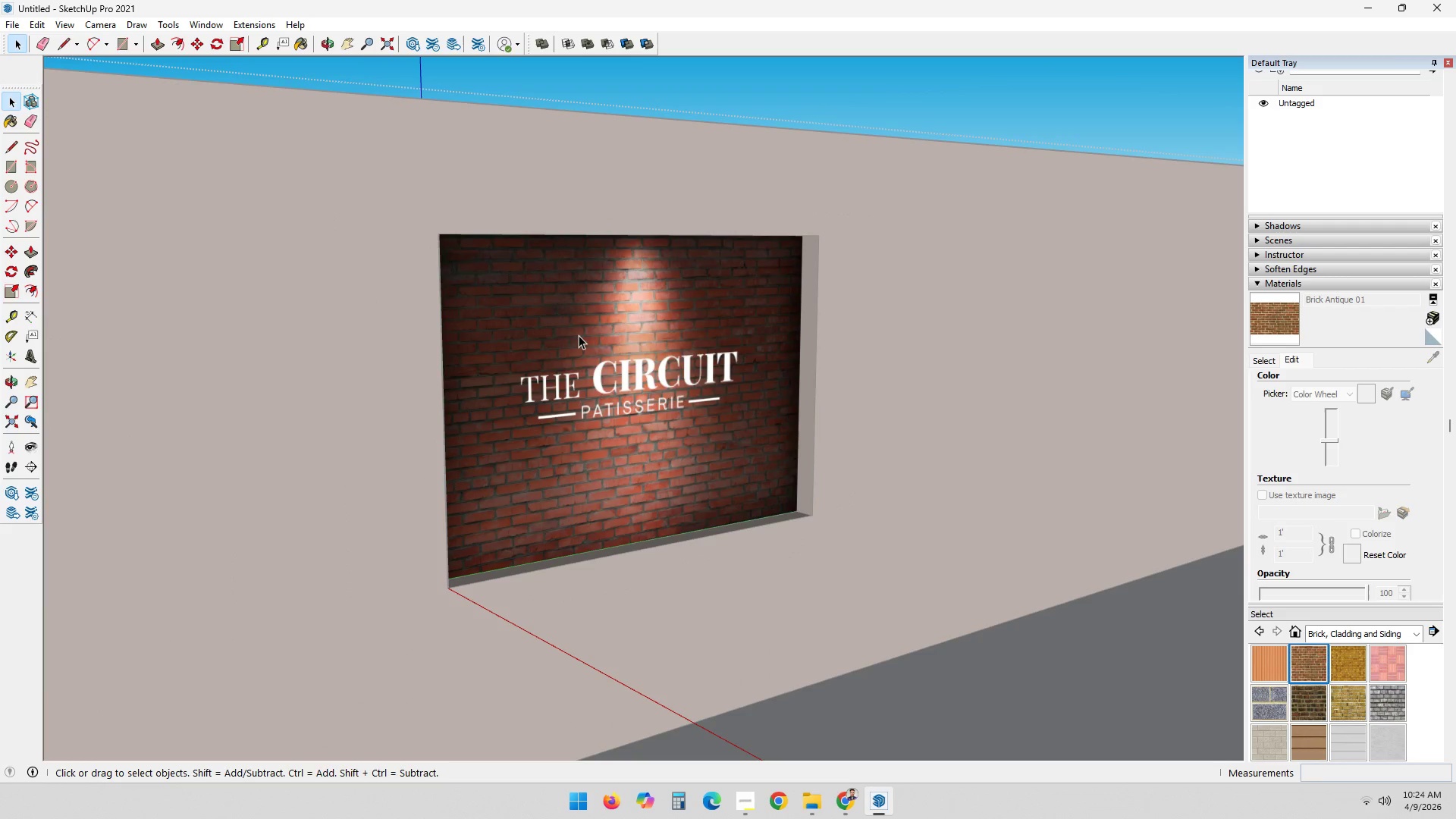 
left_click_drag(start_coordinate=[588, 346], to_coordinate=[609, 394])
 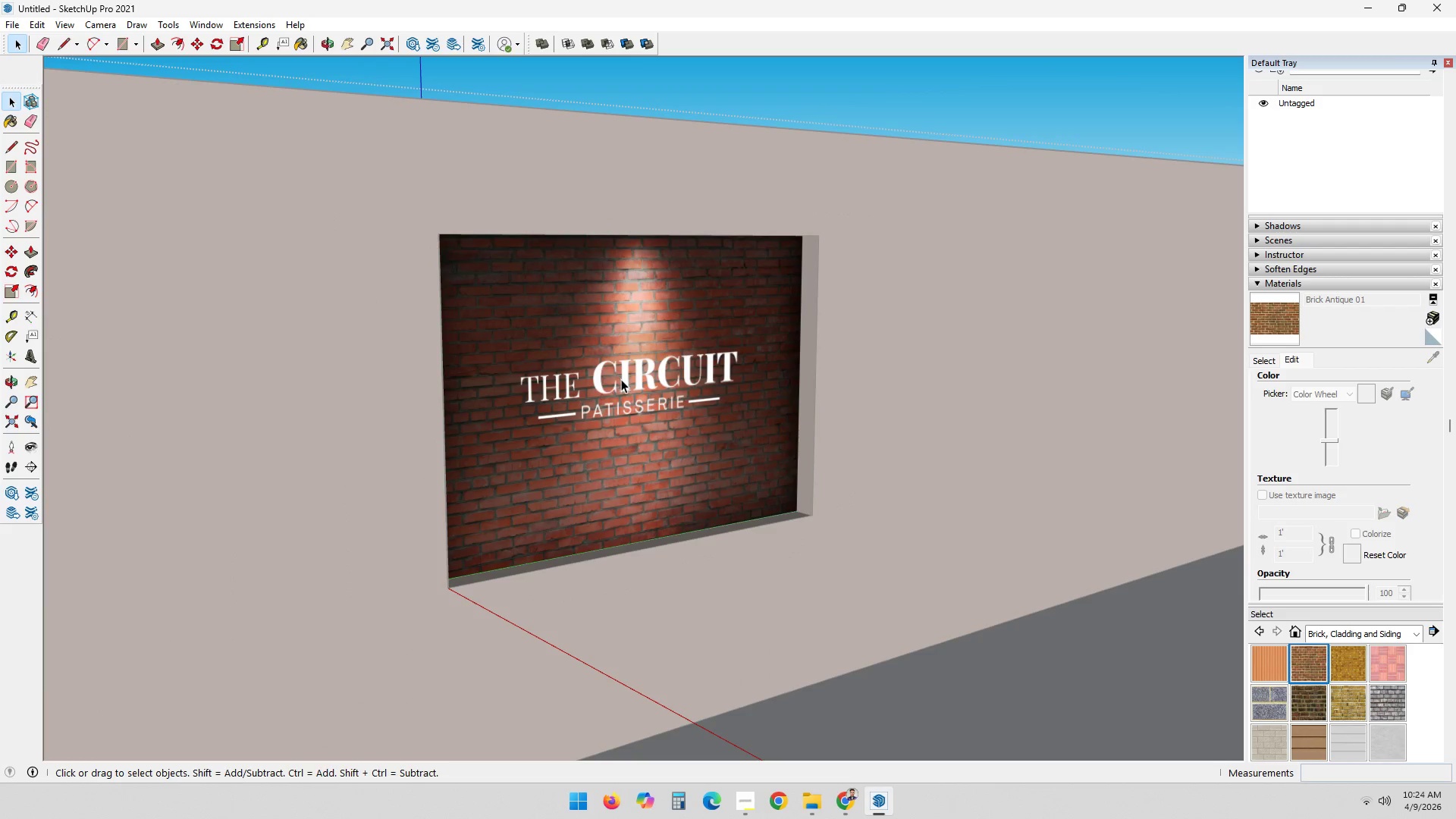 
key(M)
 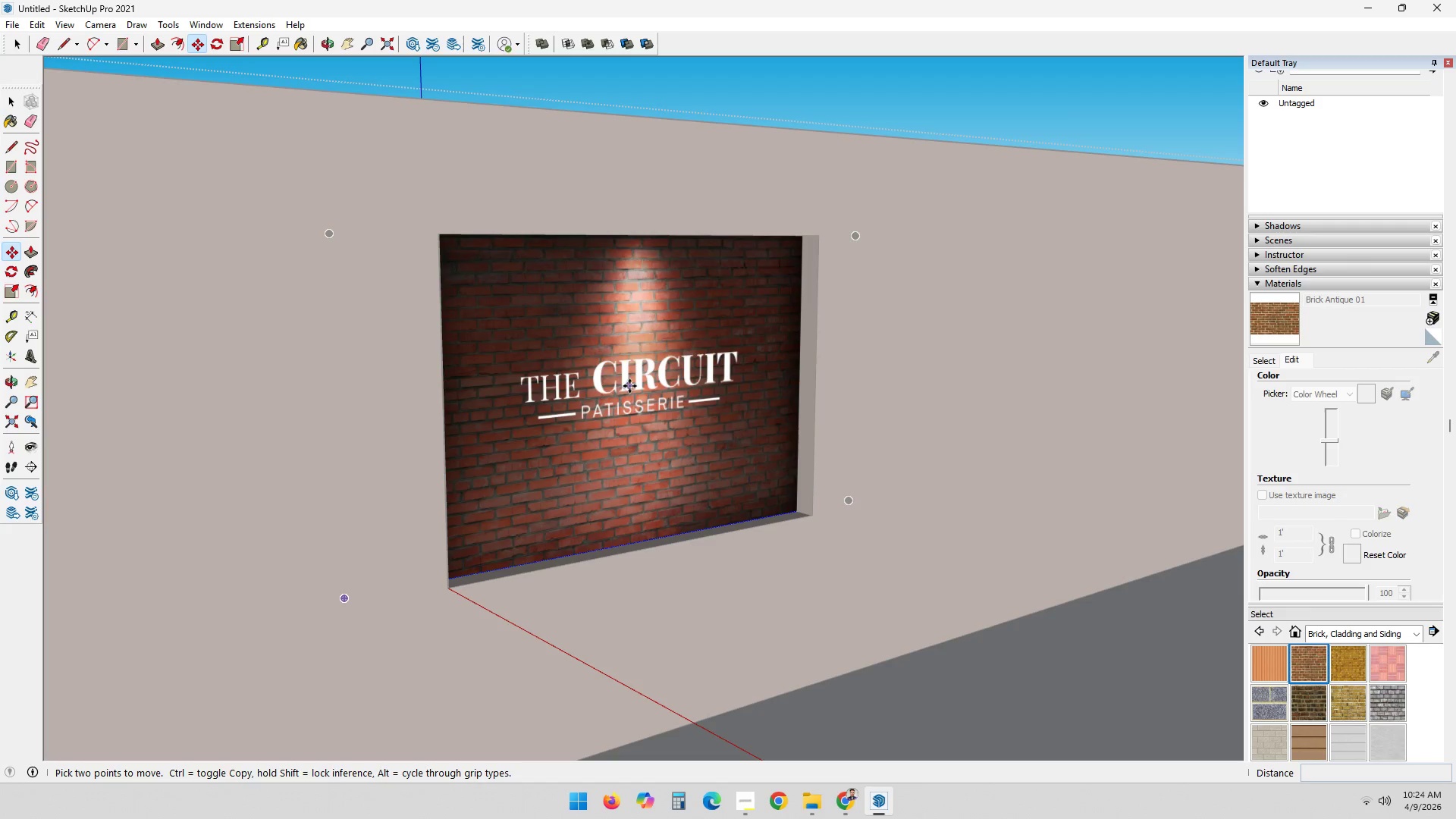 
left_click([629, 384])
 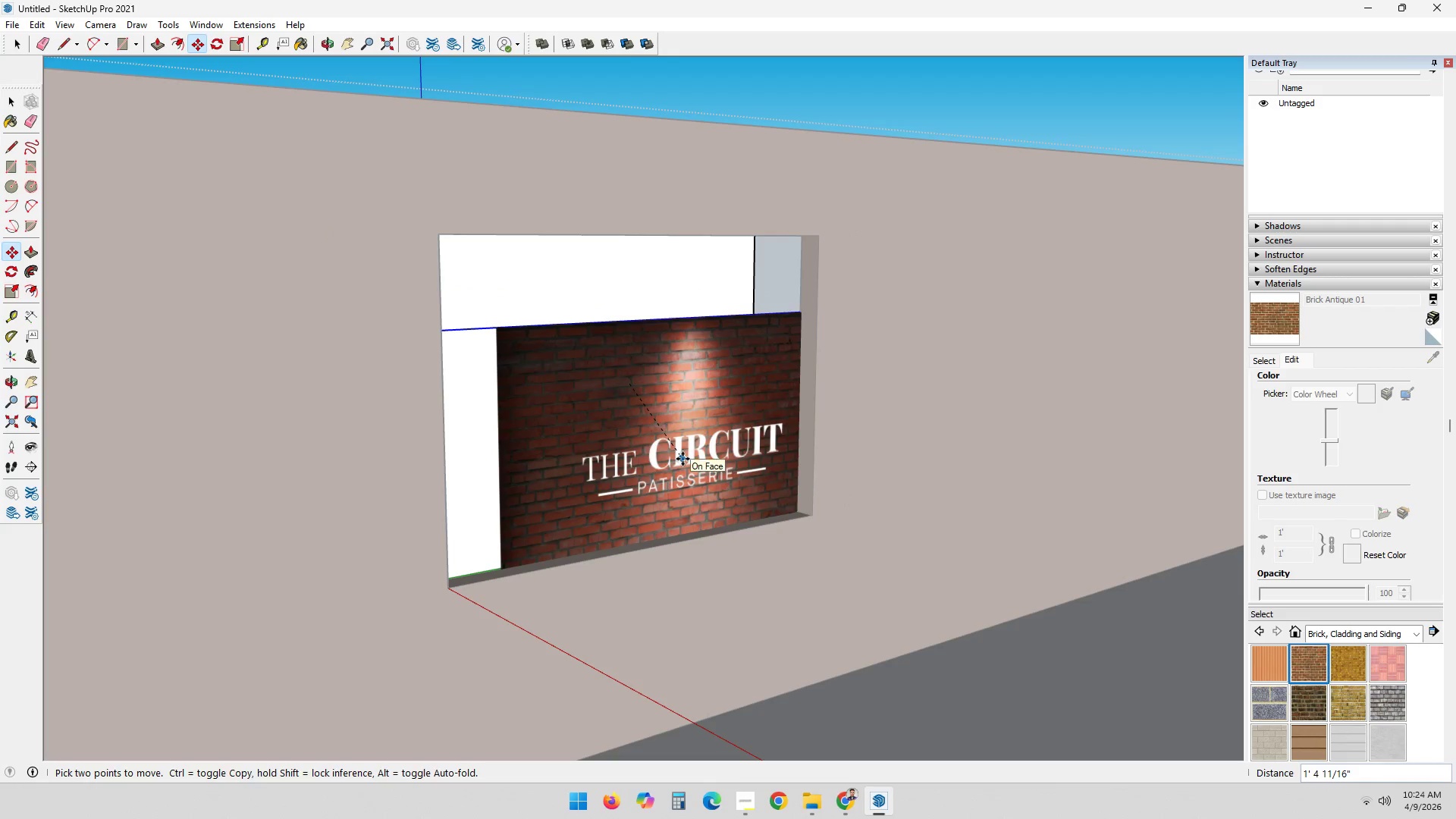 
key(Escape)
 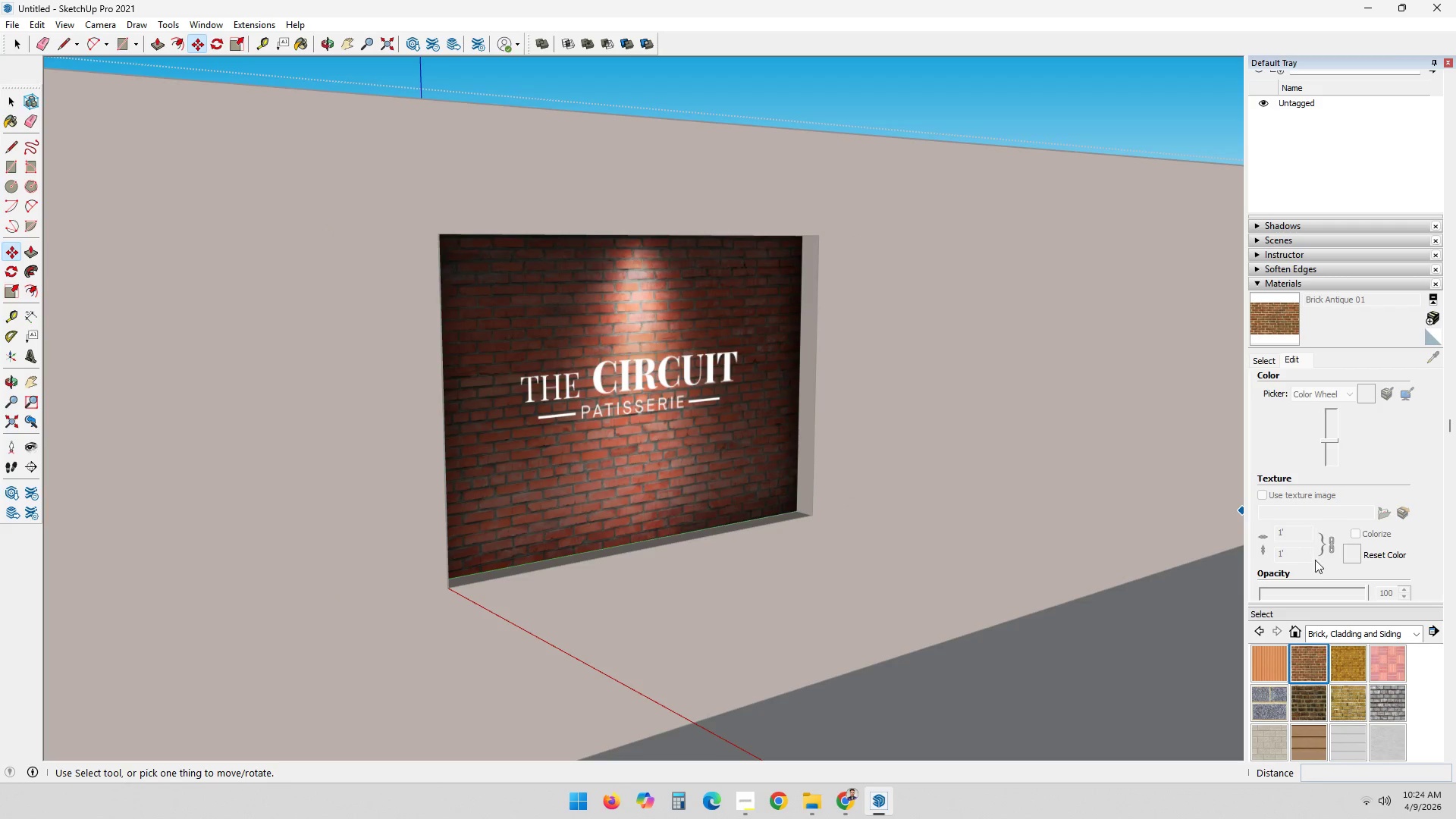 
key(Space)
 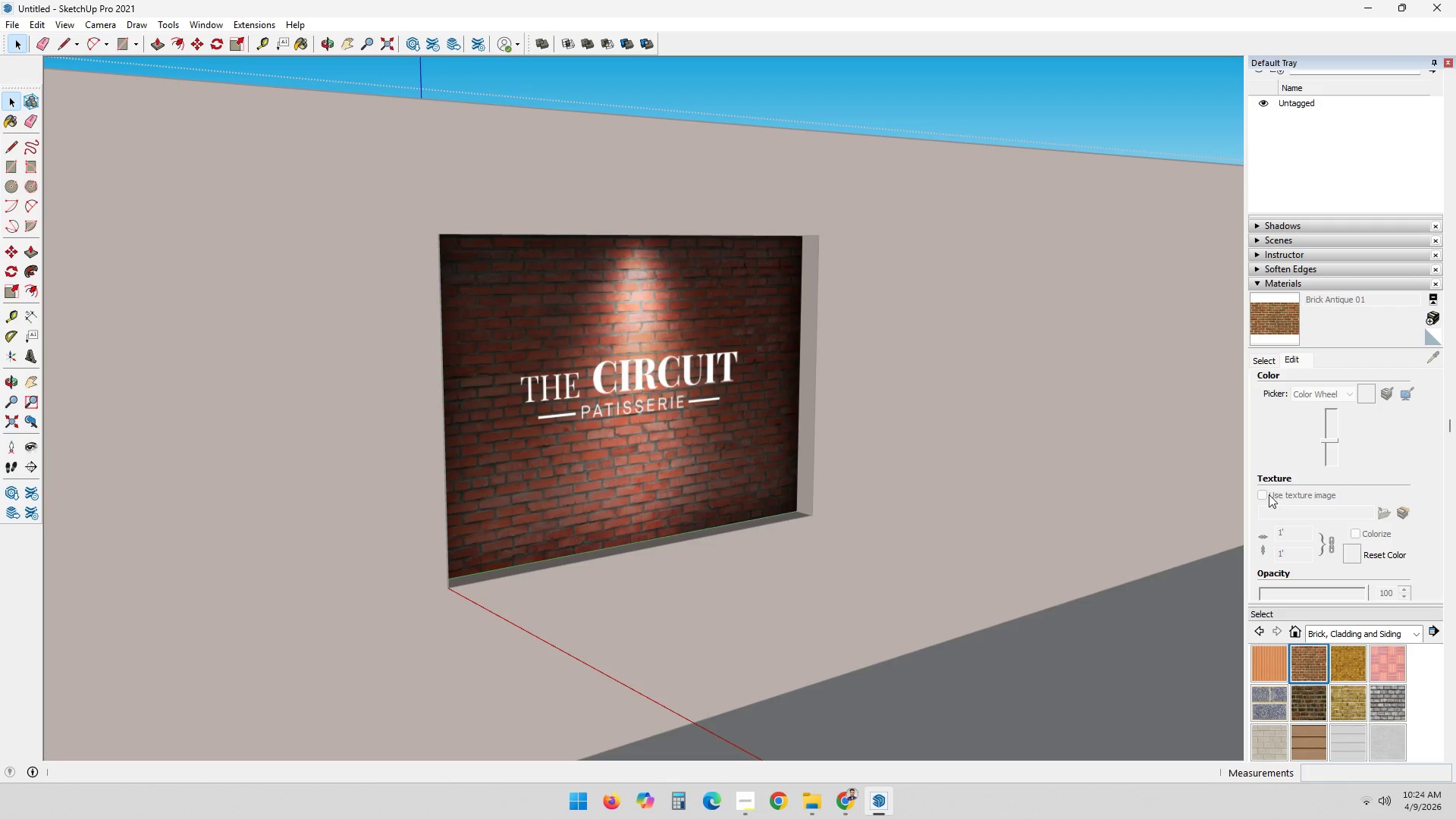 
left_click([1260, 490])
 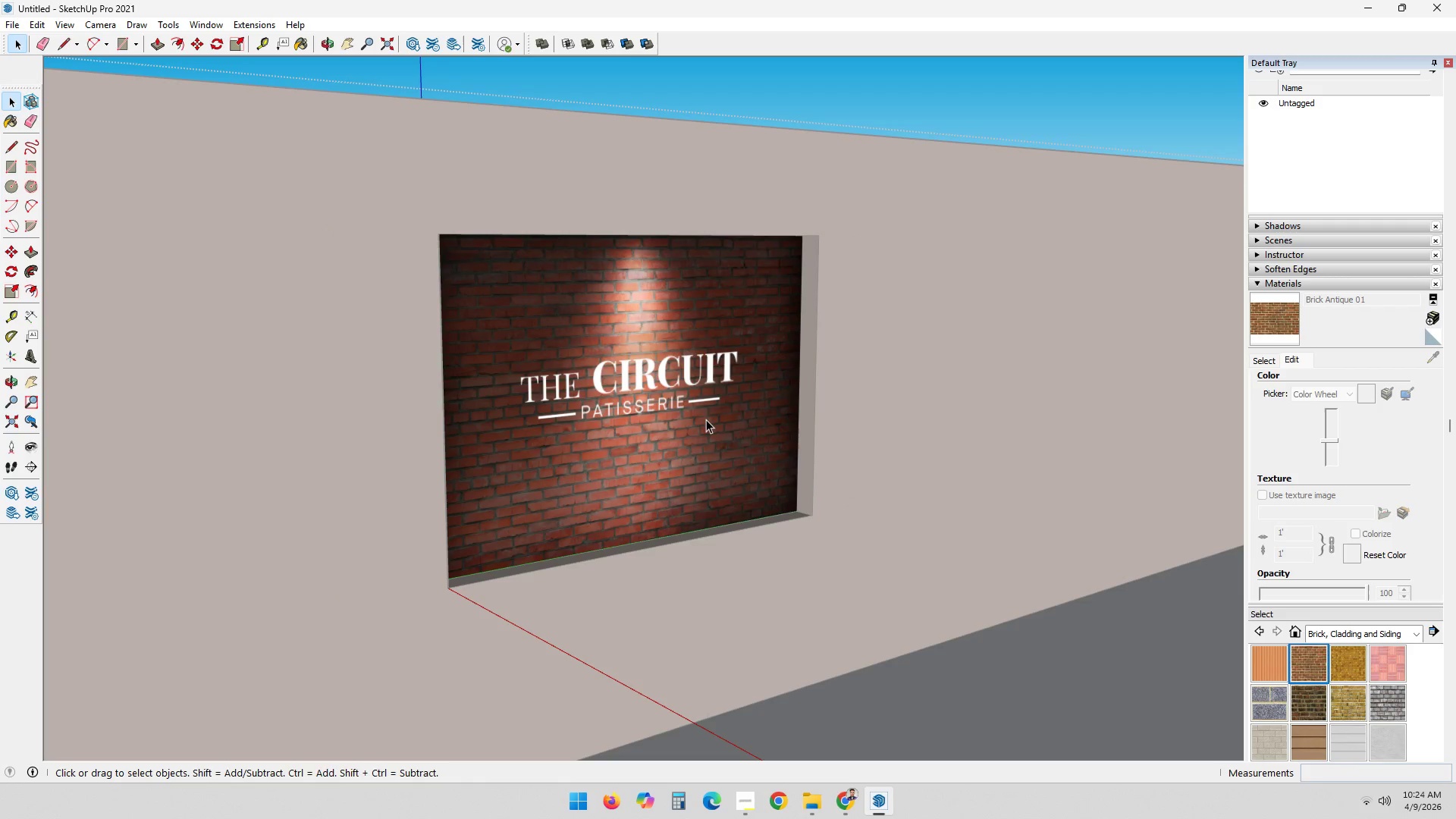 
double_click([705, 417])
 